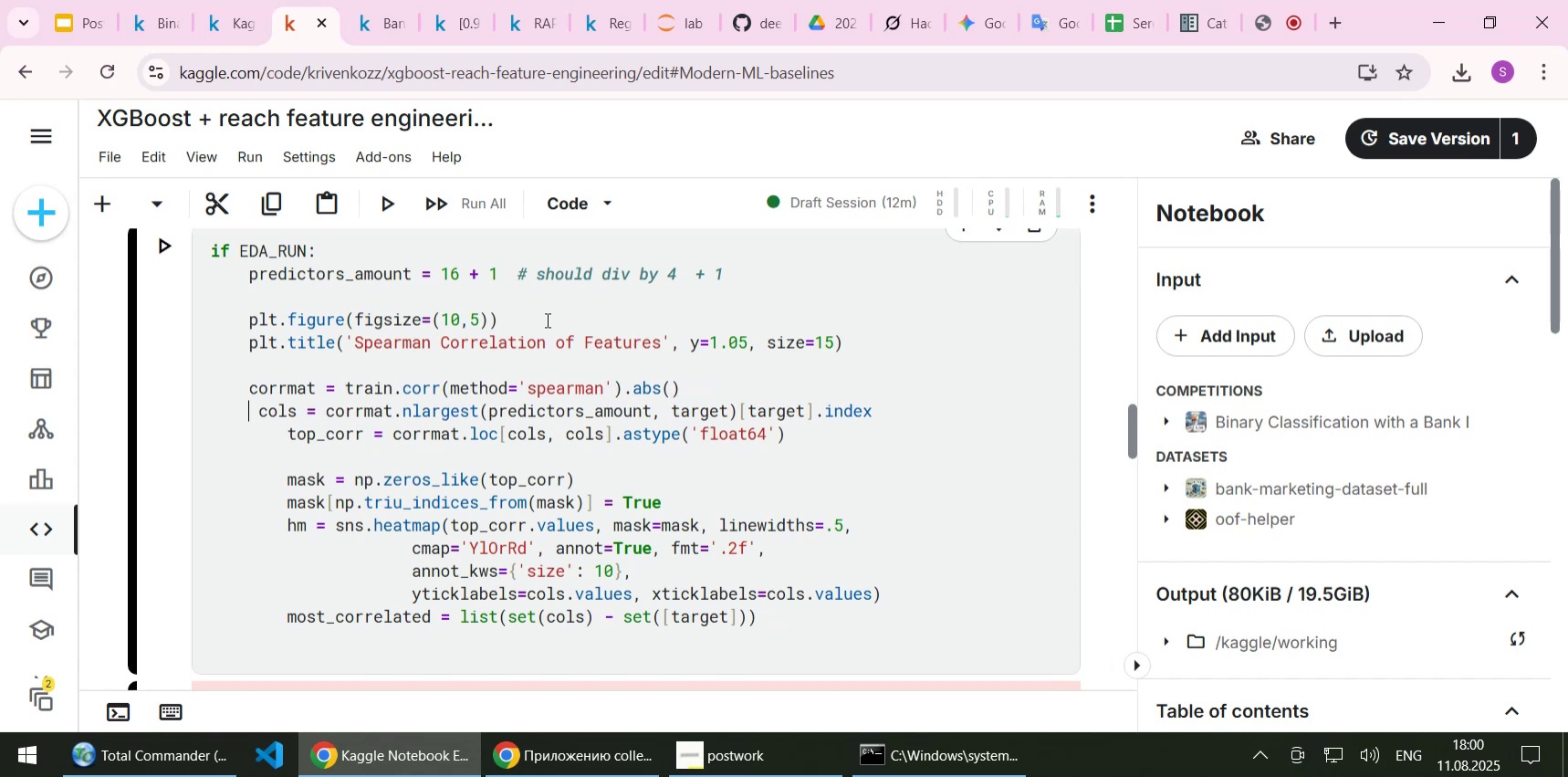 
key(Delete)
 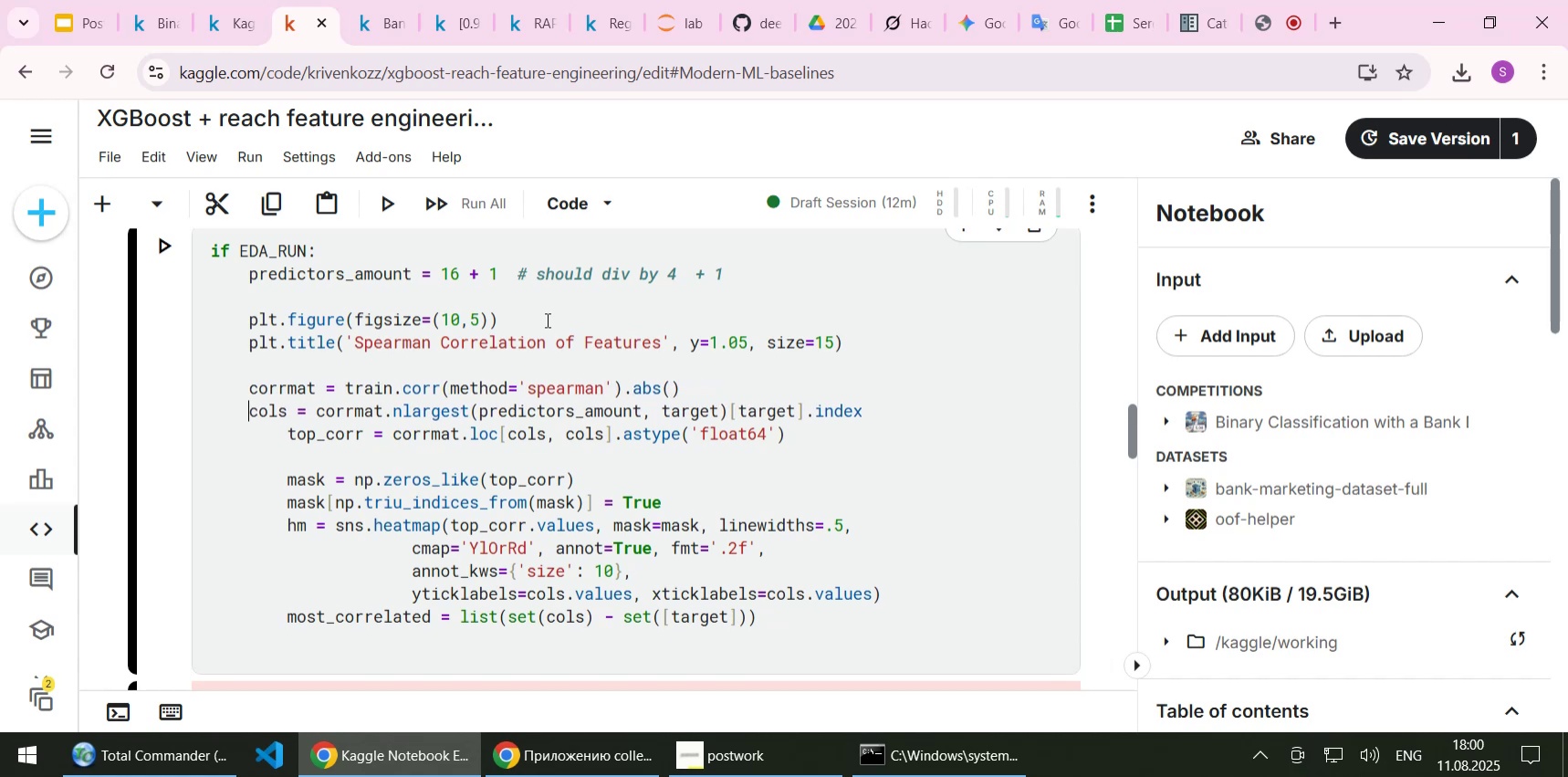 
key(ArrowDown)
 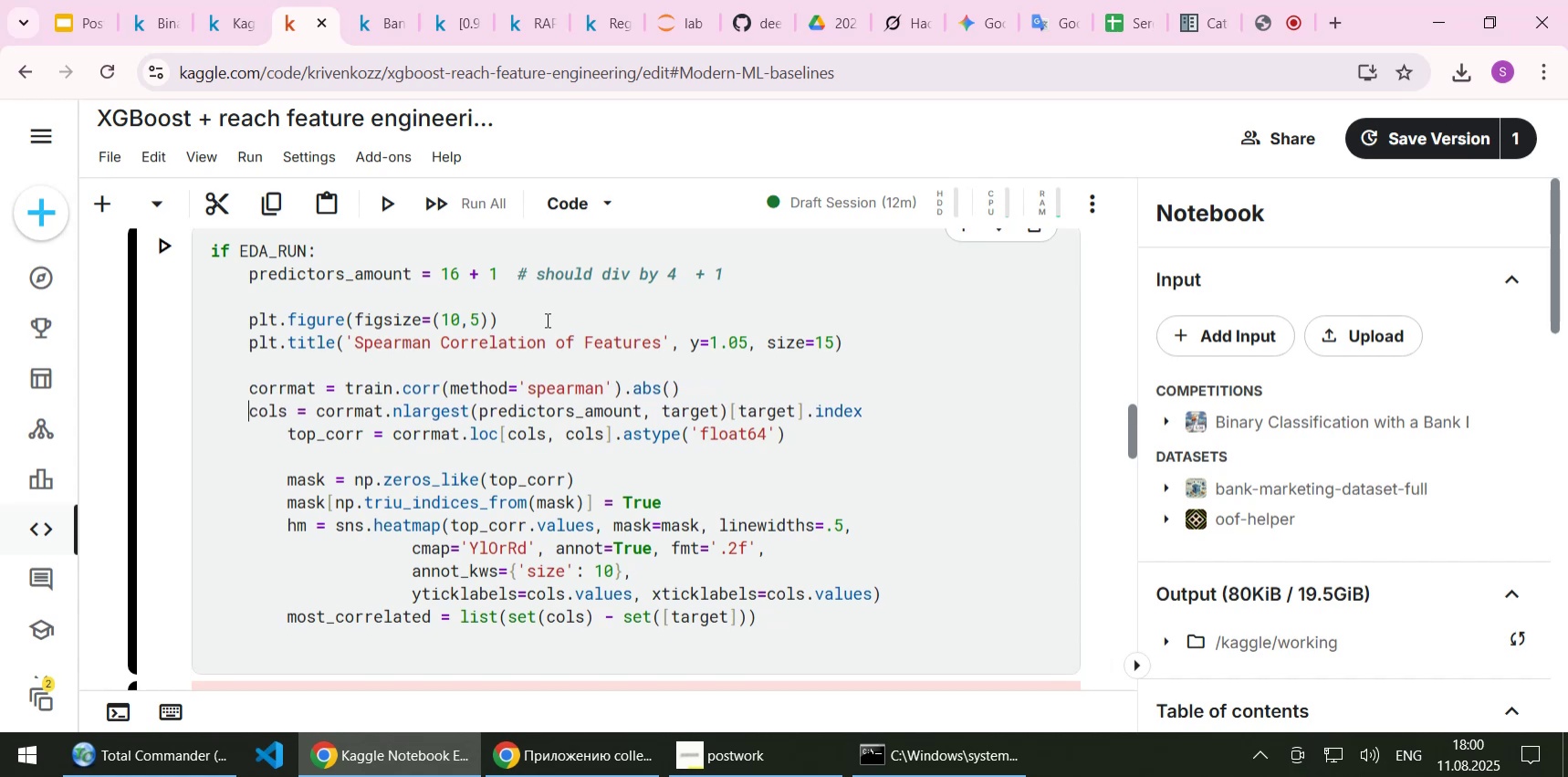 
key(Delete)
 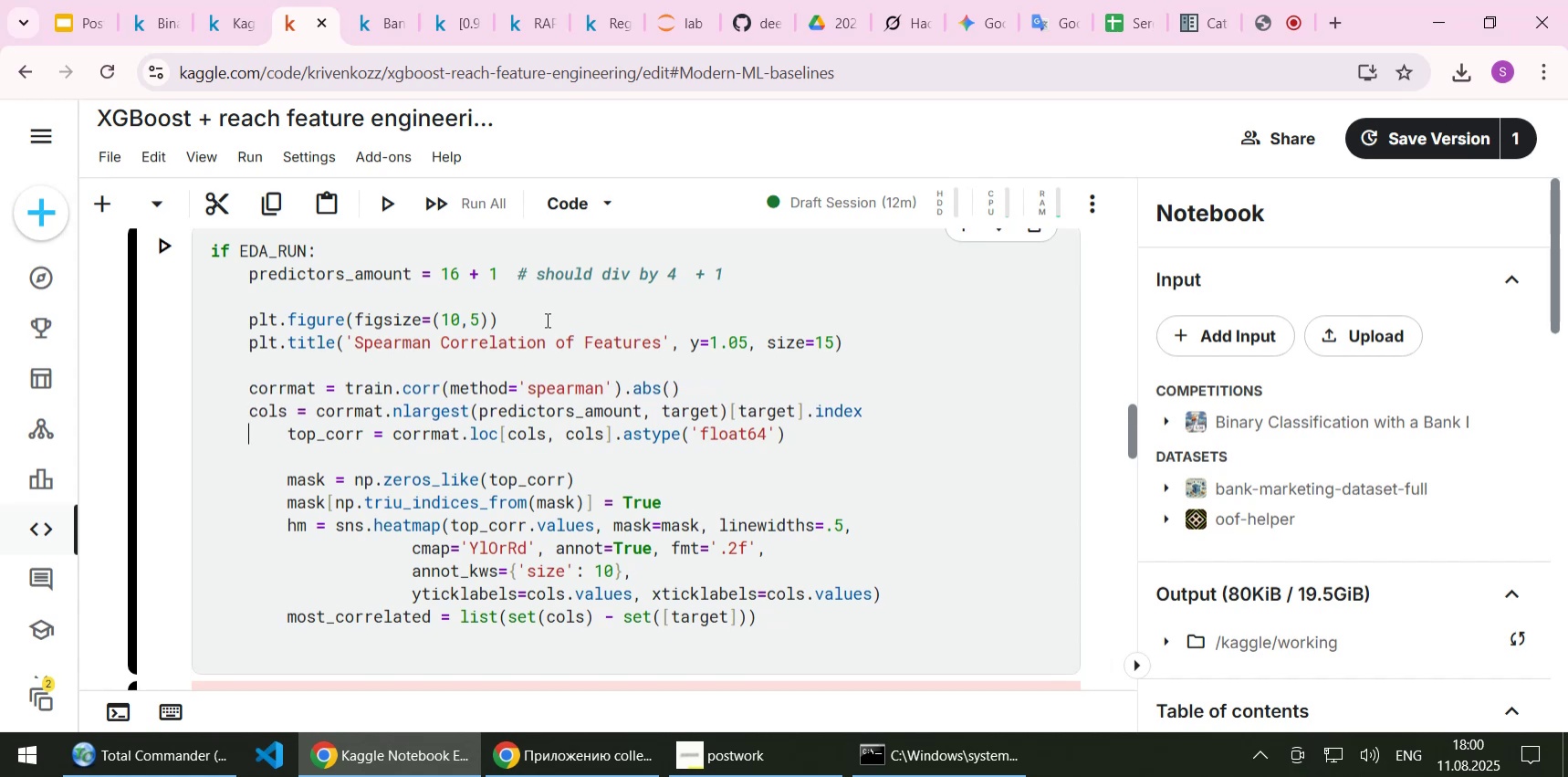 
key(Delete)
 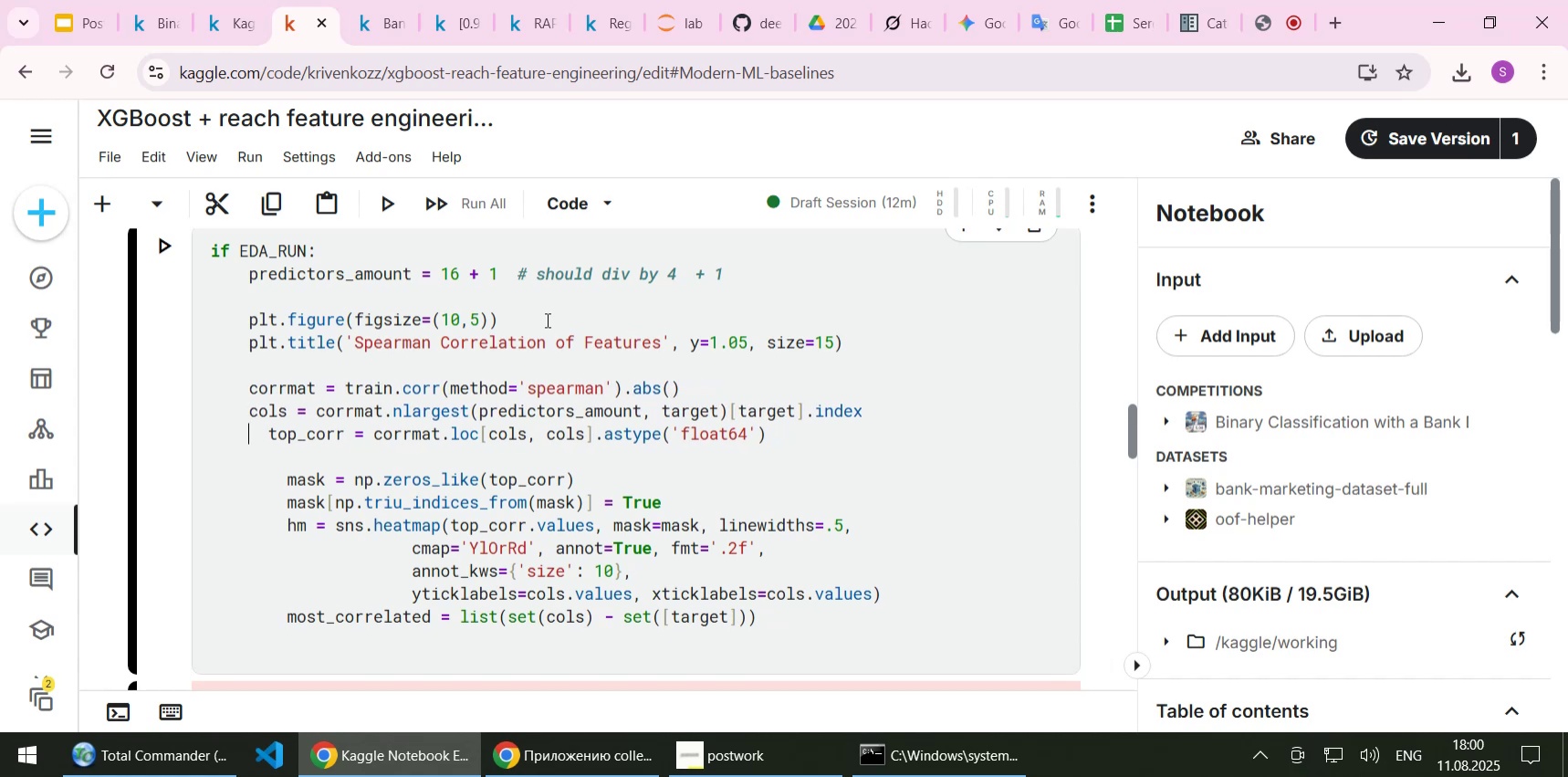 
key(Delete)
 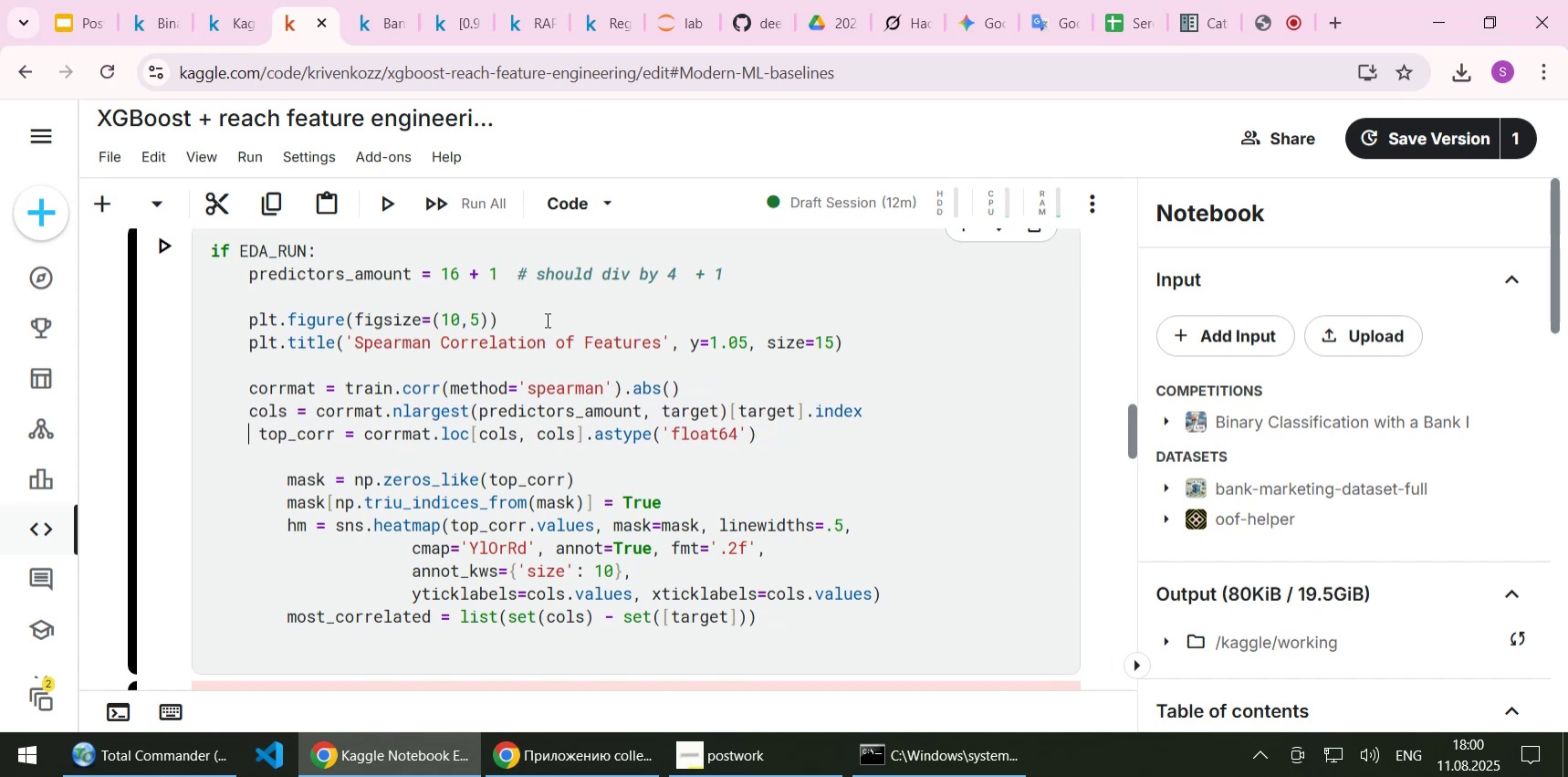 
key(Delete)
 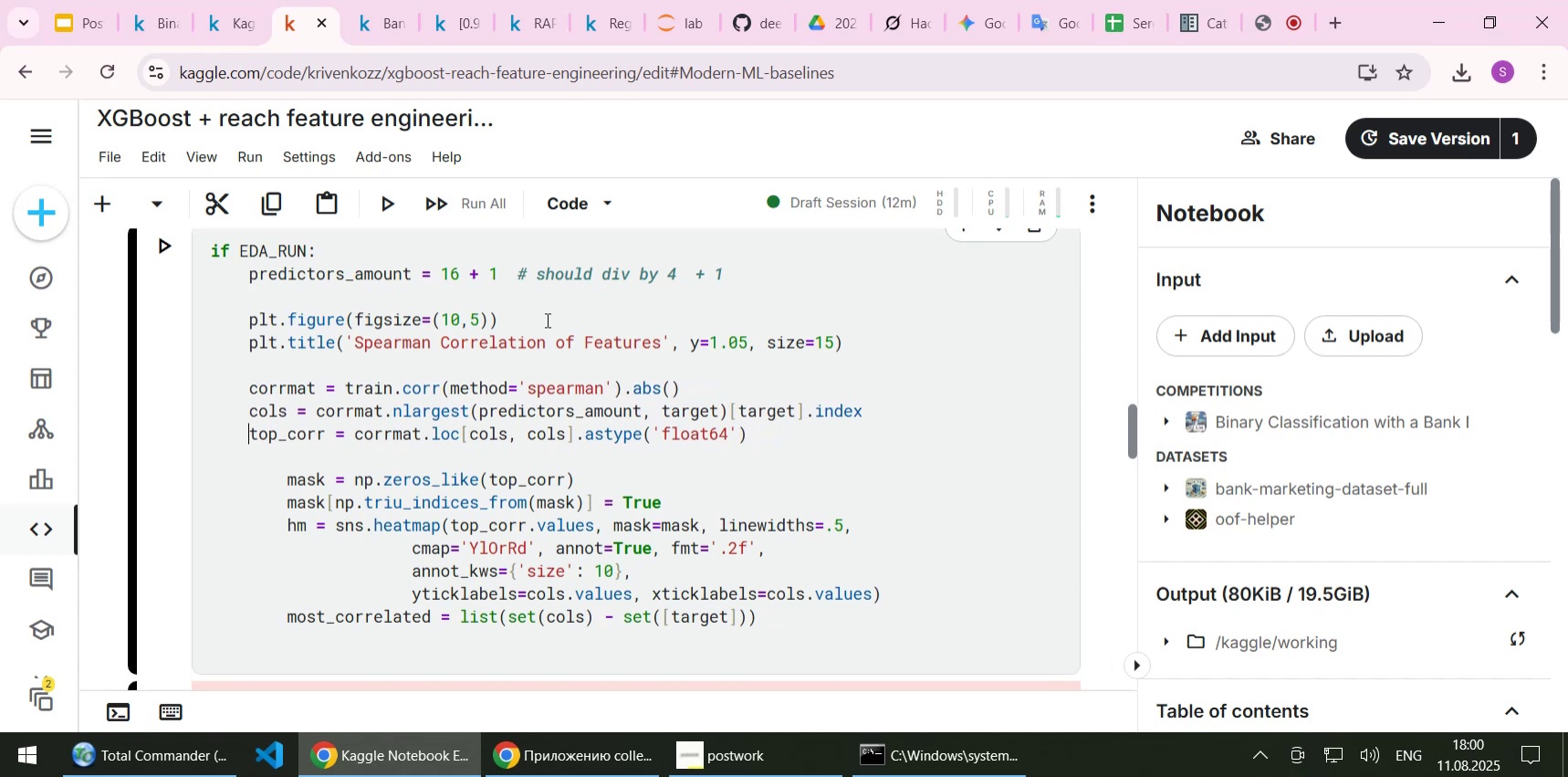 
key(ArrowDown)
 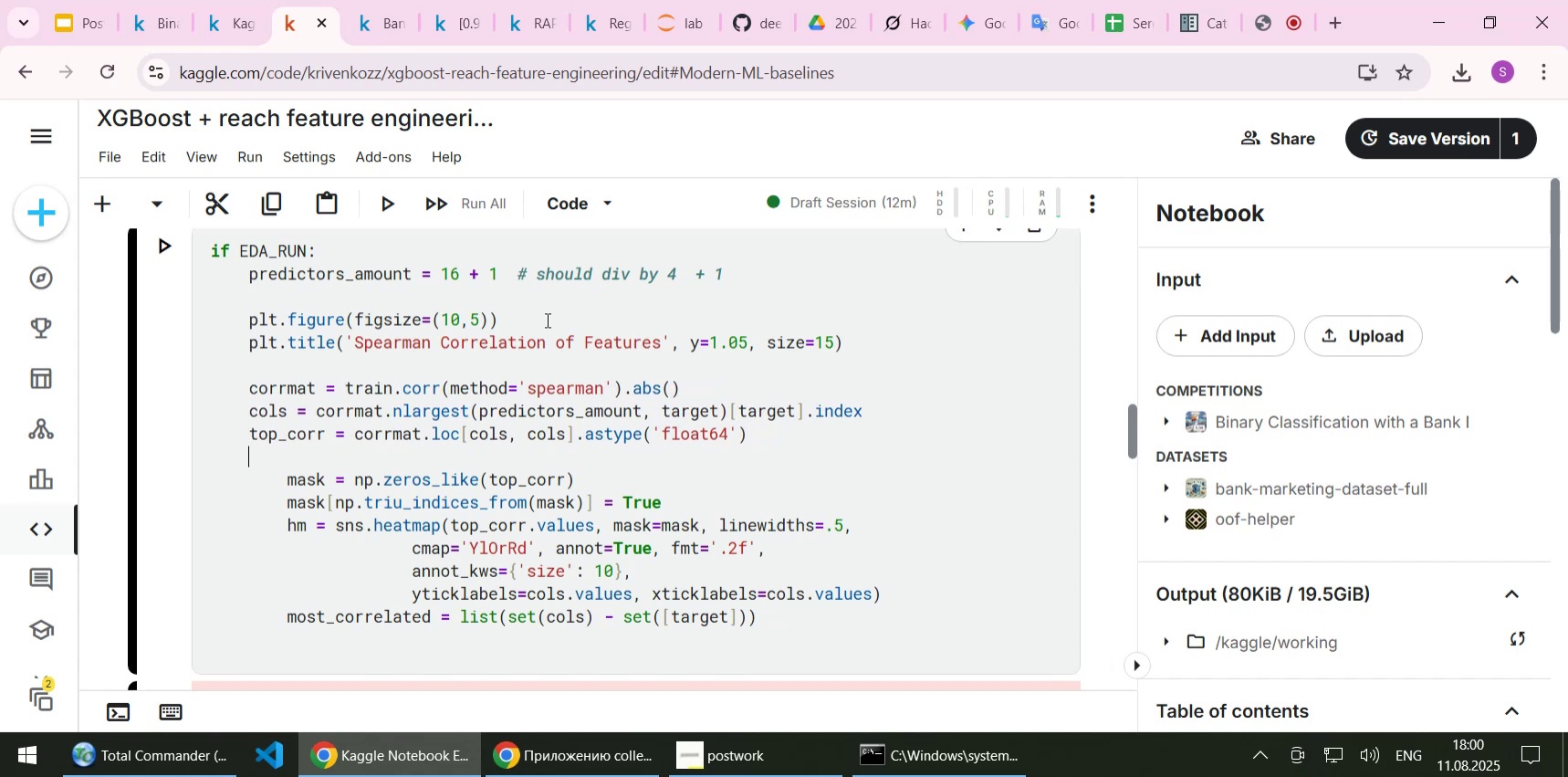 
key(ArrowDown)
 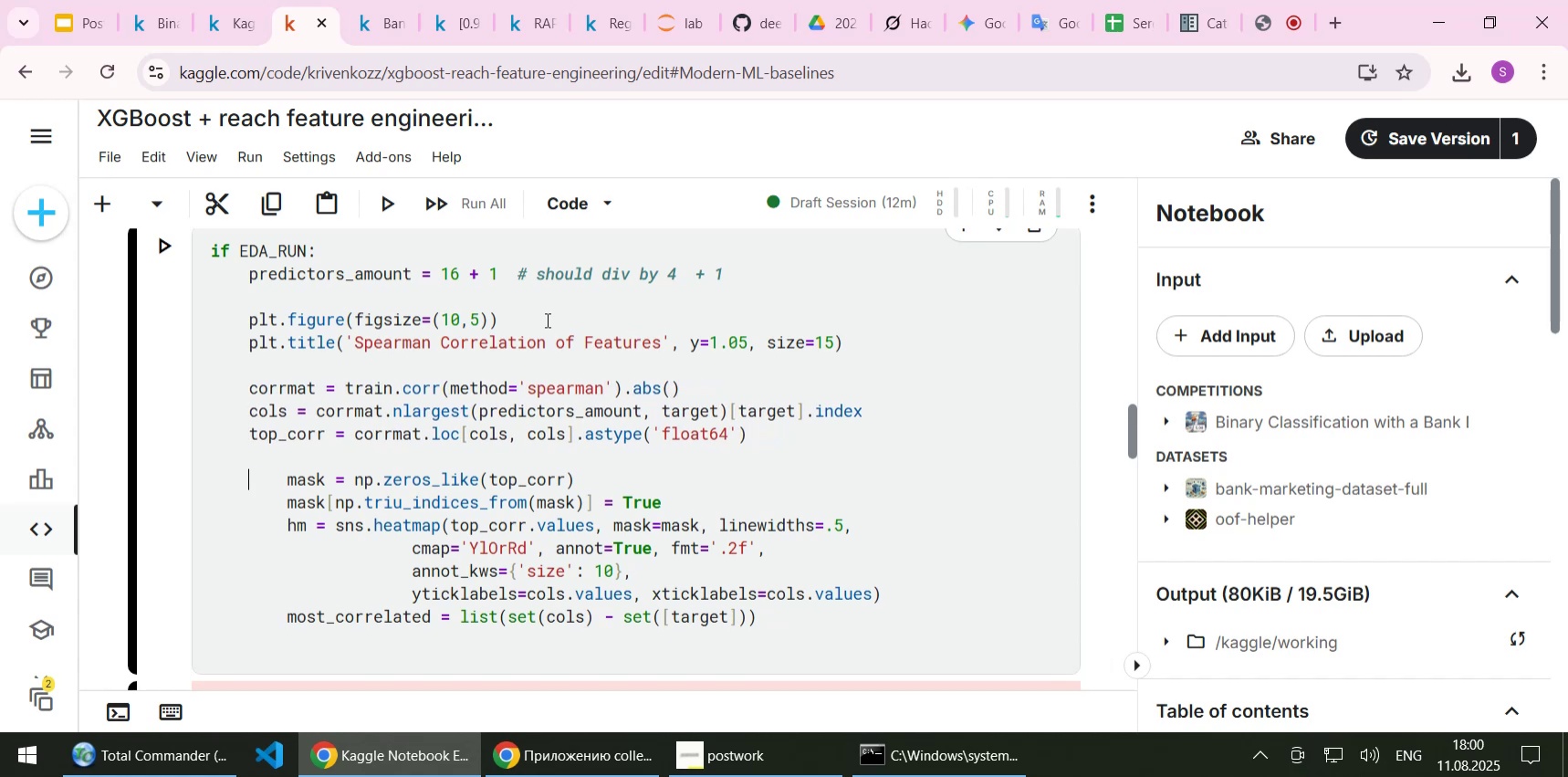 
key(Delete)
 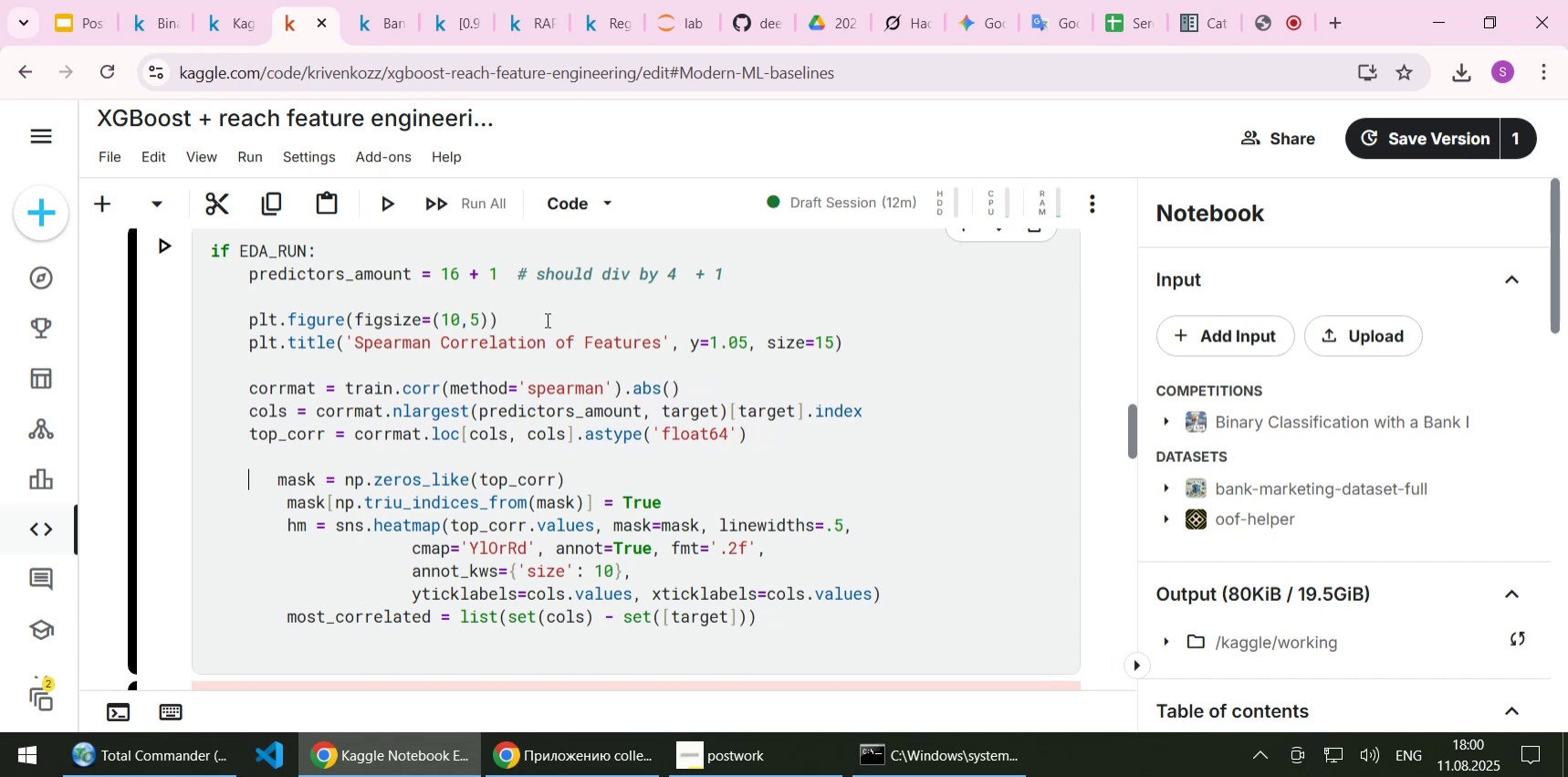 
key(Delete)
 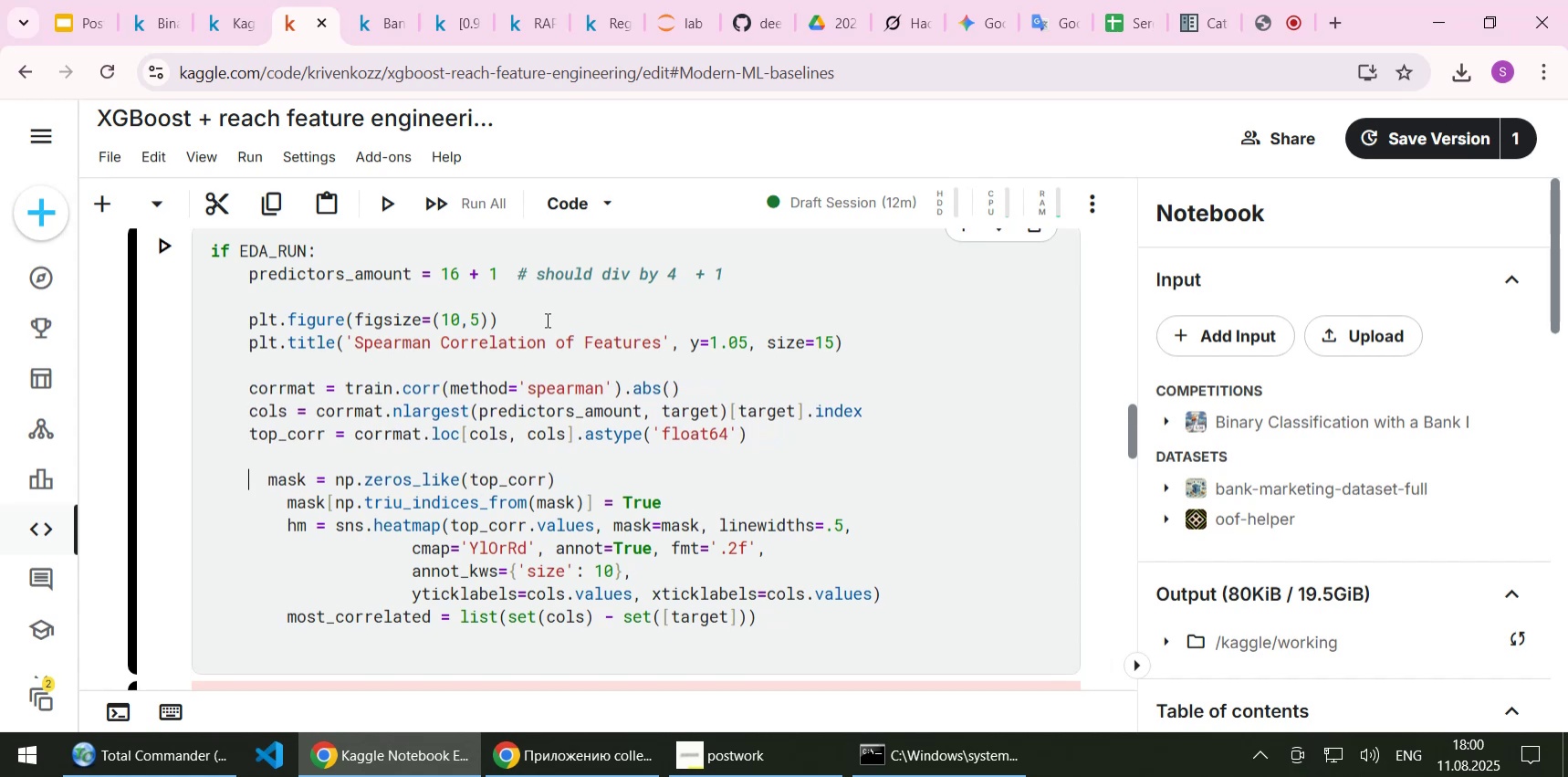 
key(Delete)
 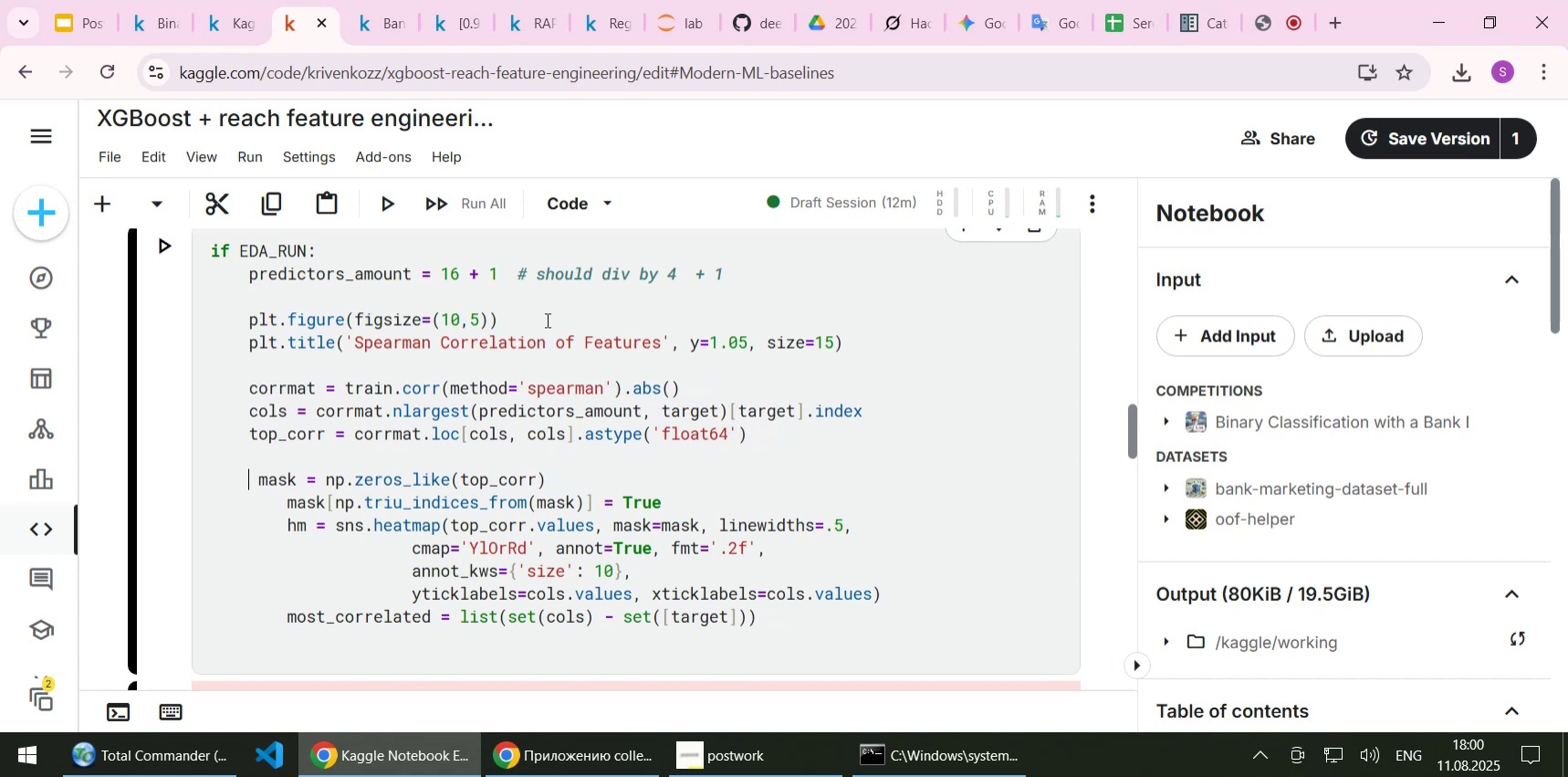 
key(Delete)
 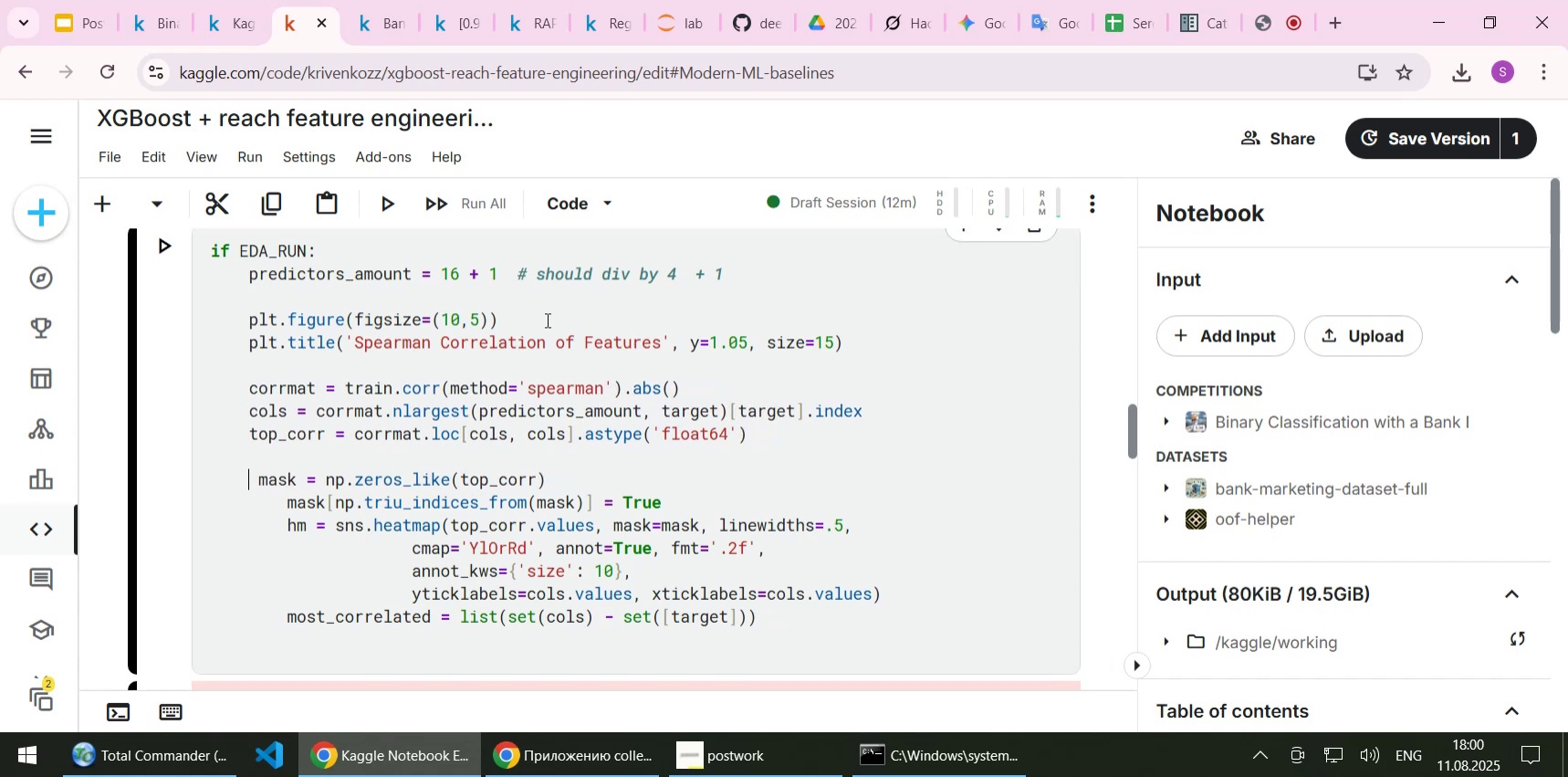 
key(ArrowDown)
 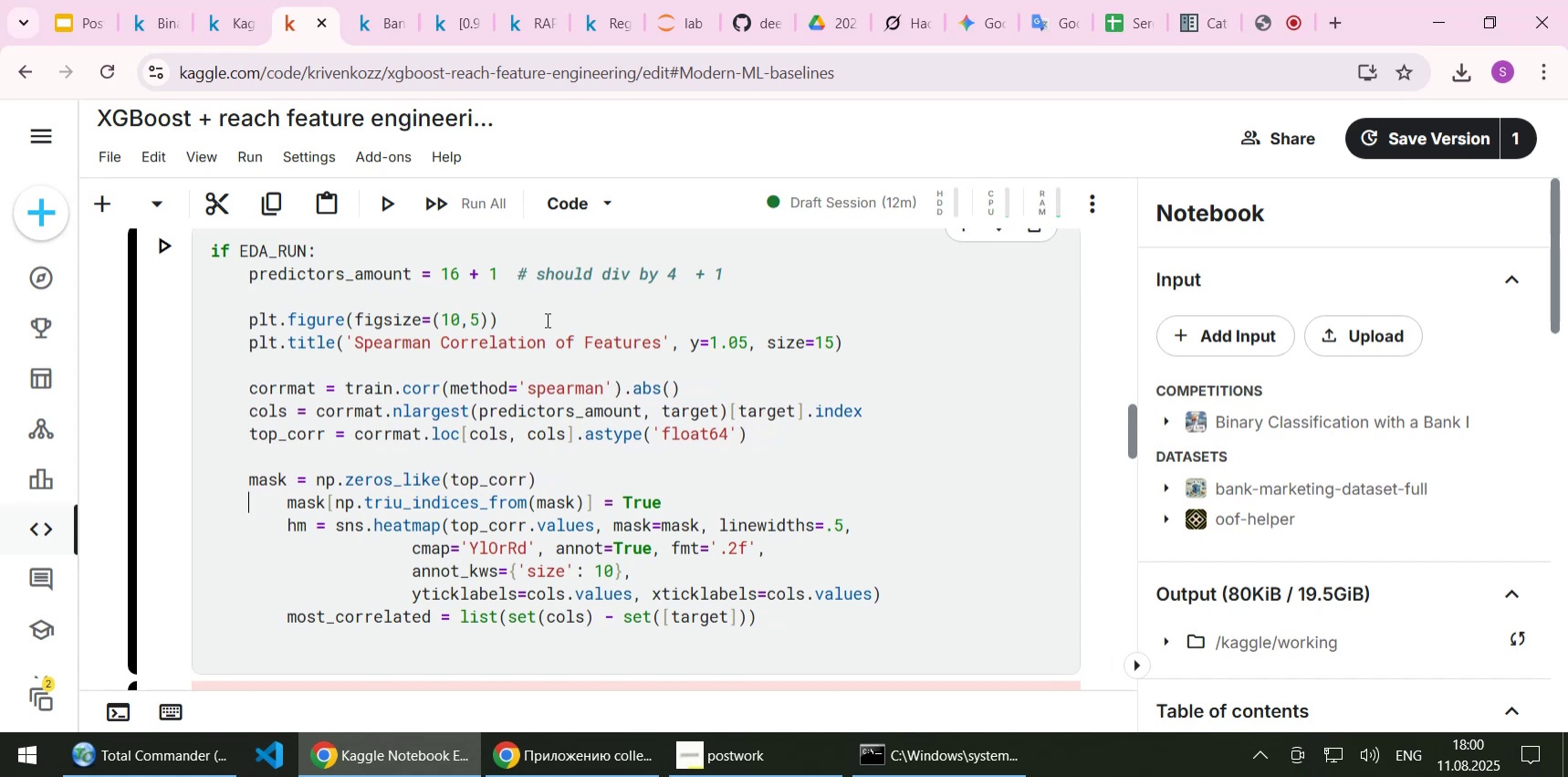 
key(Delete)
 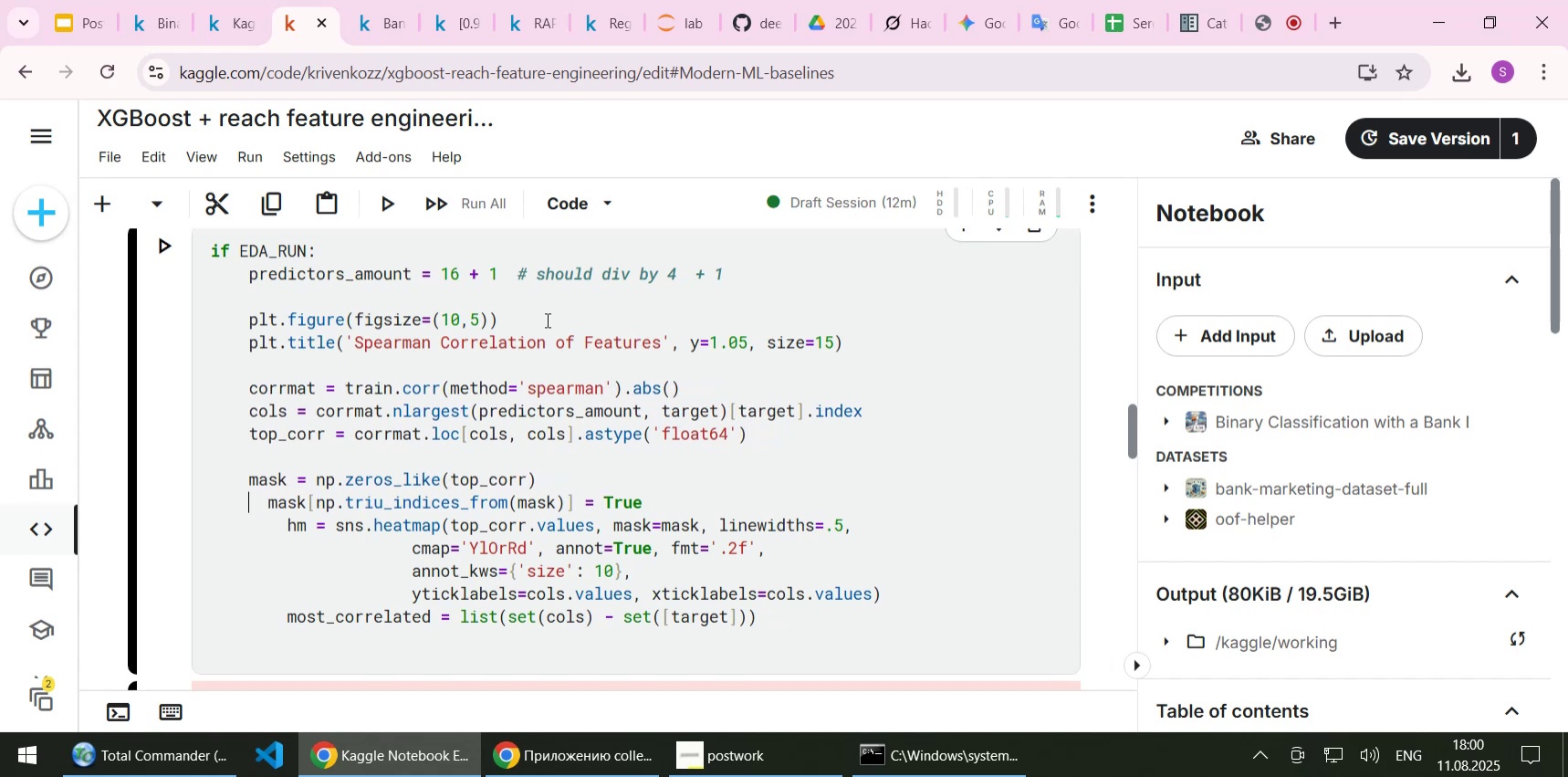 
key(Delete)
 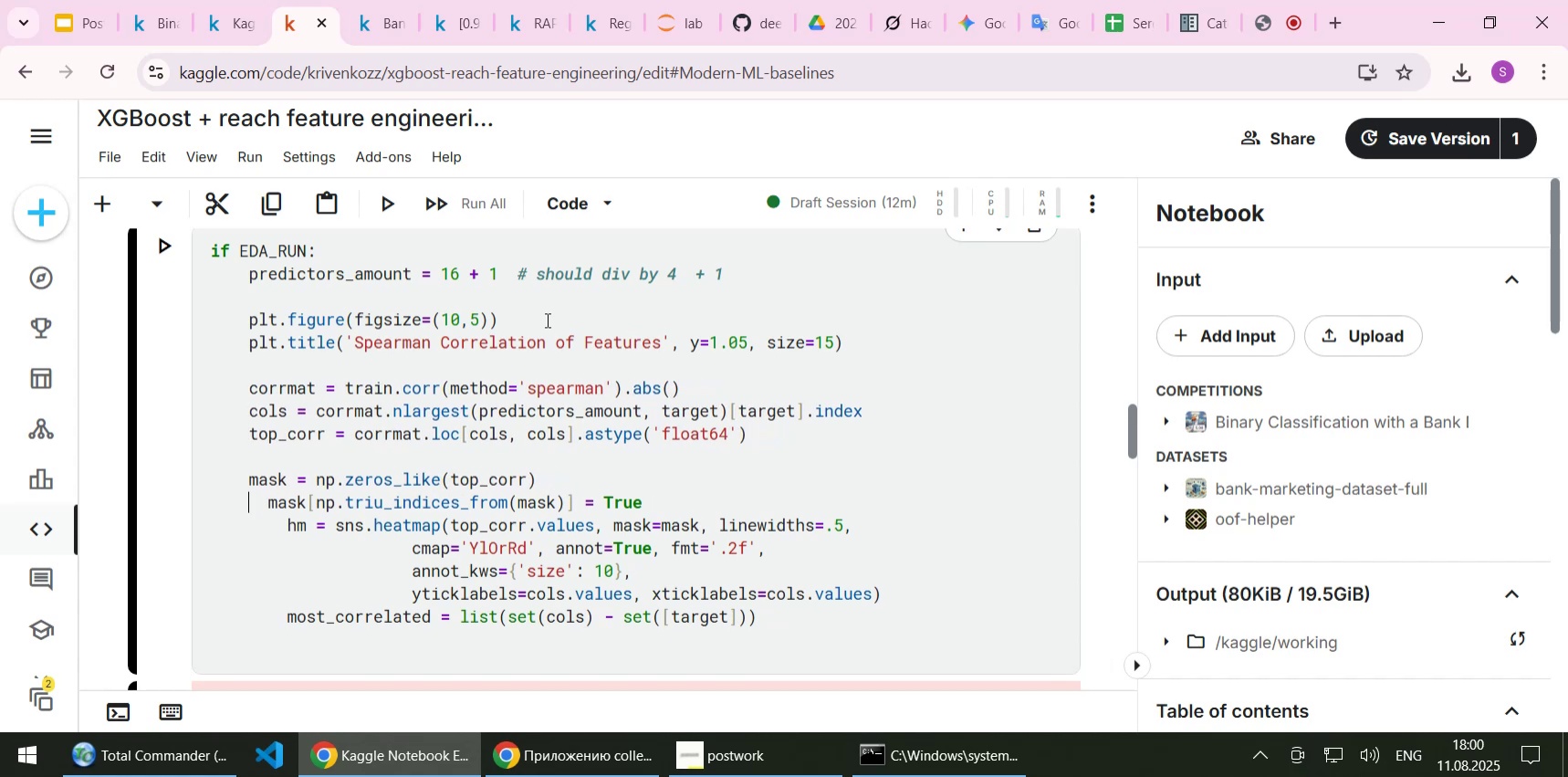 
key(Delete)
 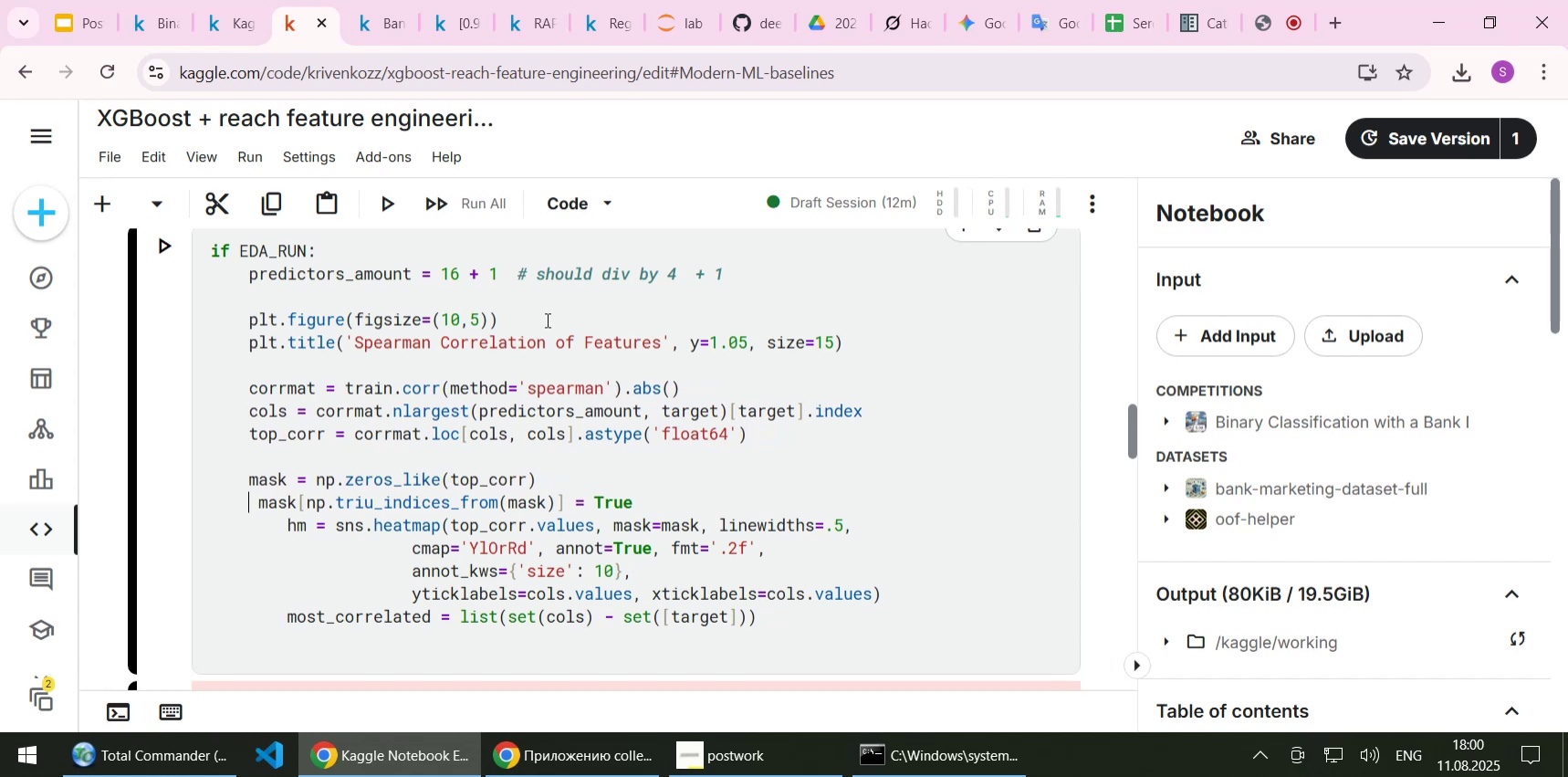 
key(Delete)
 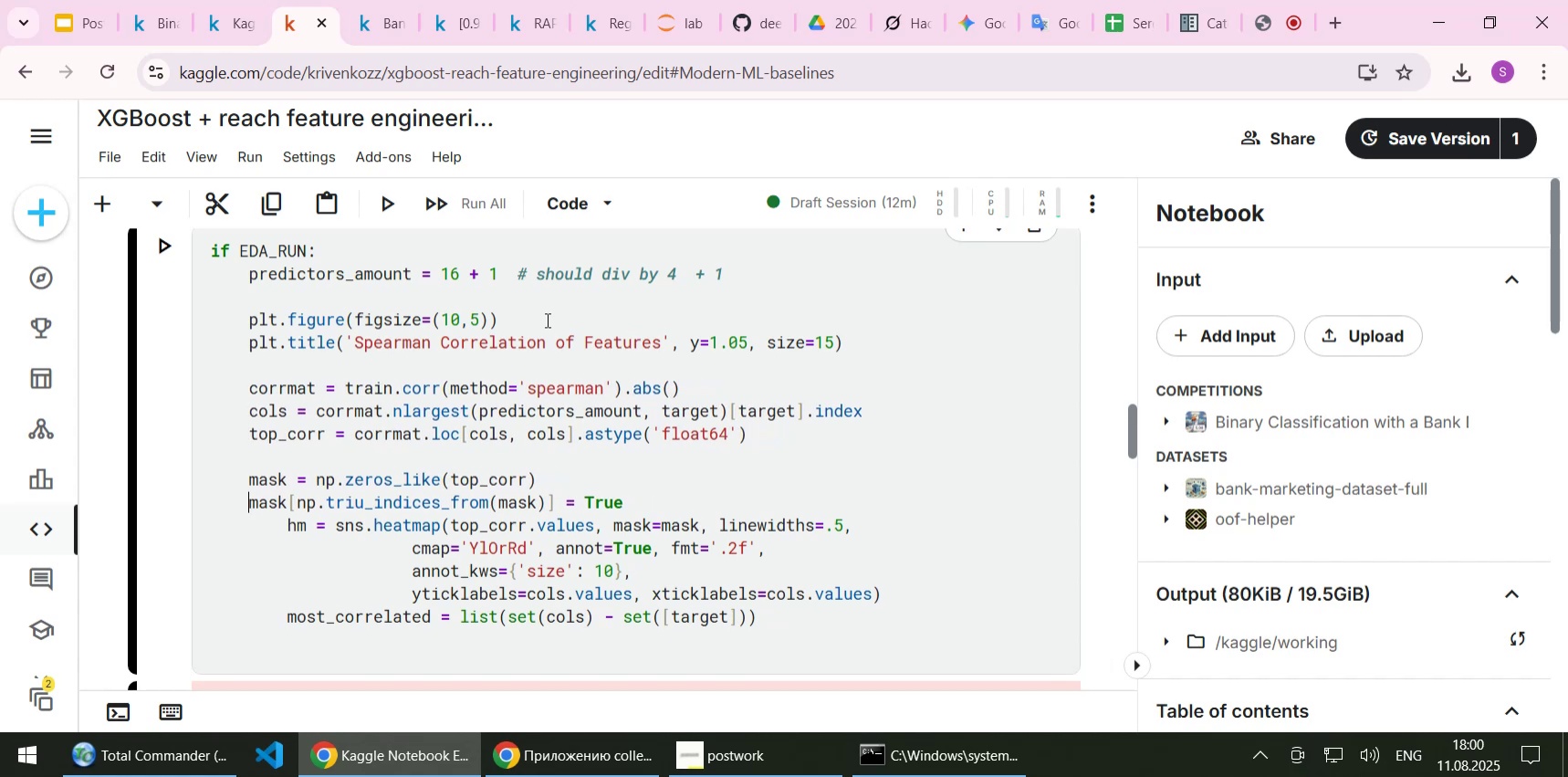 
key(ArrowDown)
 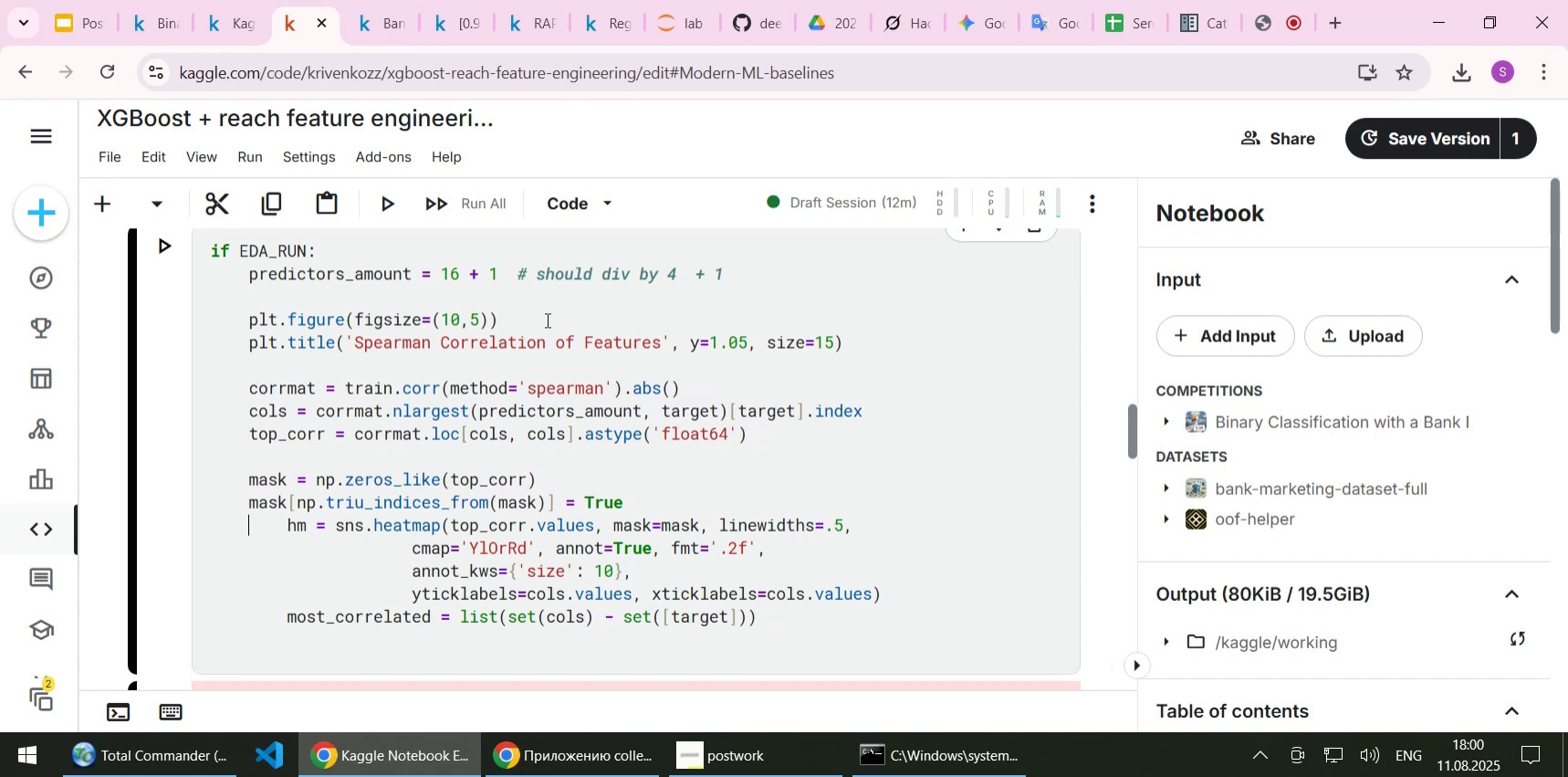 
key(Delete)
 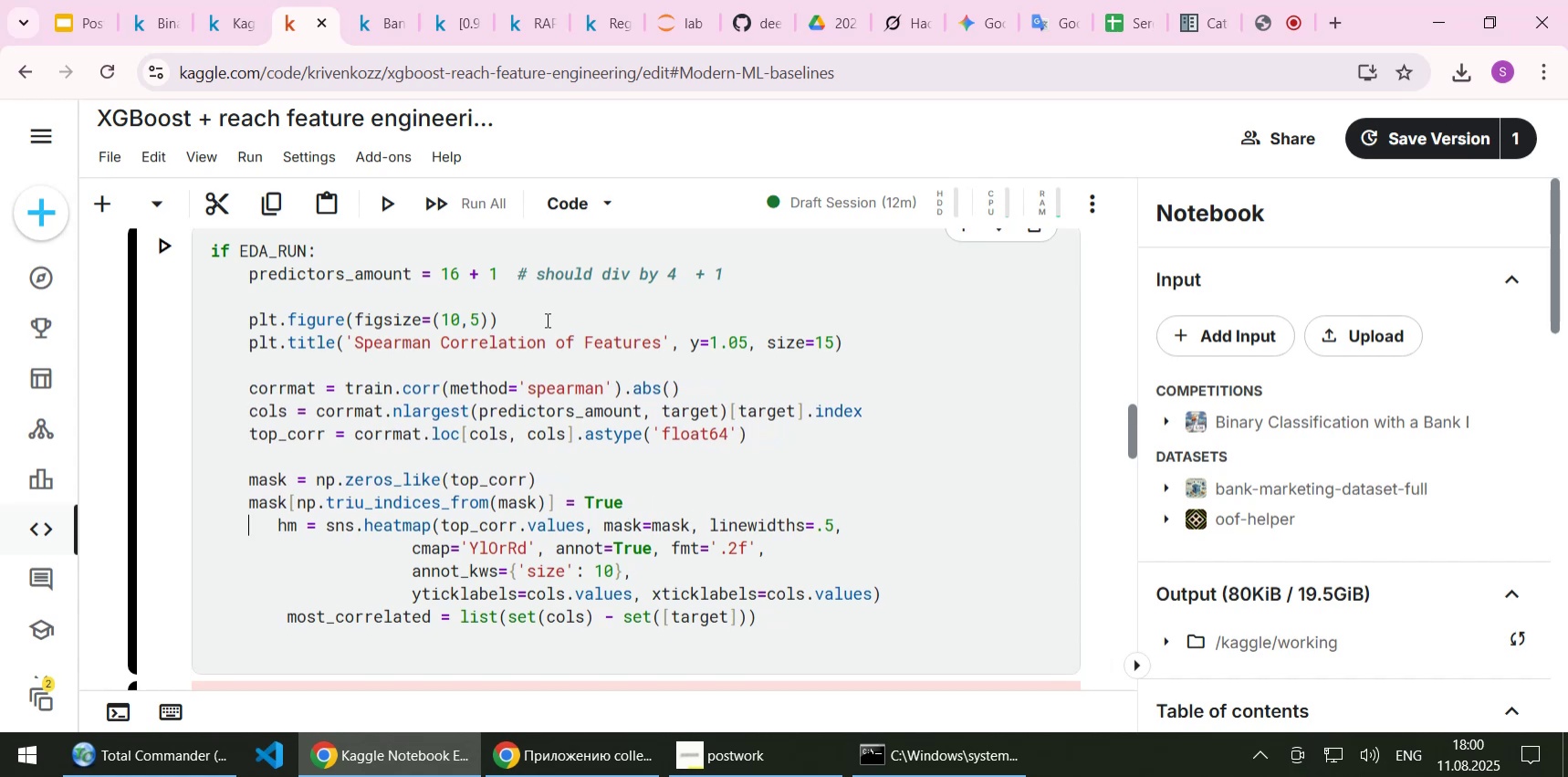 
key(Delete)
 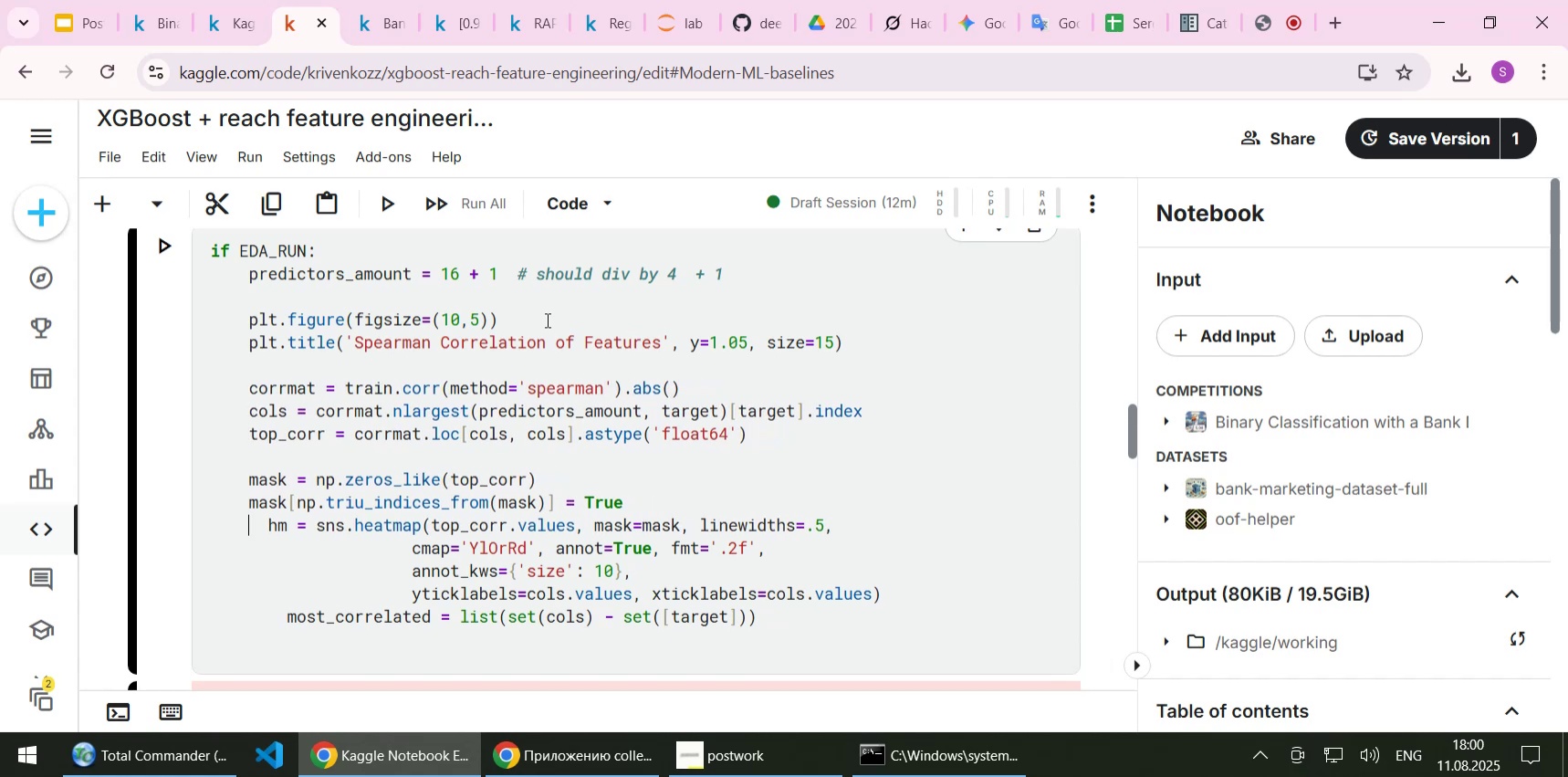 
key(Delete)
 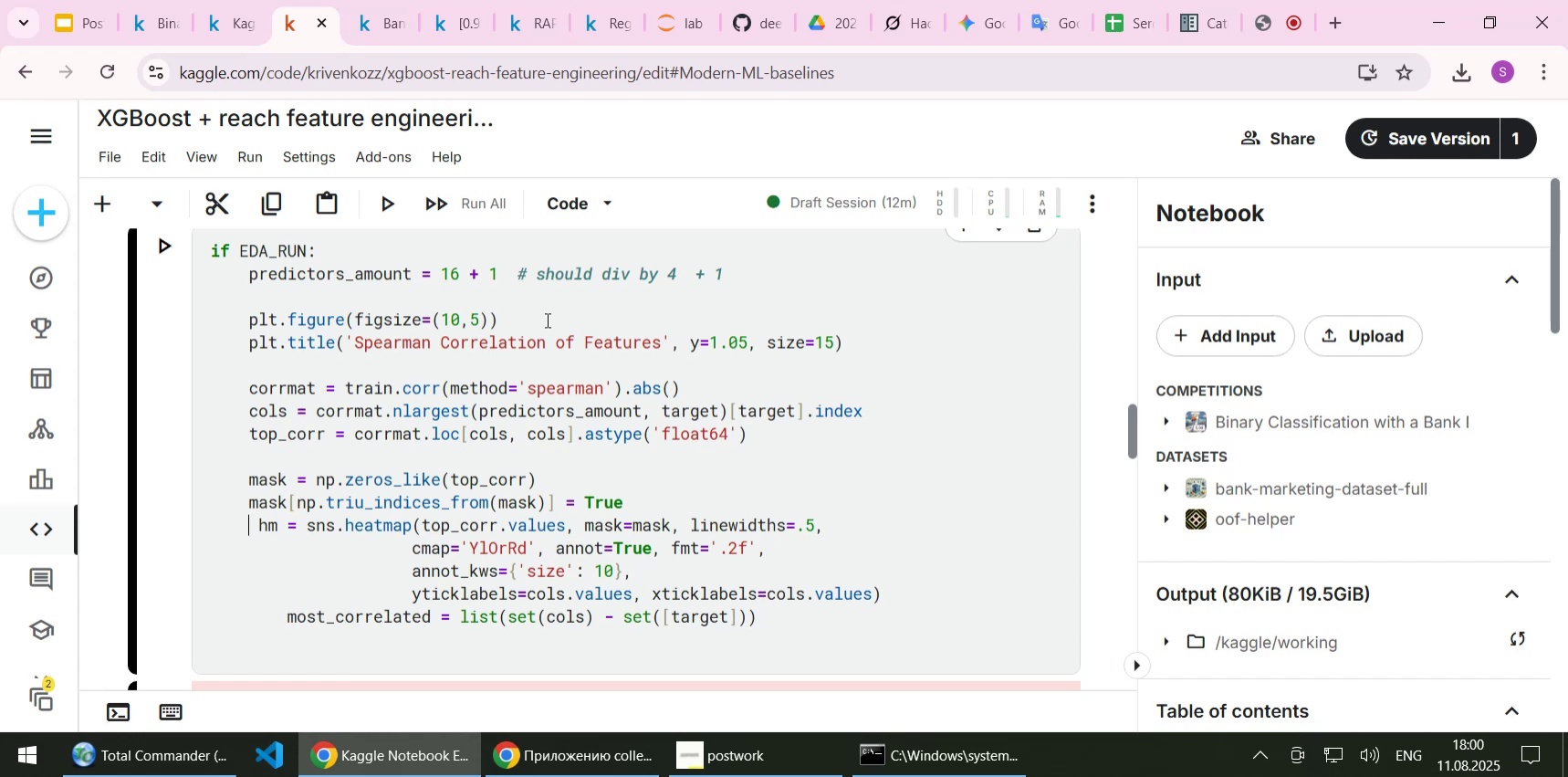 
key(Delete)
 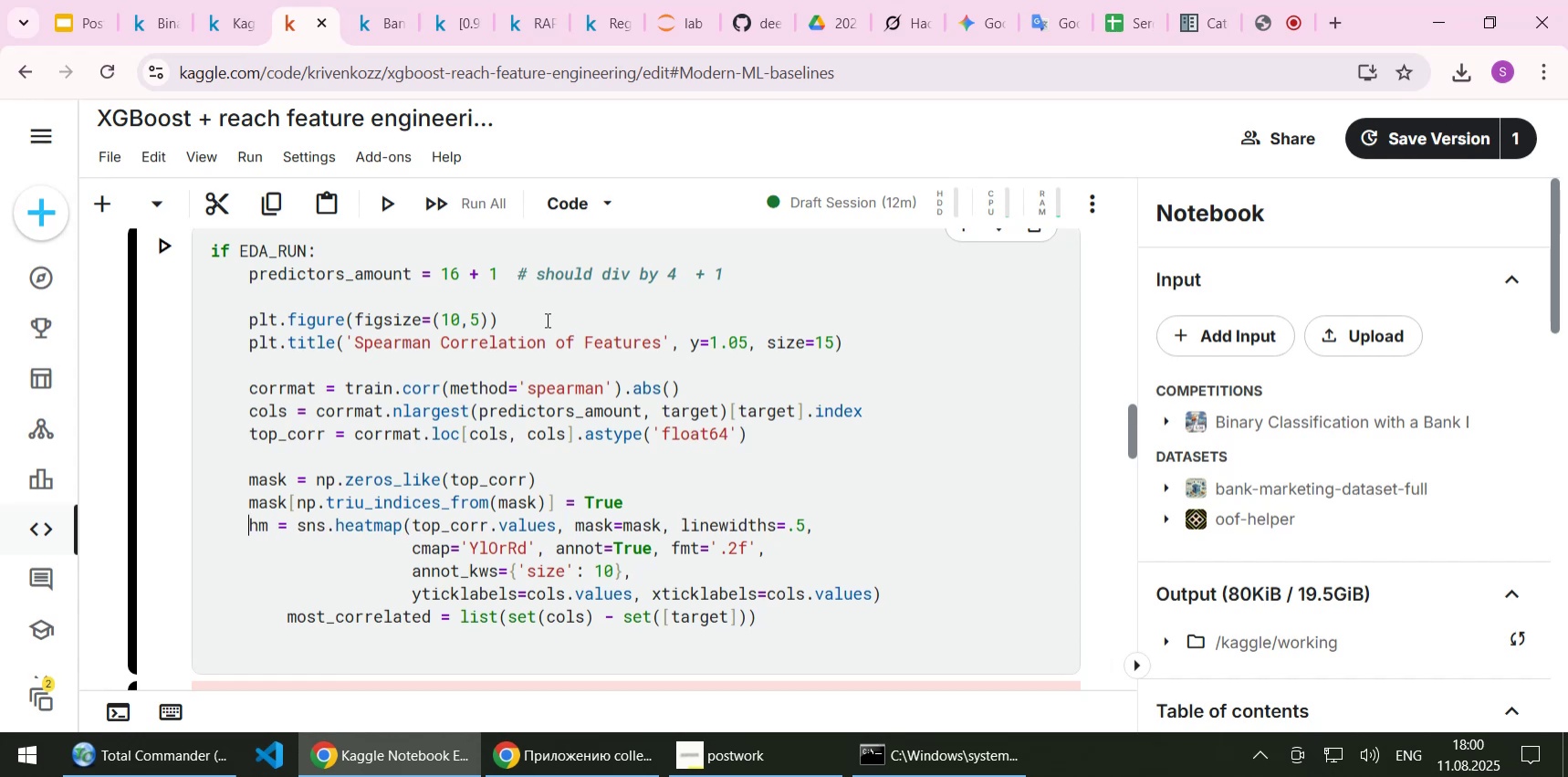 
key(ArrowDown)
 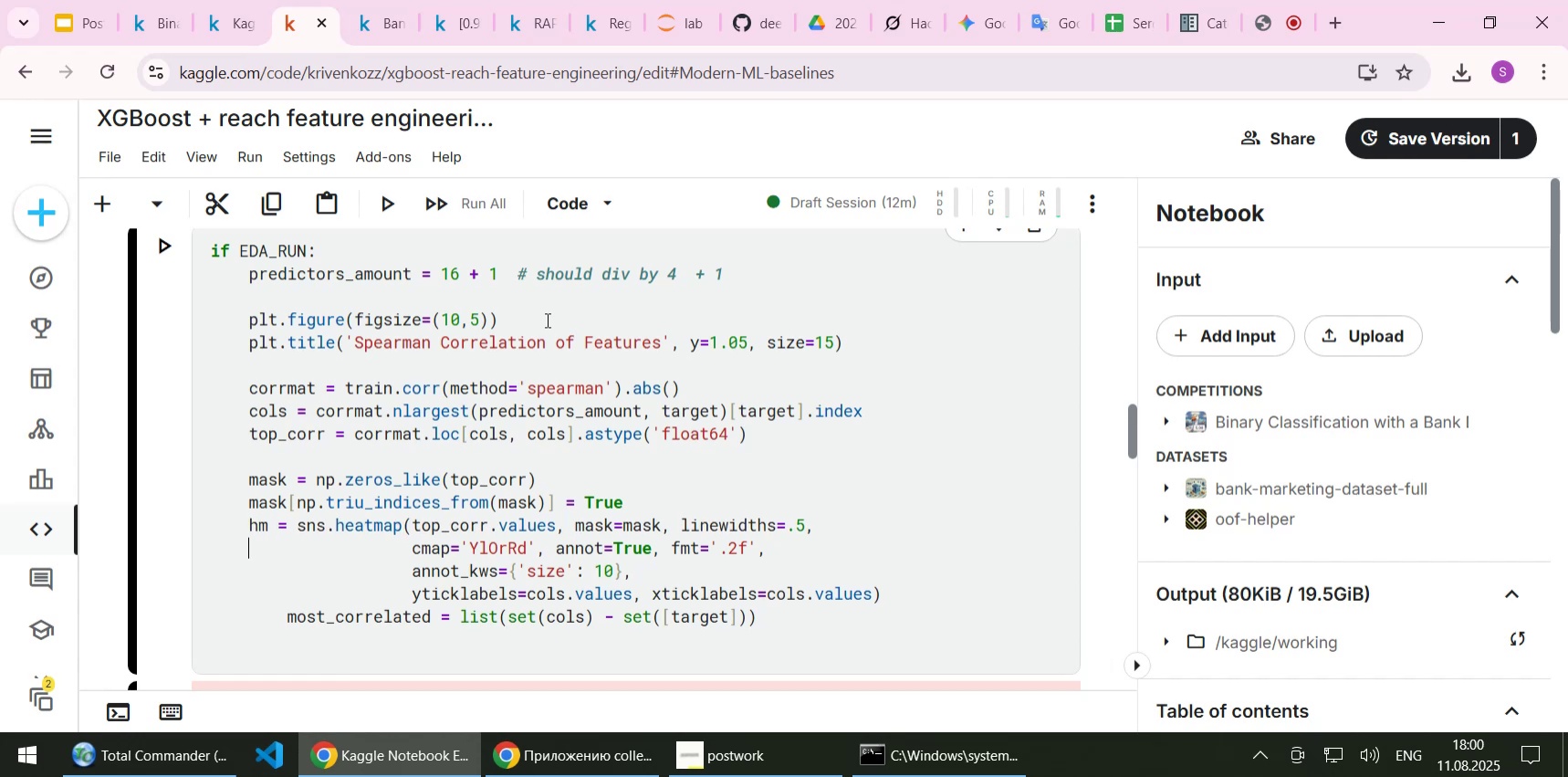 
key(ArrowDown)
 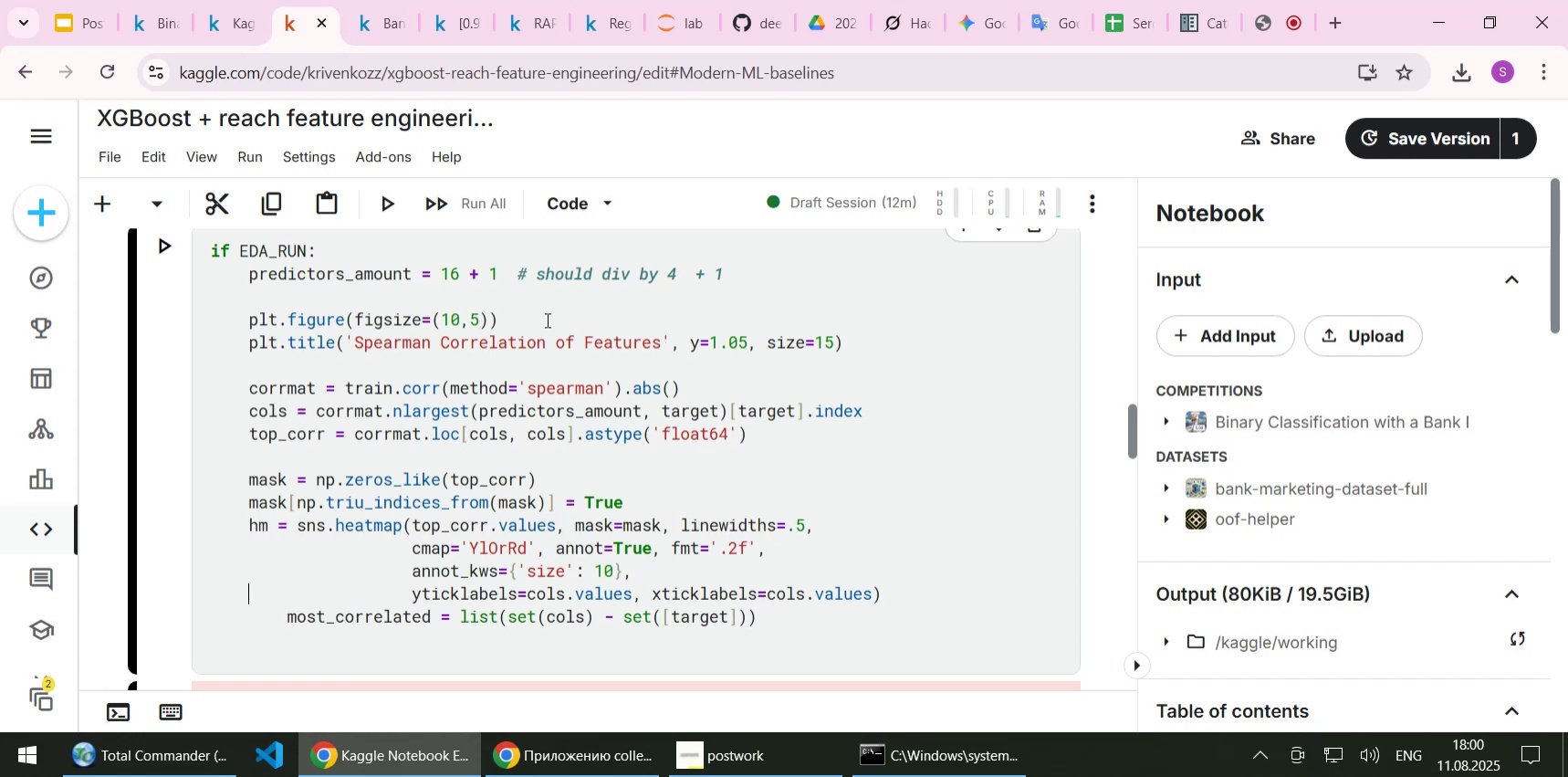 
key(ArrowDown)
 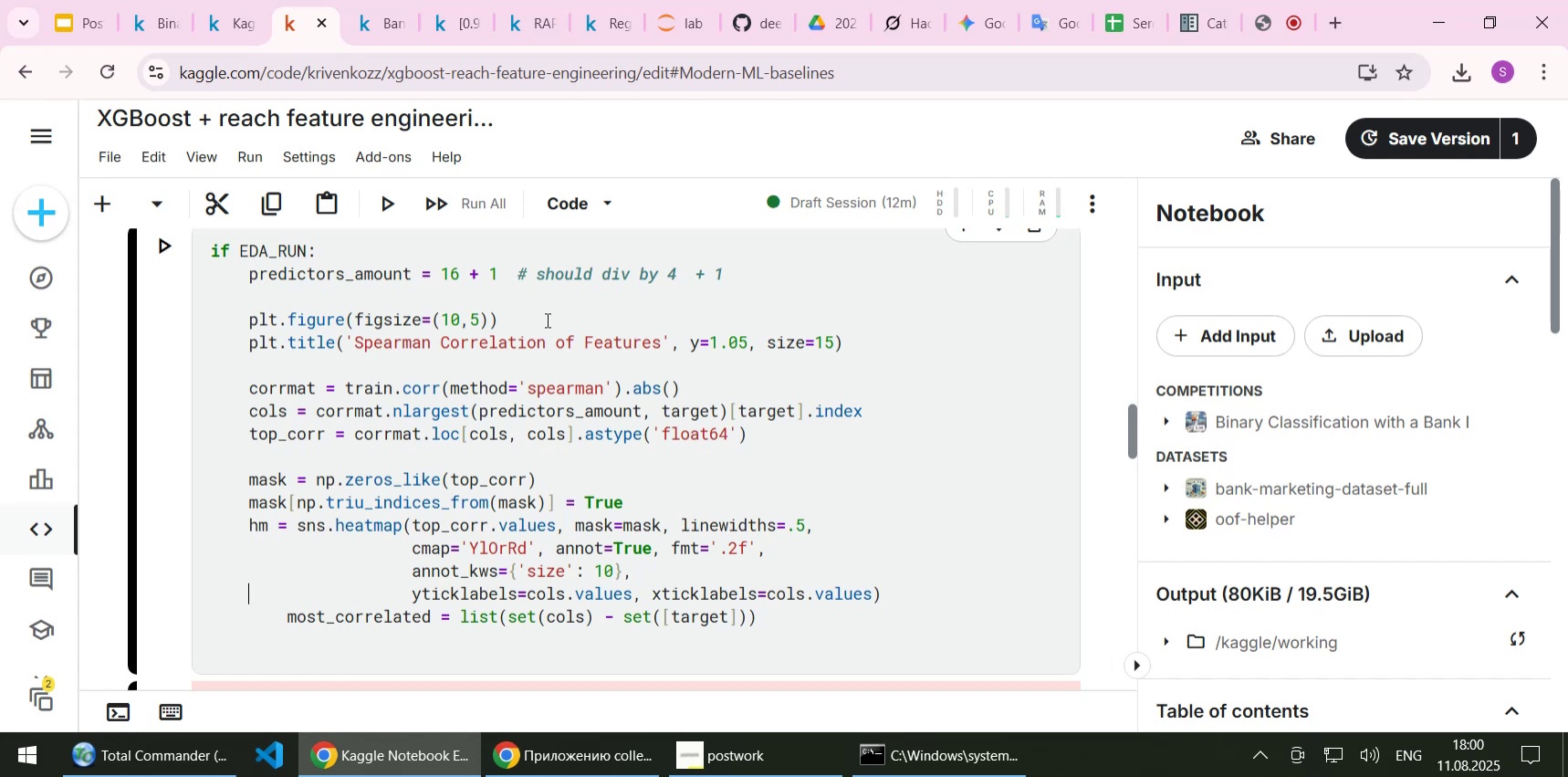 
key(ArrowDown)
 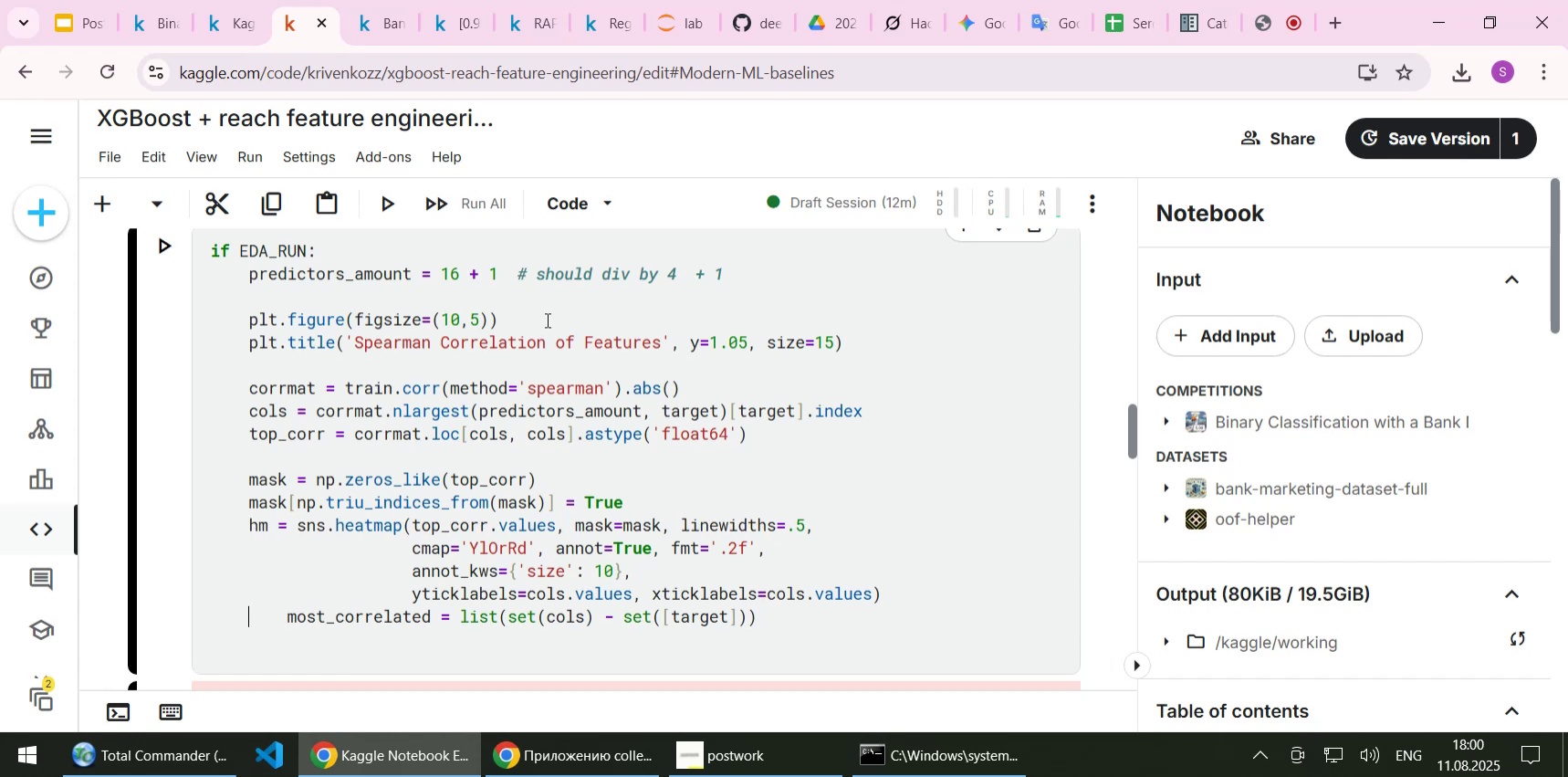 
key(Delete)
 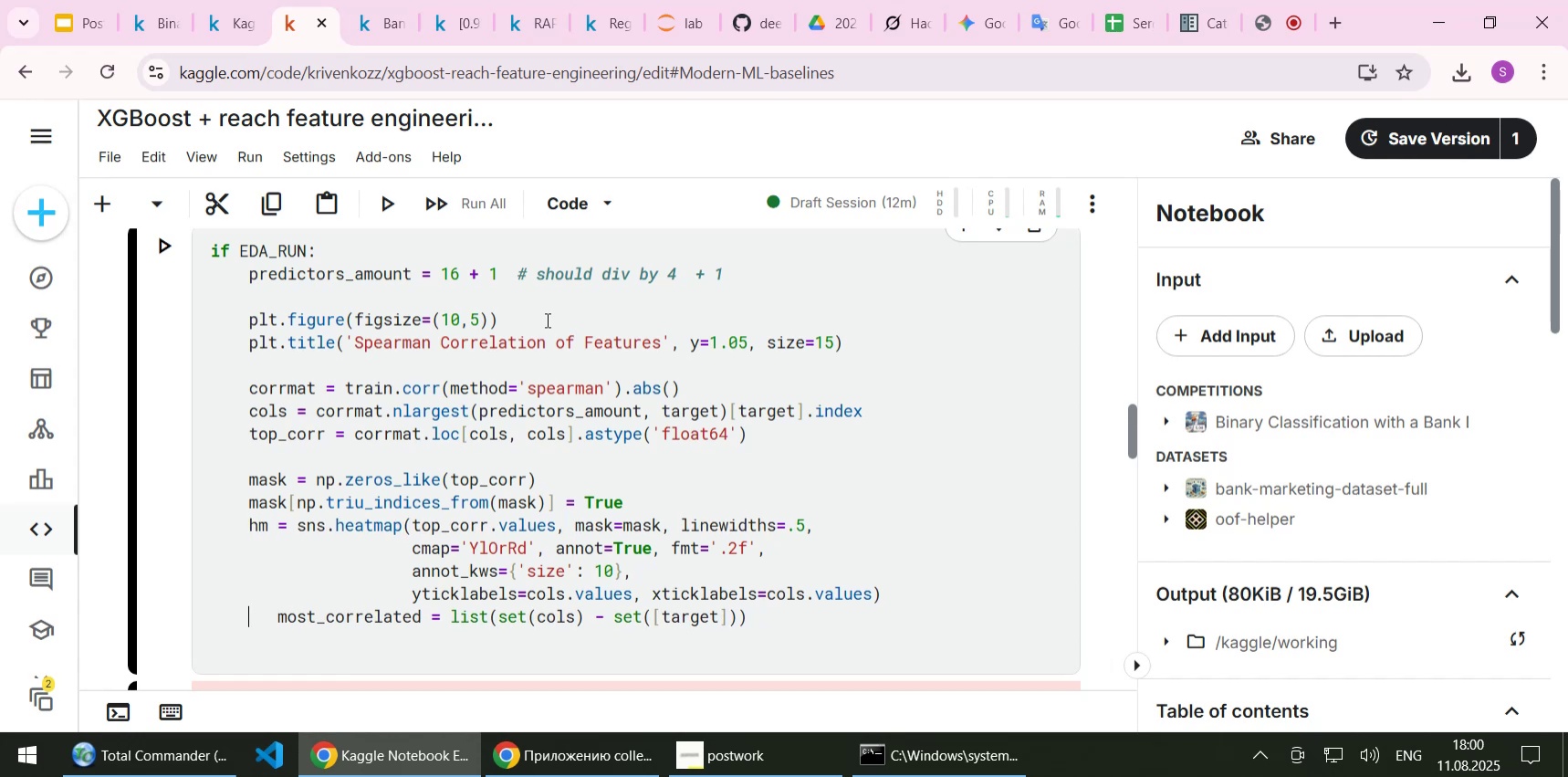 
key(Delete)
 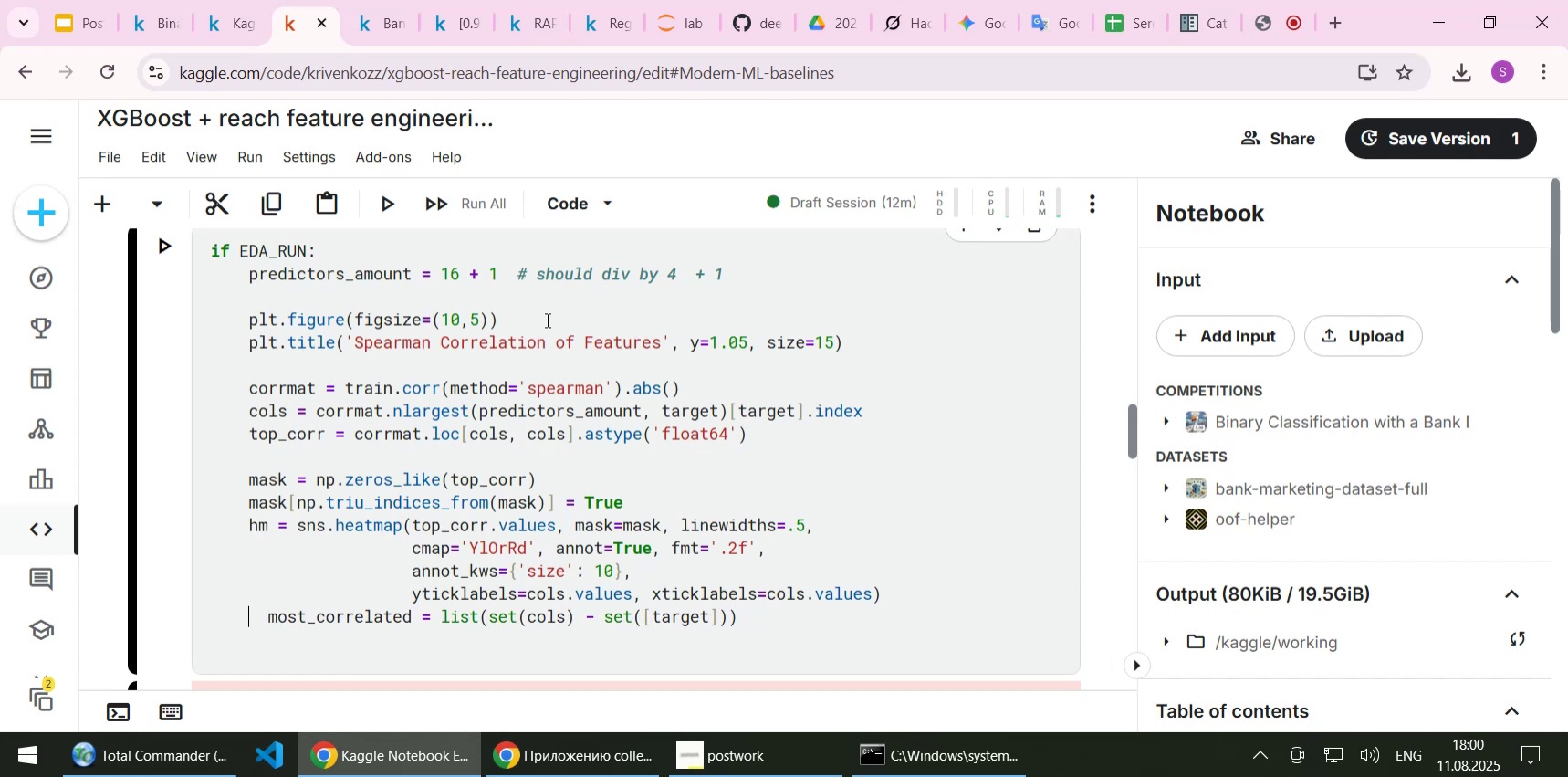 
key(Delete)
 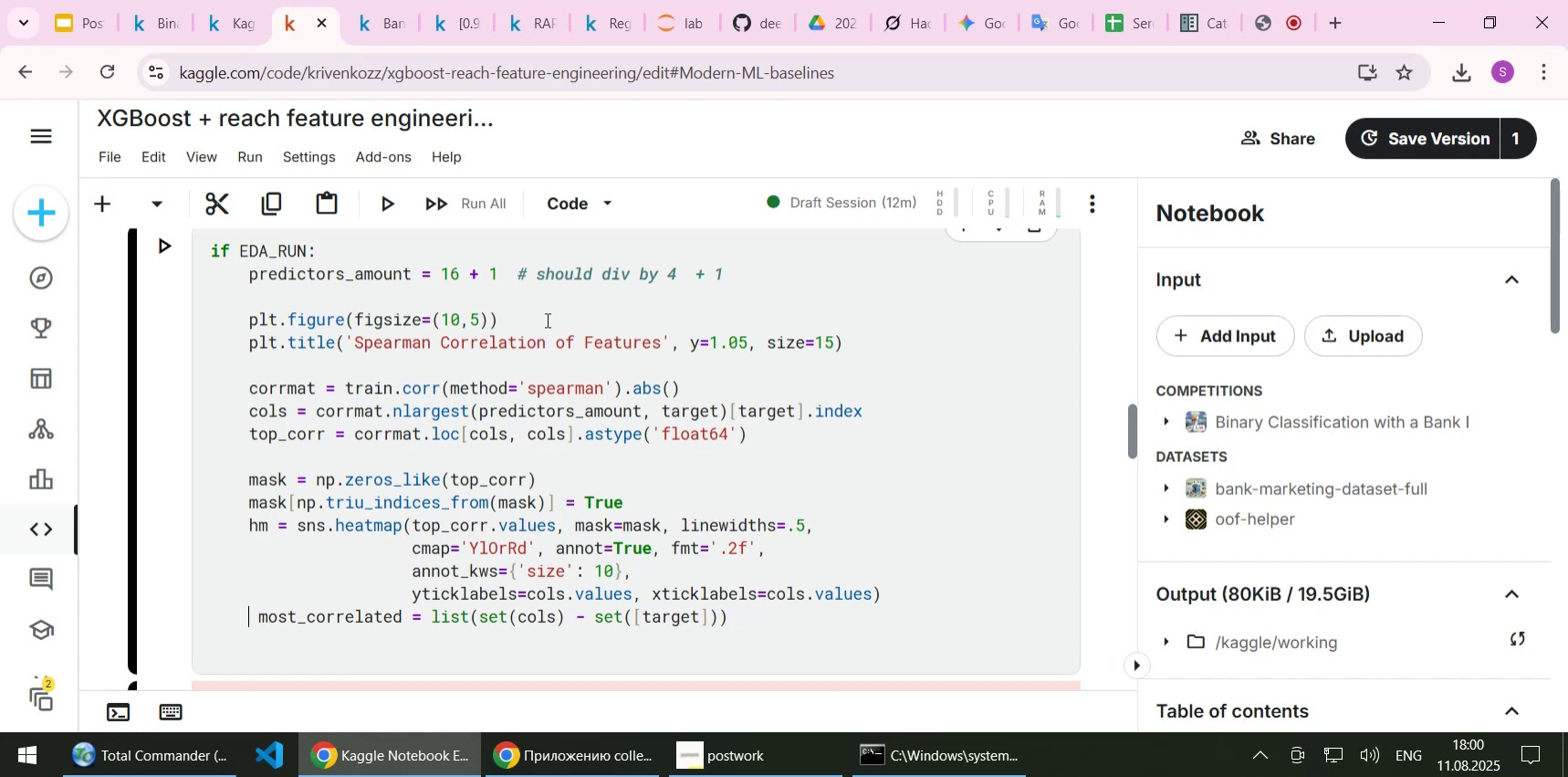 
key(Delete)
 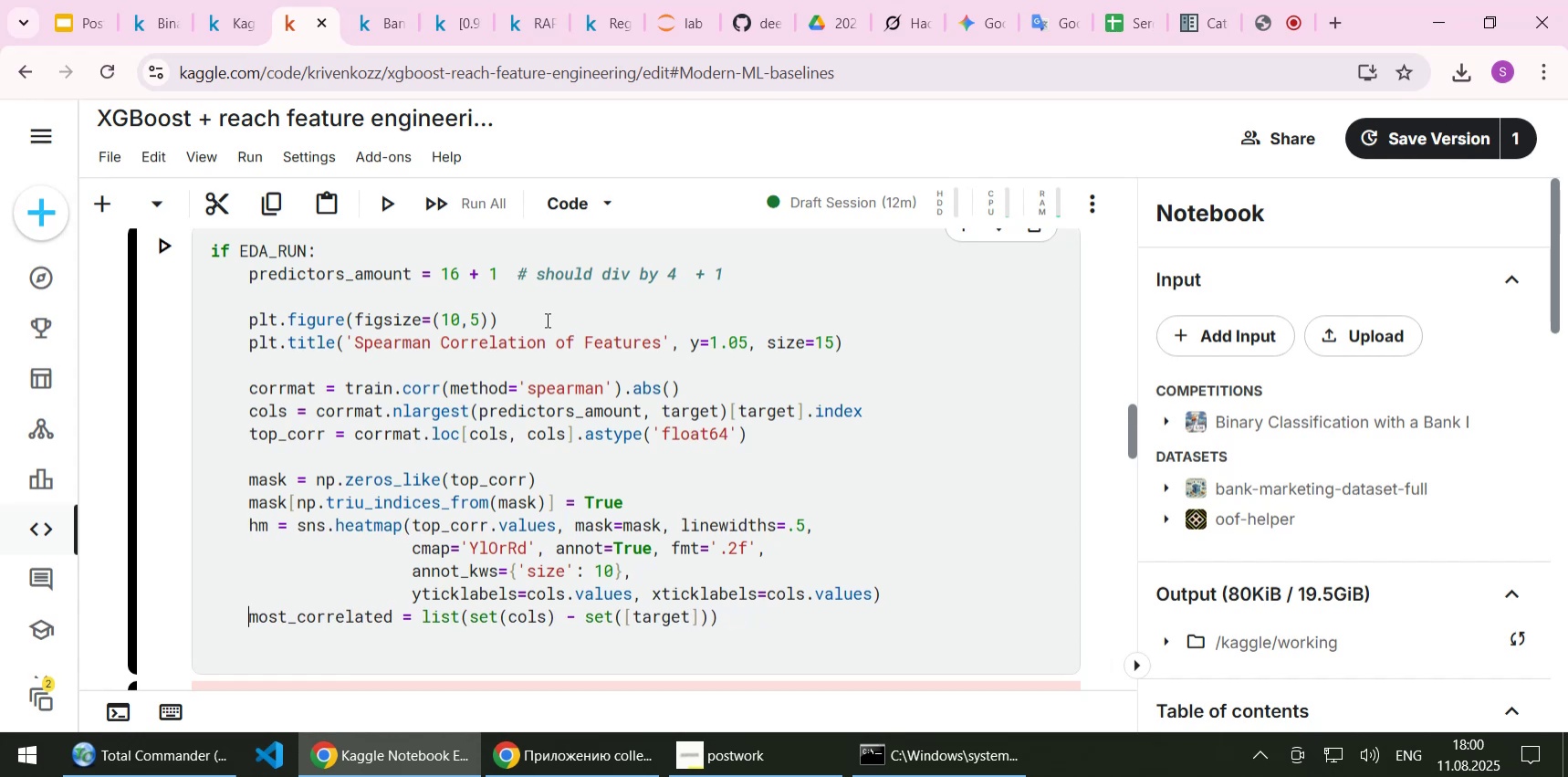 
key(Shift+Enter)
 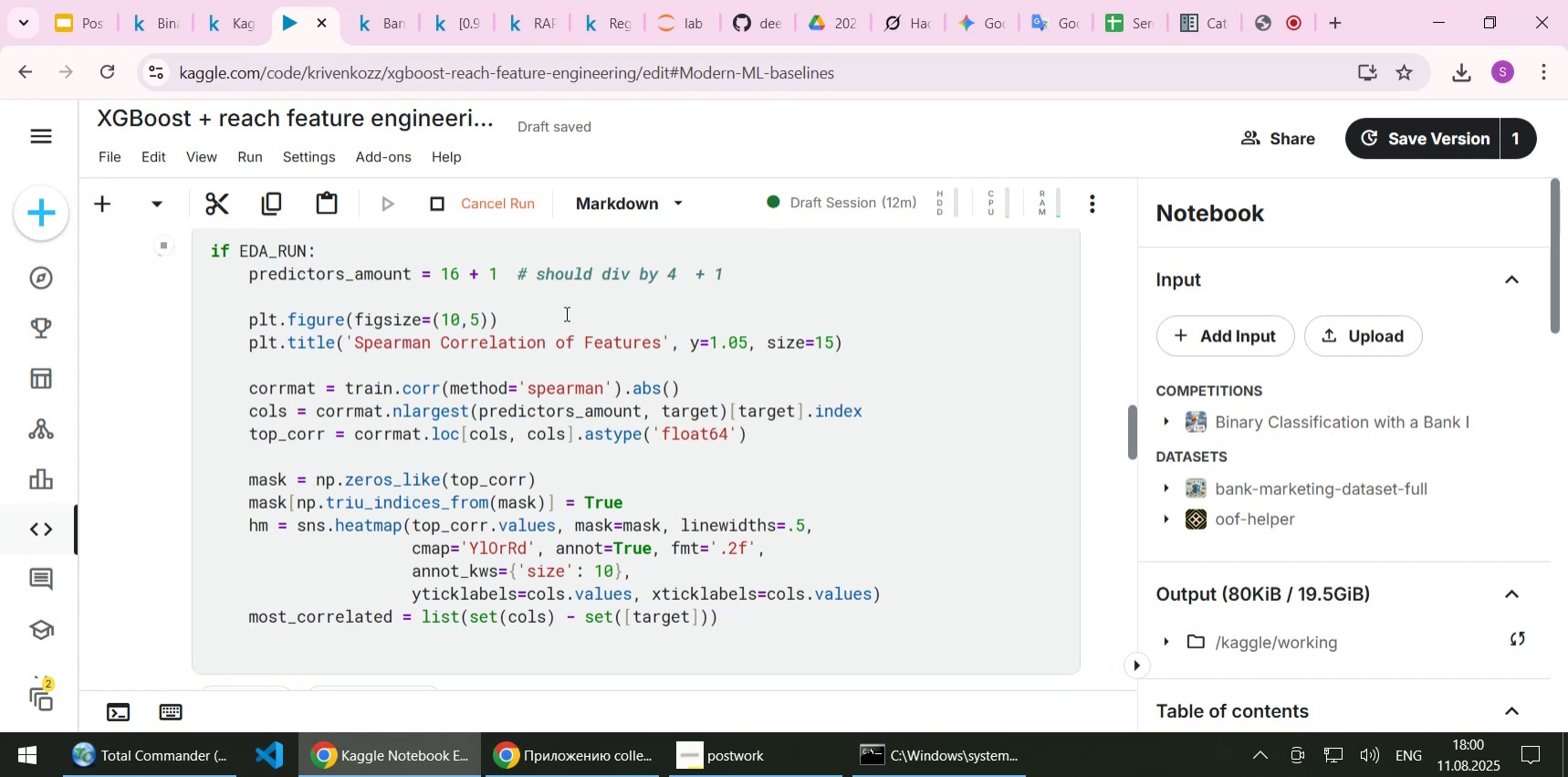 
scroll: coordinate [816, 324], scroll_direction: down, amount: 4.0
 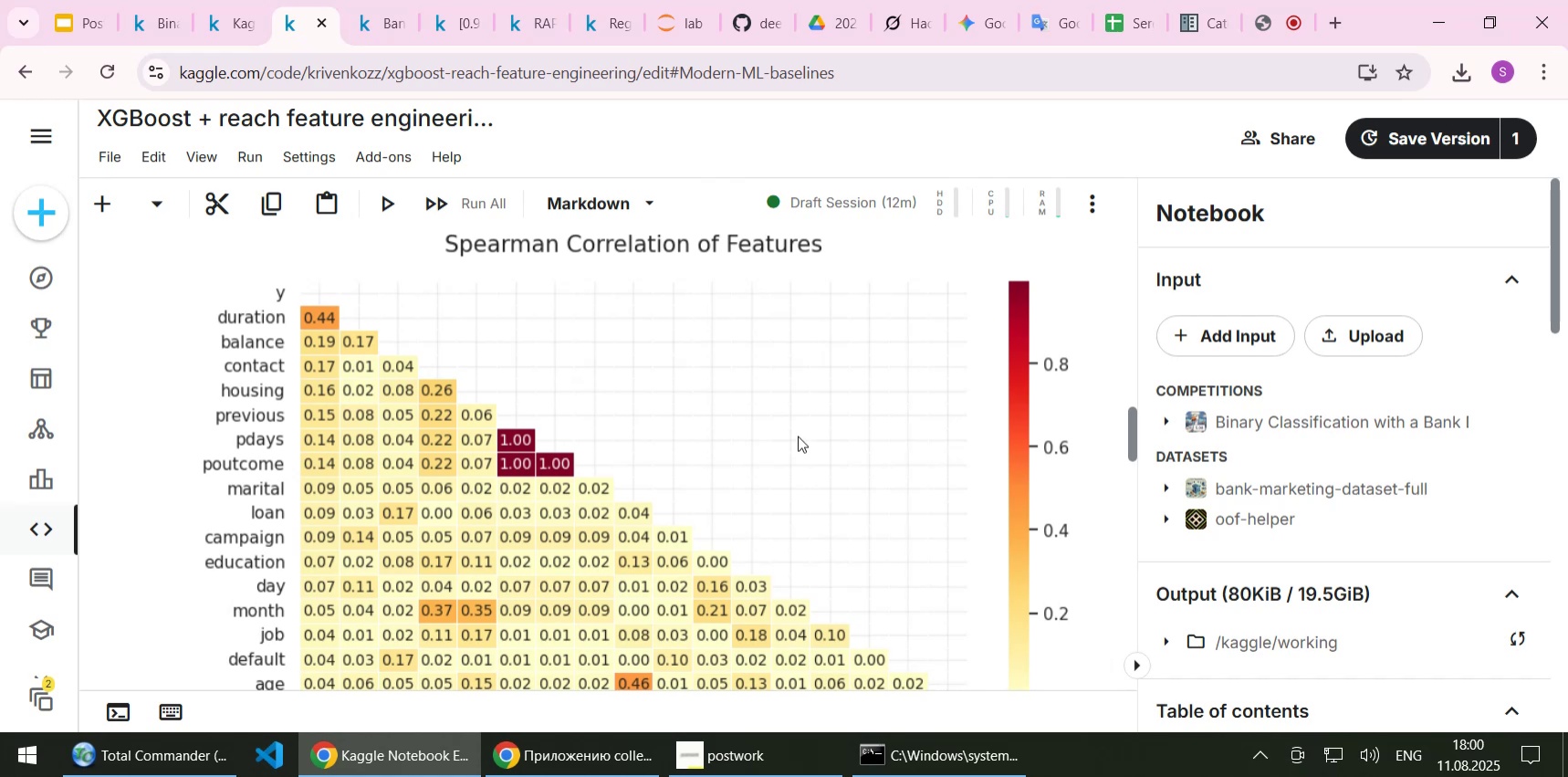 
wait(5.81)
 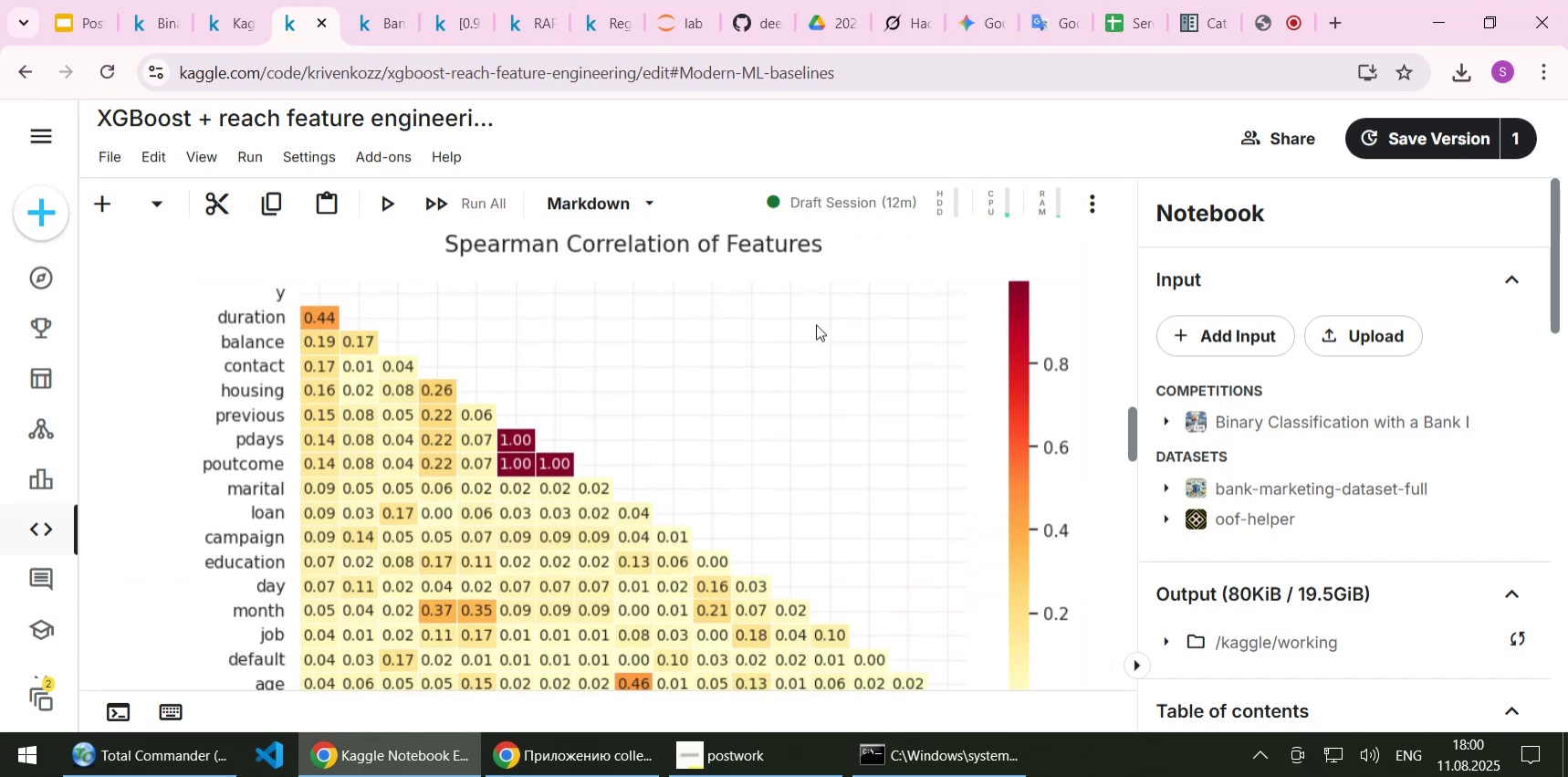 
scroll: coordinate [747, 419], scroll_direction: down, amount: 5.0
 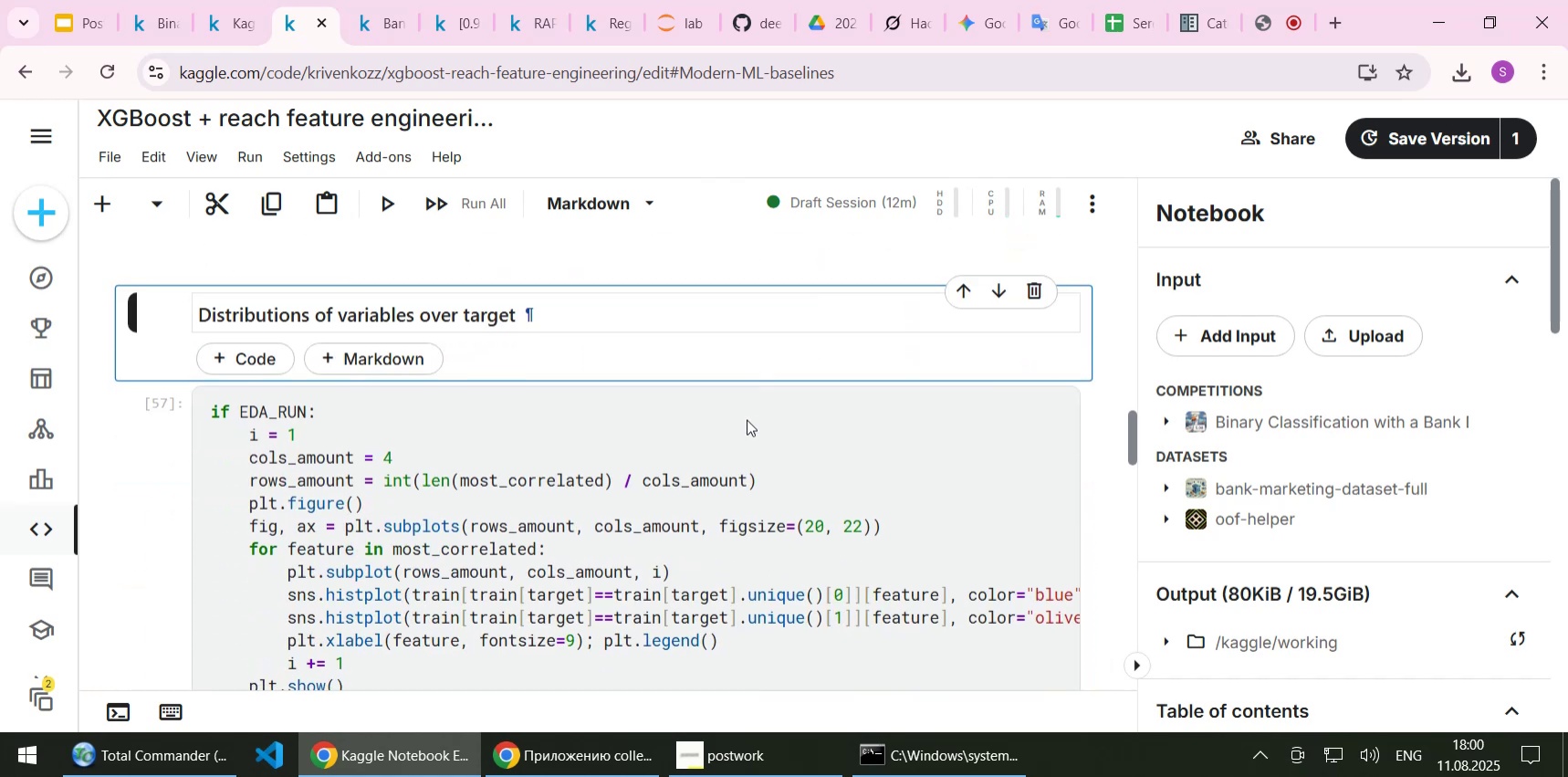 
key(Shift+Enter)
 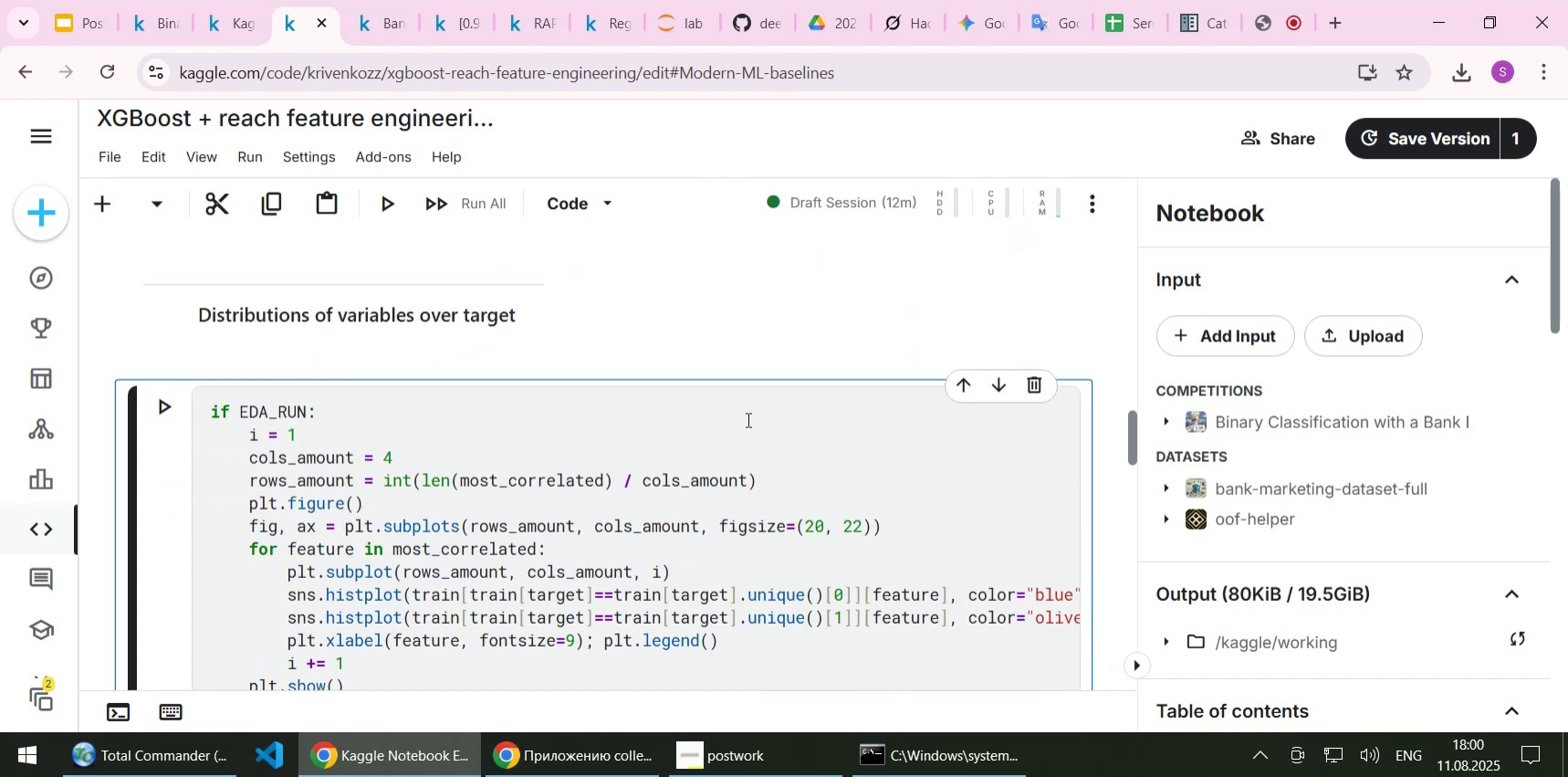 
key(Shift+Enter)
 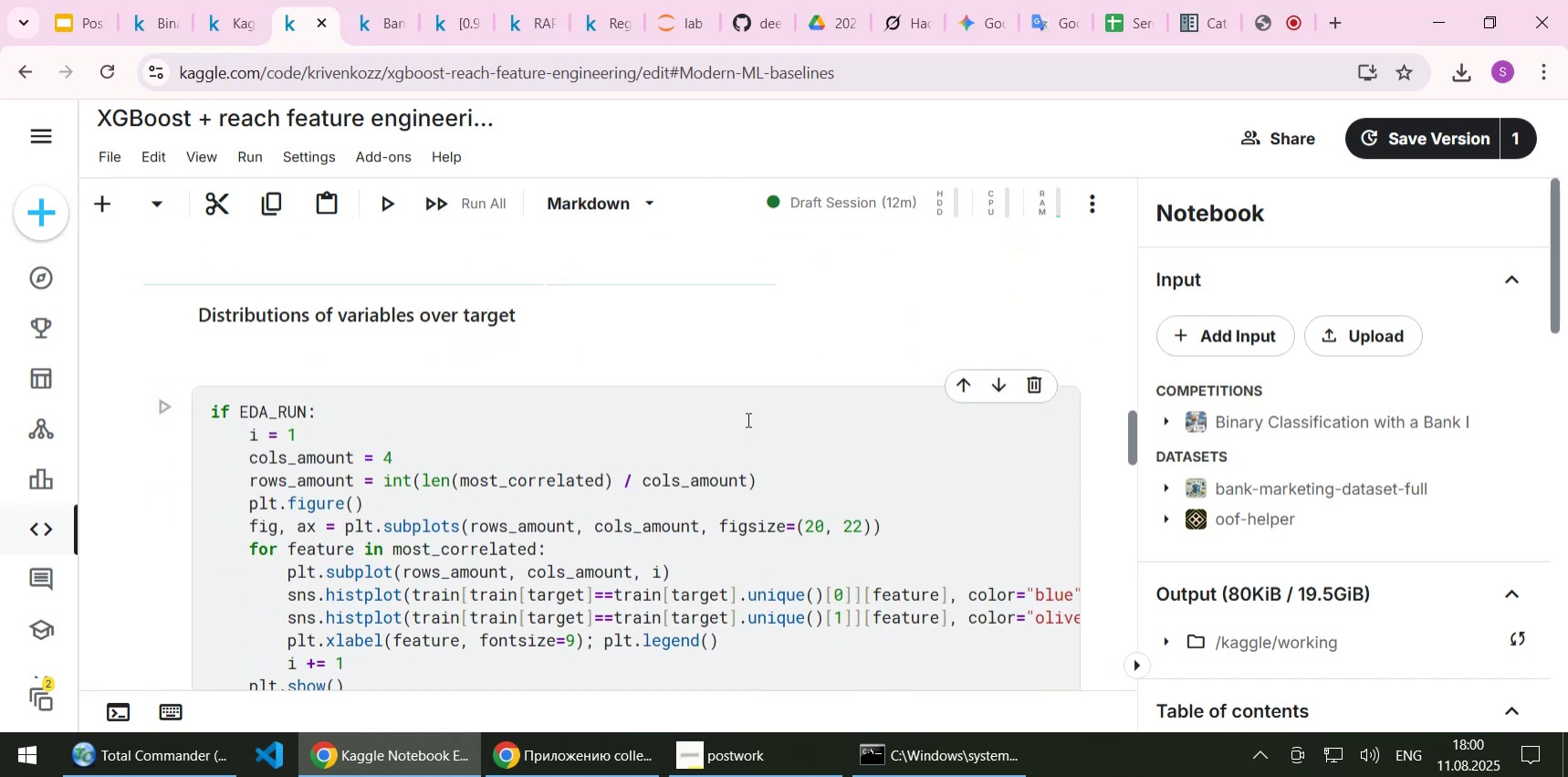 
scroll: coordinate [726, 424], scroll_direction: down, amount: 4.0
 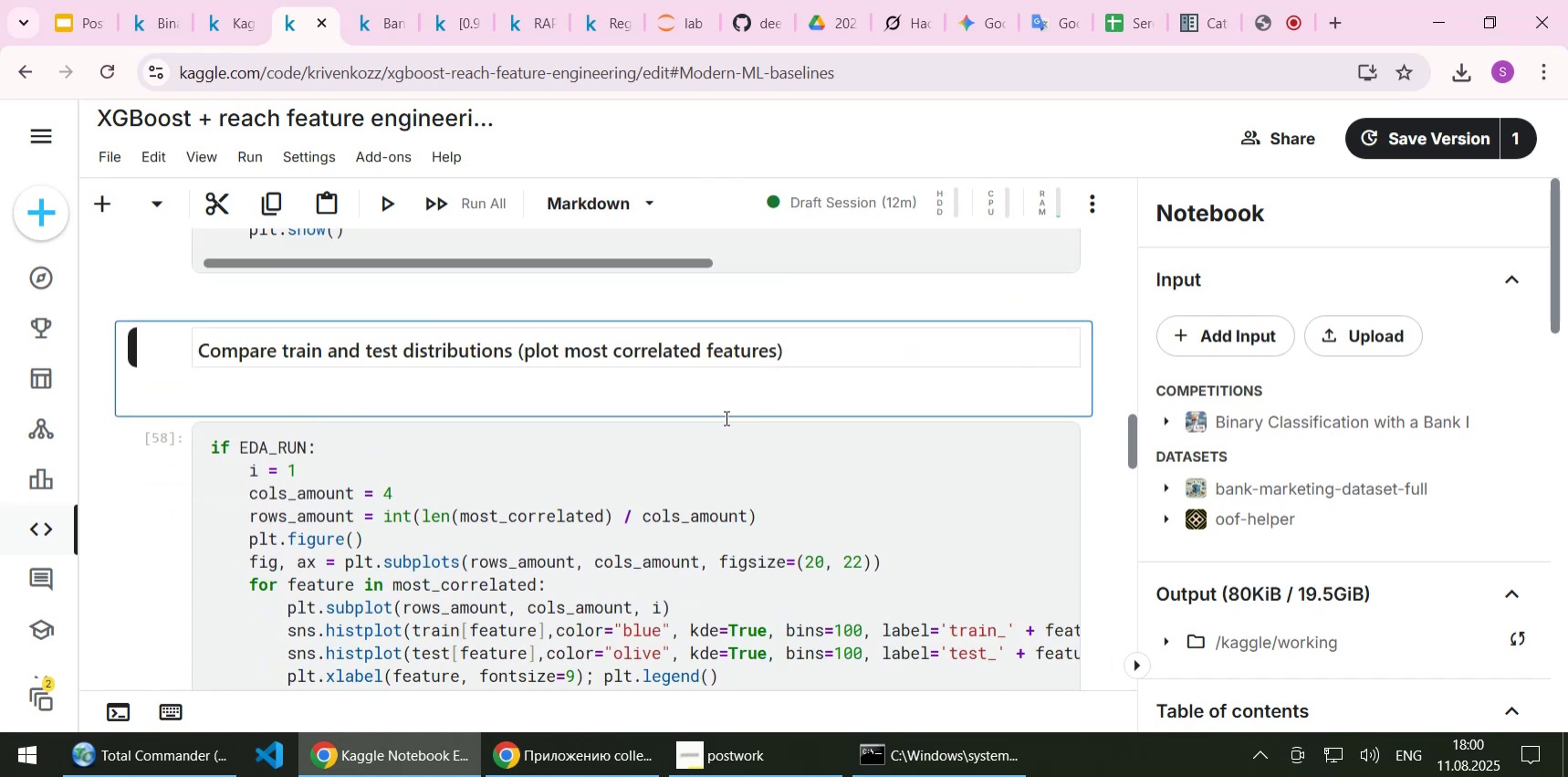 
scroll: coordinate [725, 417], scroll_direction: up, amount: 2.0
 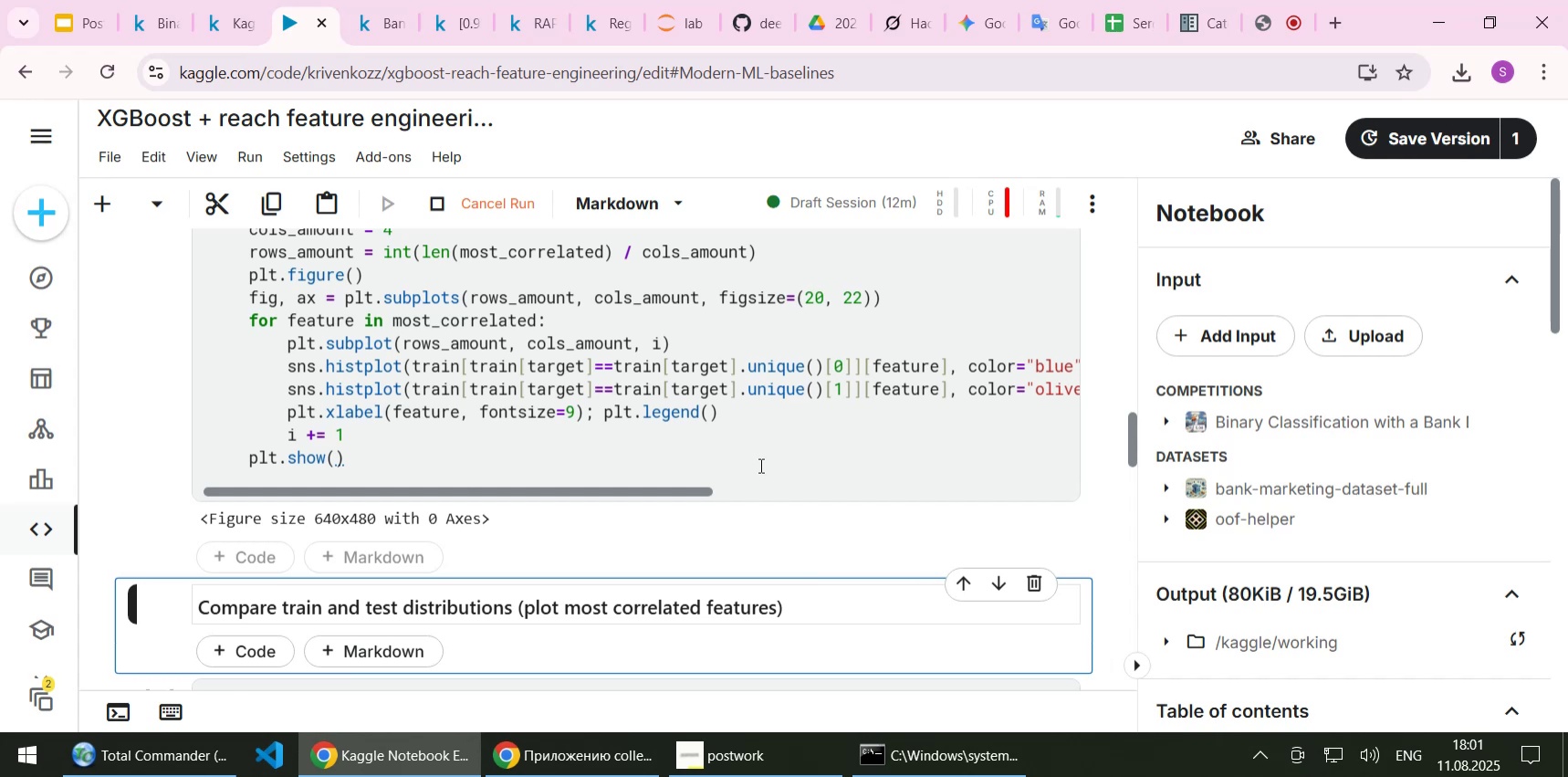 
wait(7.33)
 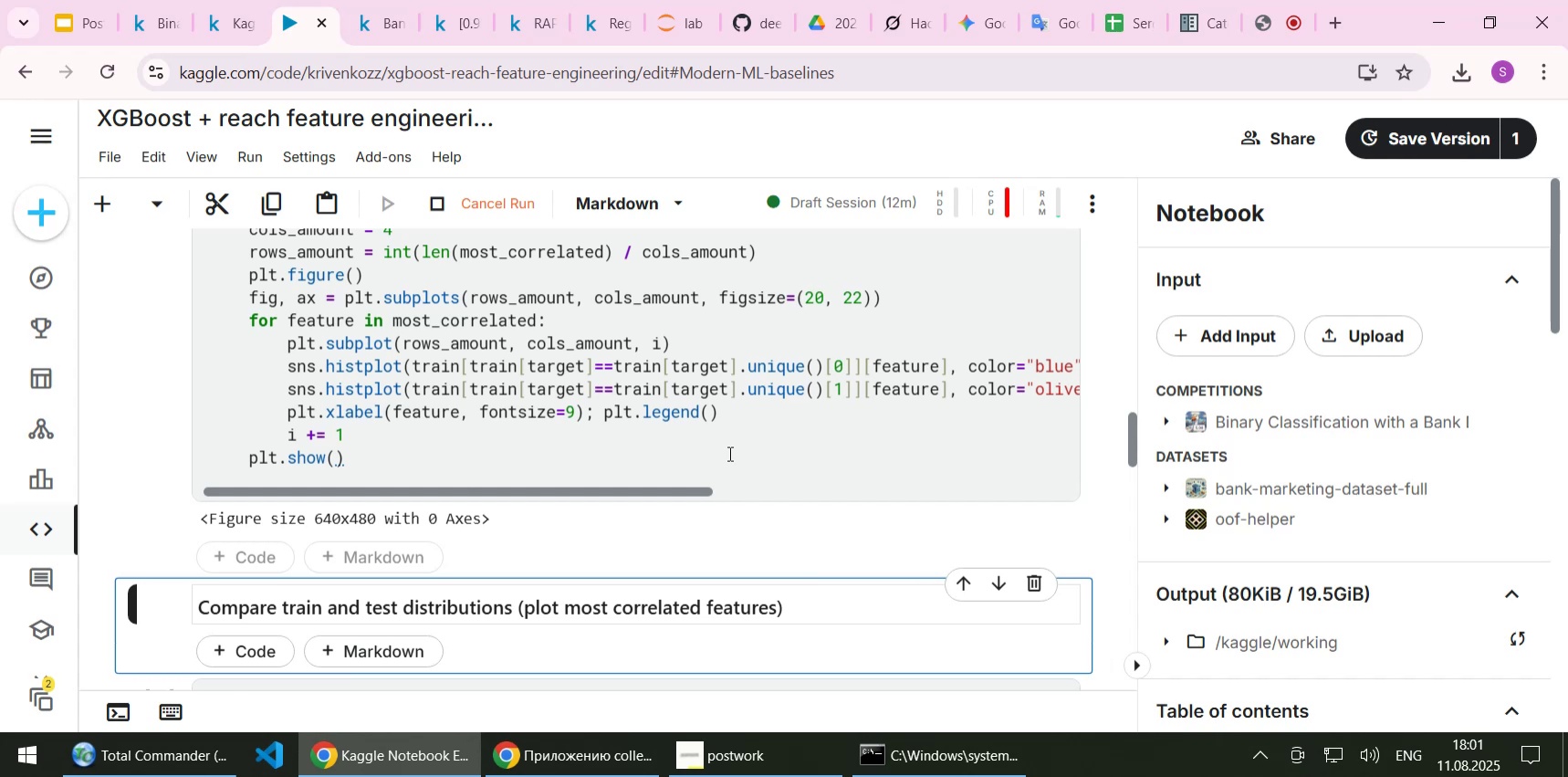 
scroll: coordinate [759, 465], scroll_direction: down, amount: 3.0
 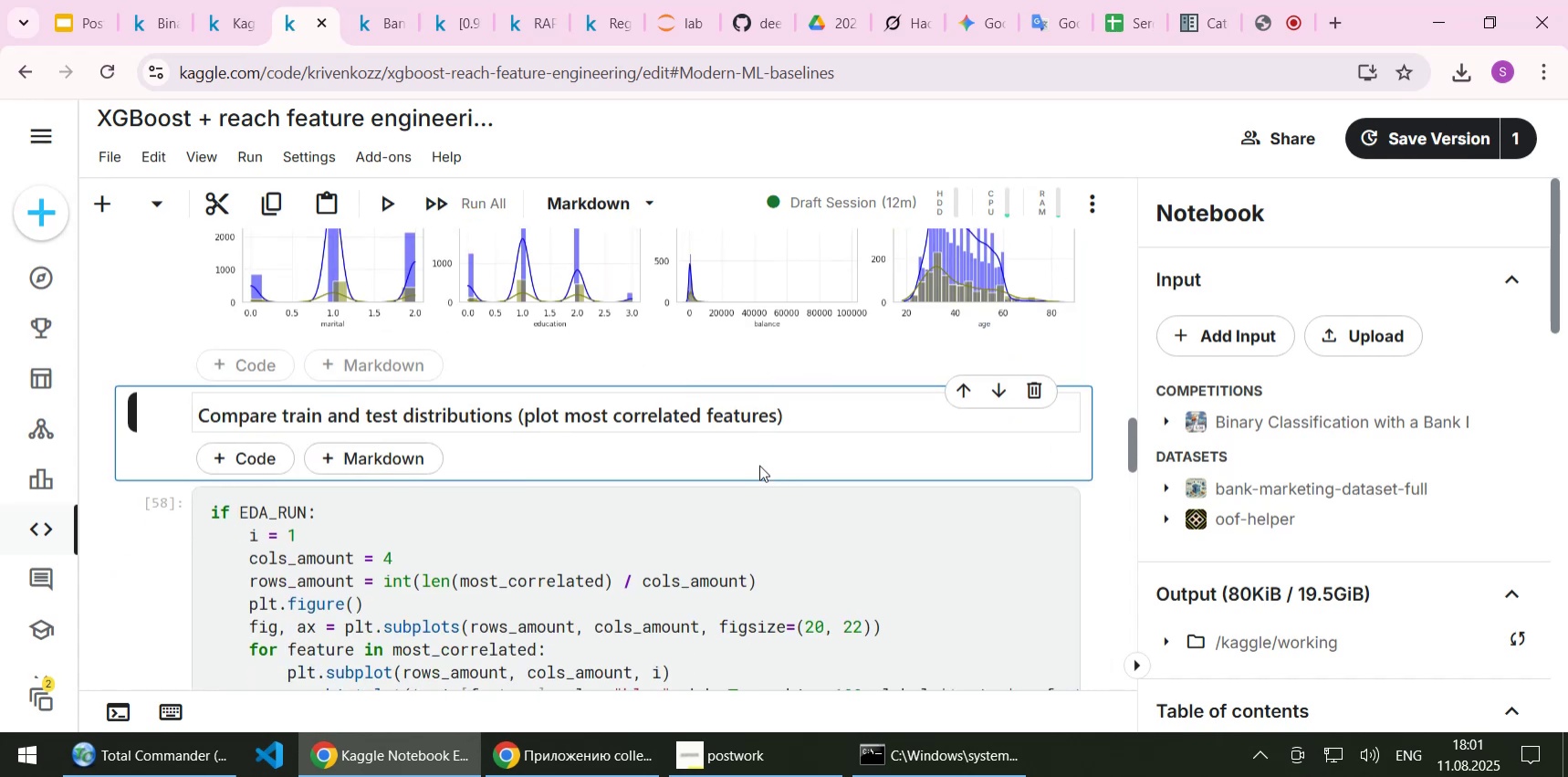 
key(Shift+Enter)
 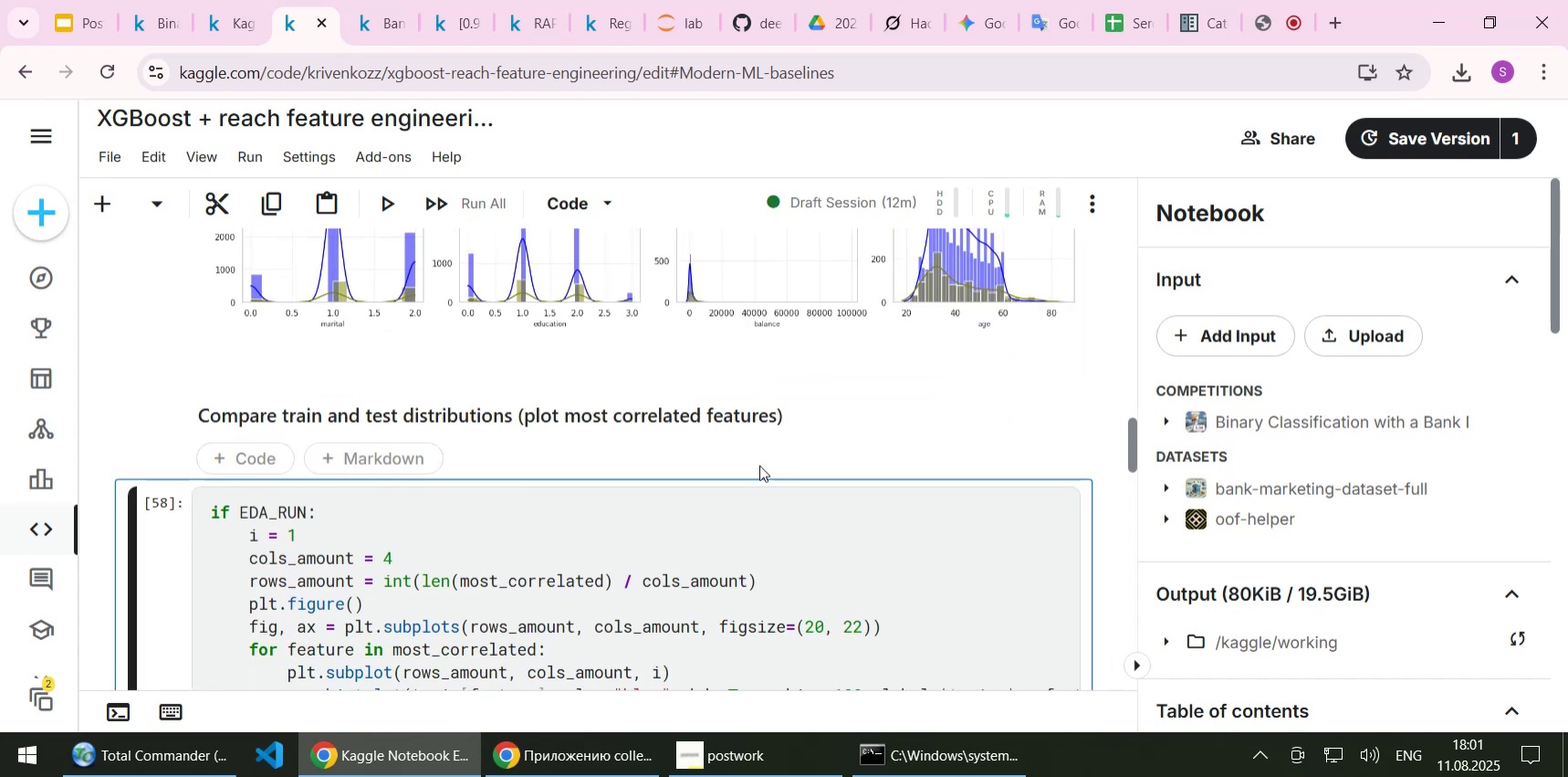 
key(Shift+Enter)
 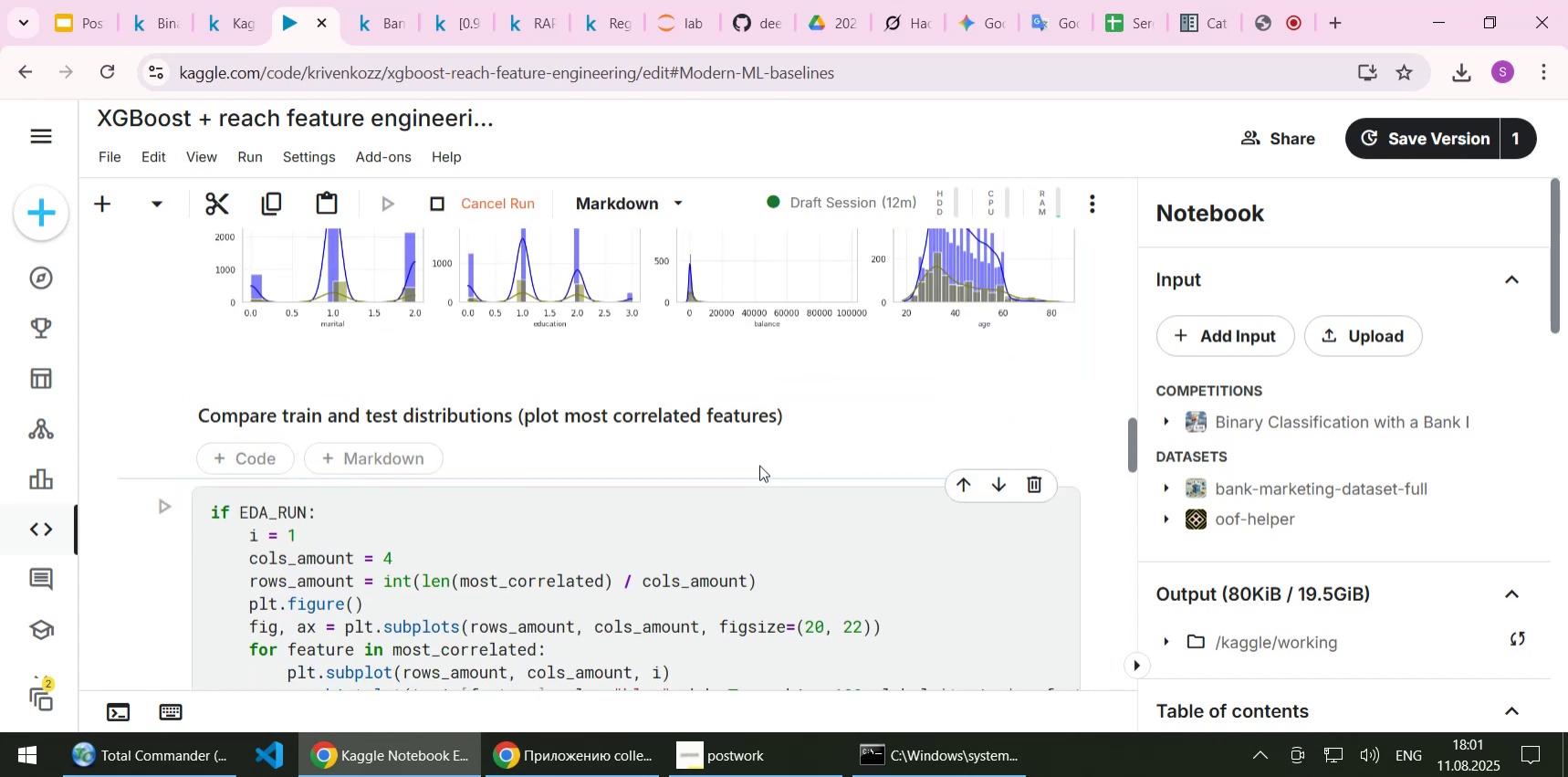 
scroll: coordinate [776, 470], scroll_direction: down, amount: 4.0
 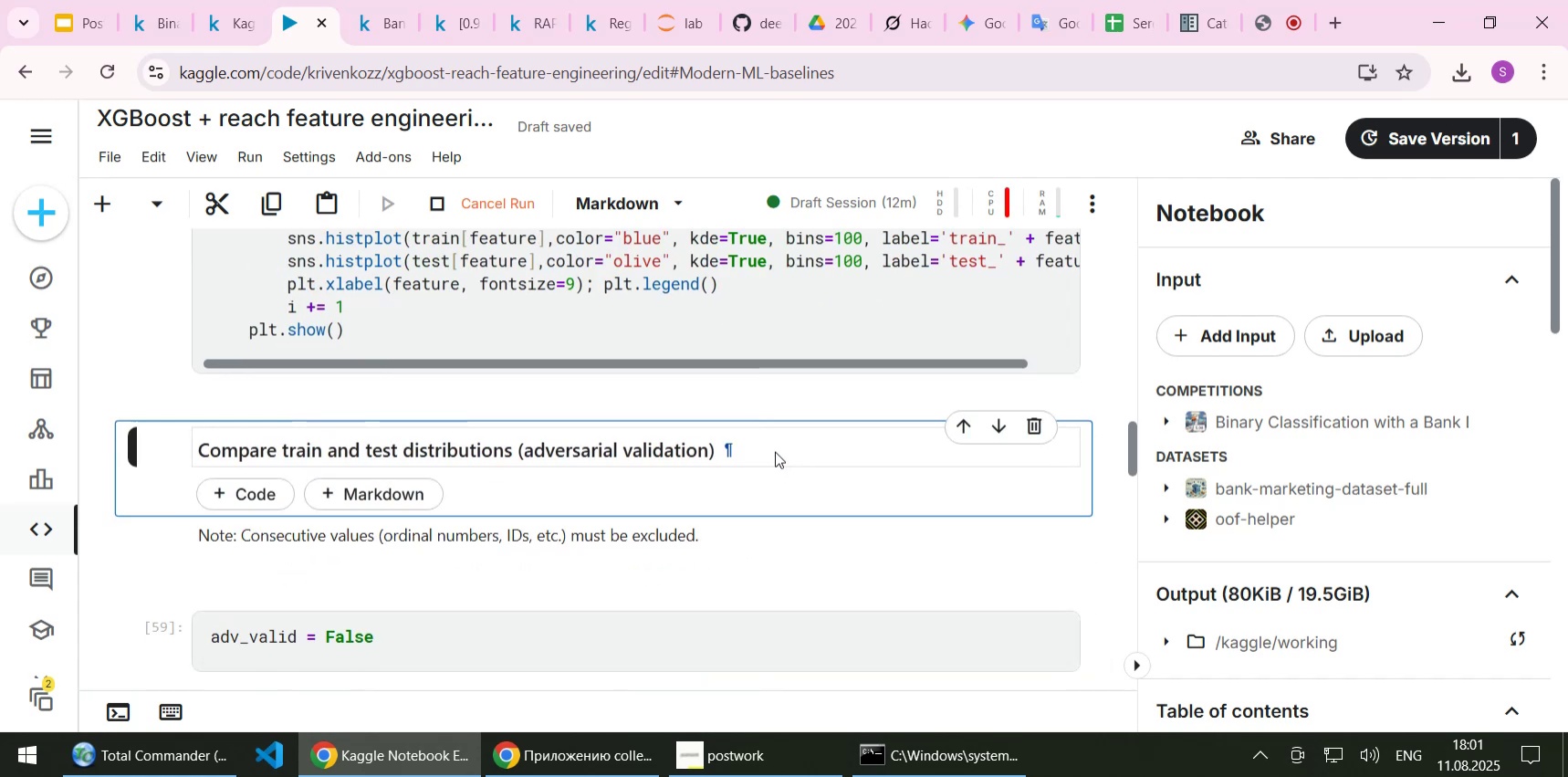 
wait(7.05)
 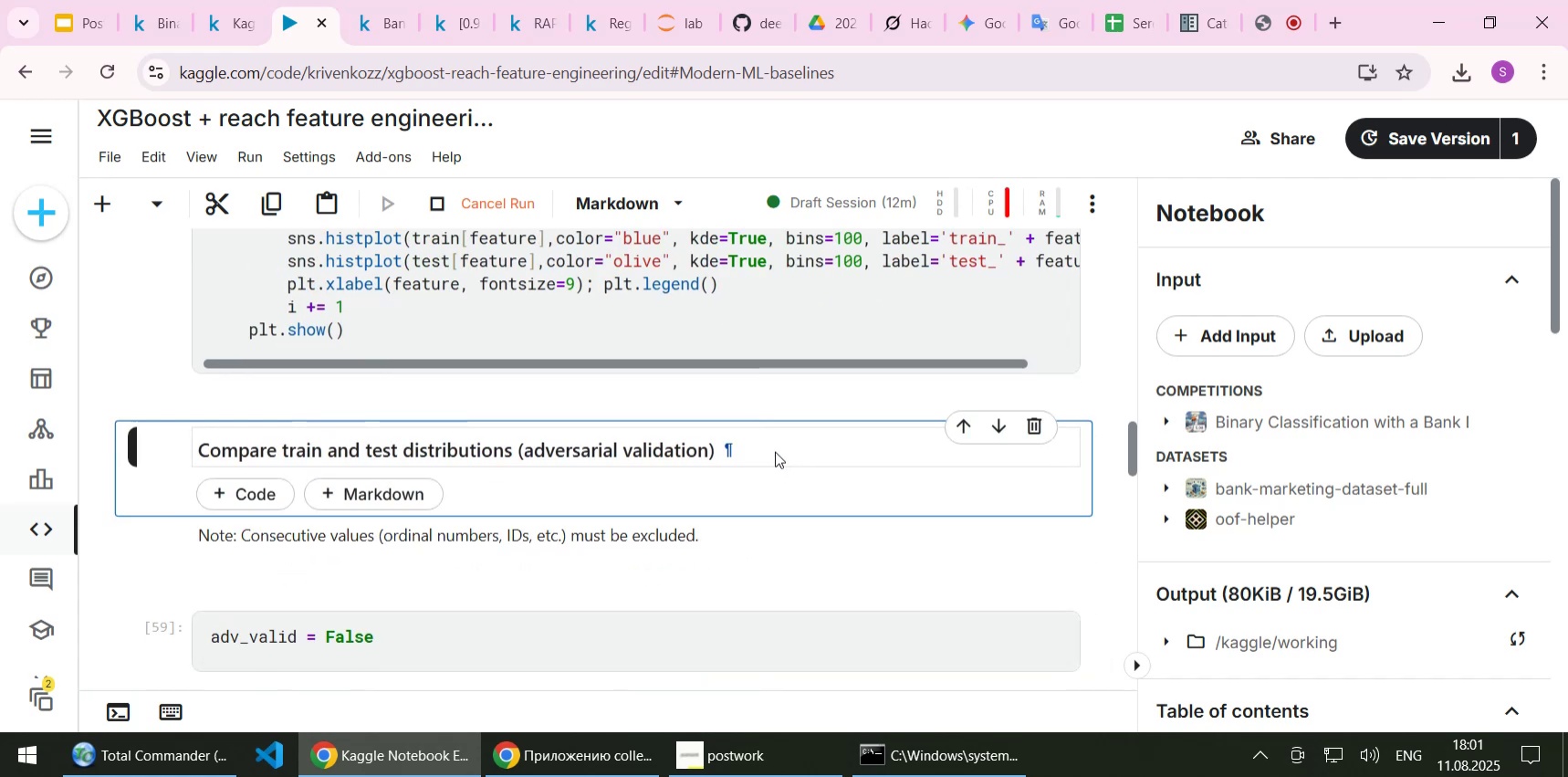 
left_click([232, 28])
 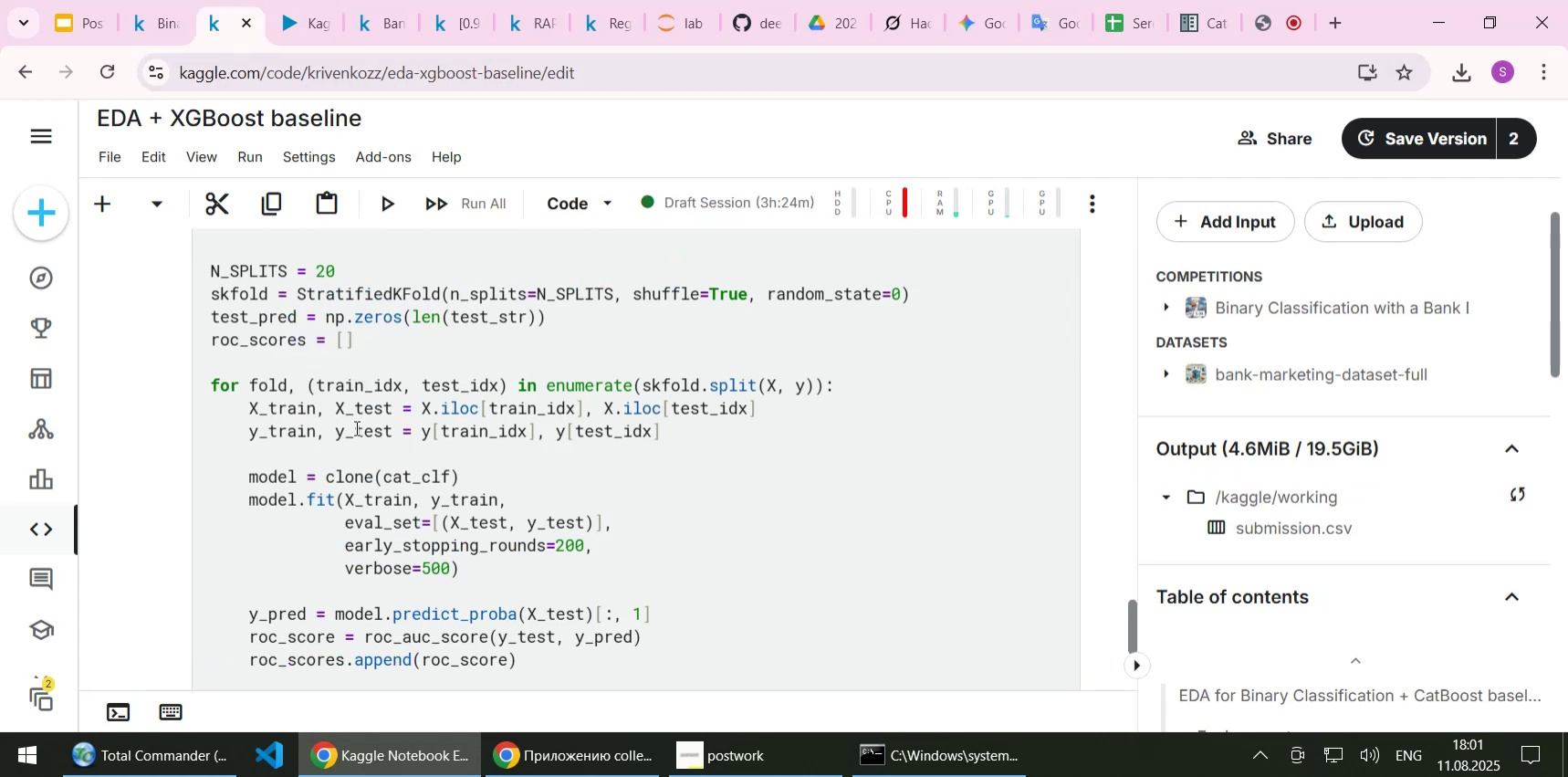 
scroll: coordinate [355, 431], scroll_direction: down, amount: 11.0
 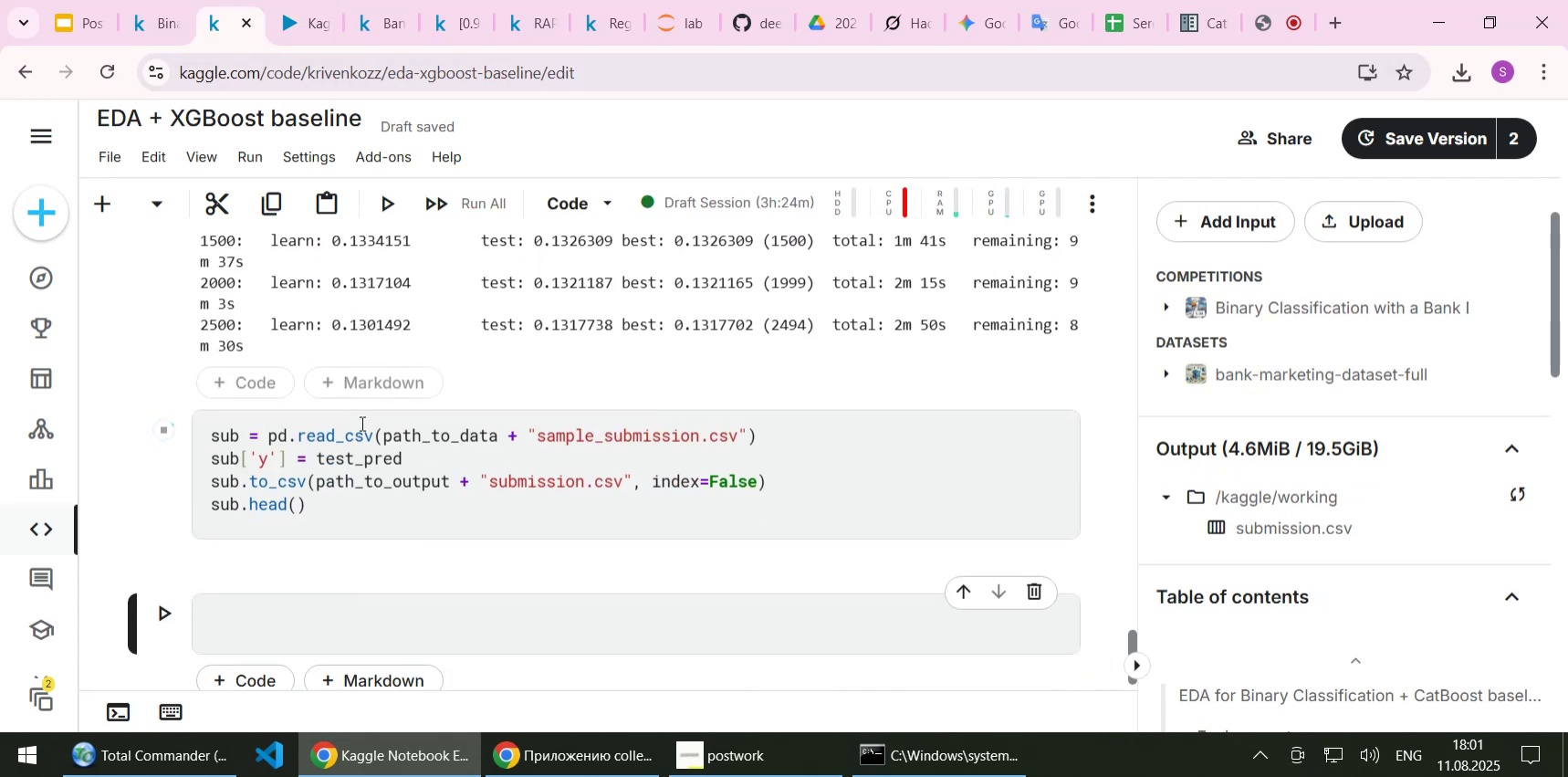 
scroll: coordinate [486, 386], scroll_direction: up, amount: 3.0
 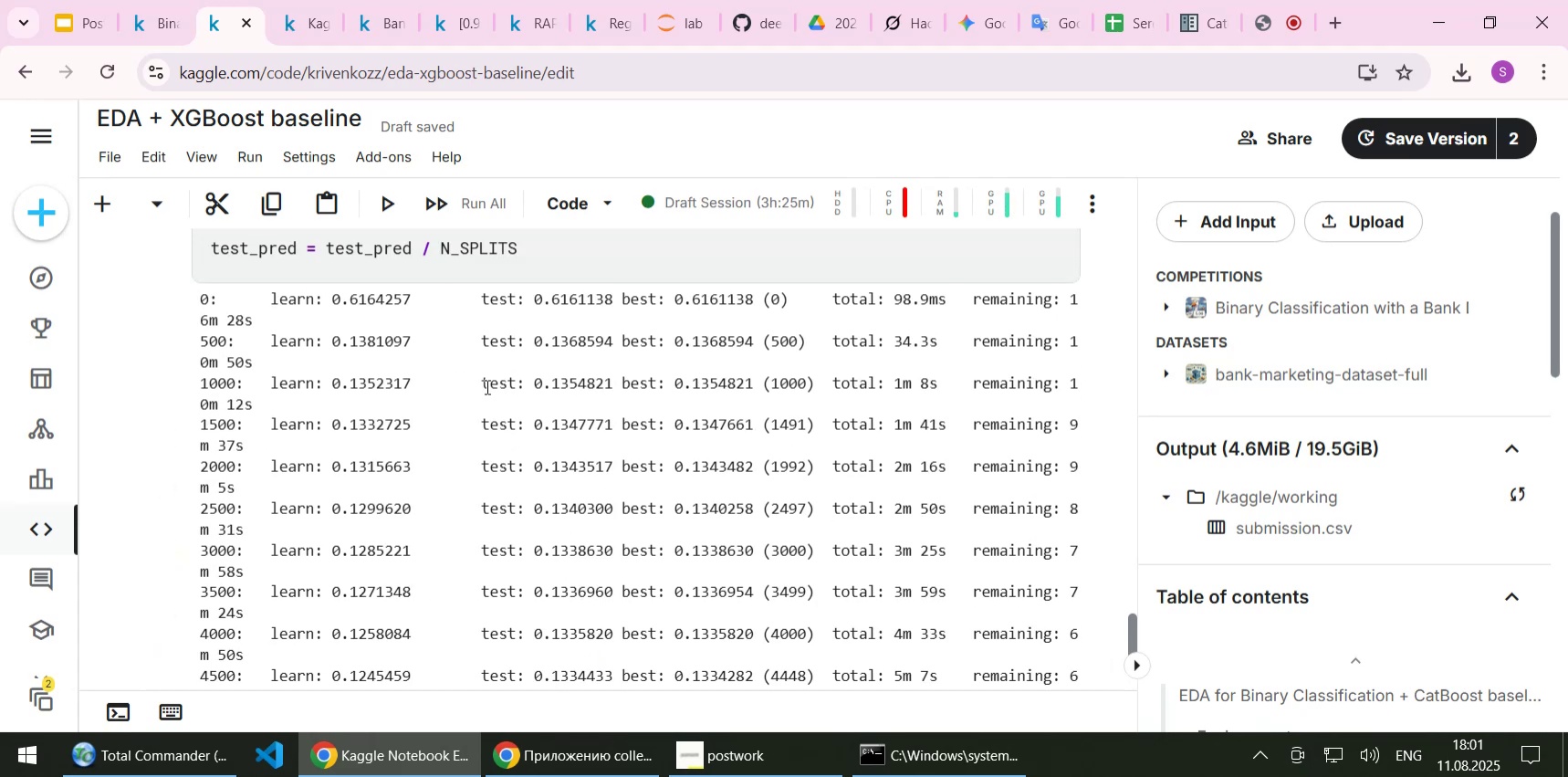 
scroll: coordinate [486, 386], scroll_direction: down, amount: 4.0
 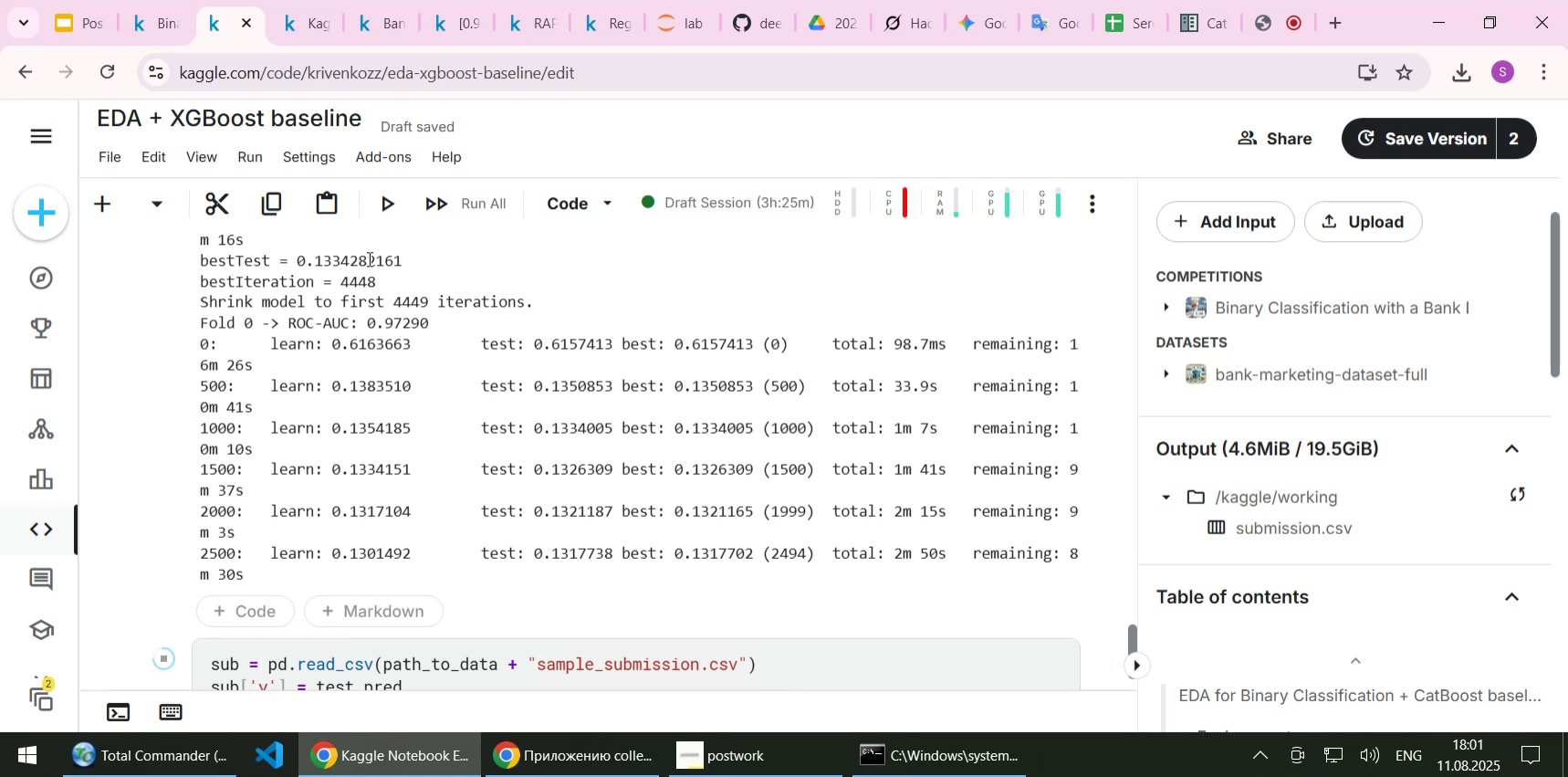 
left_click([296, 19])
 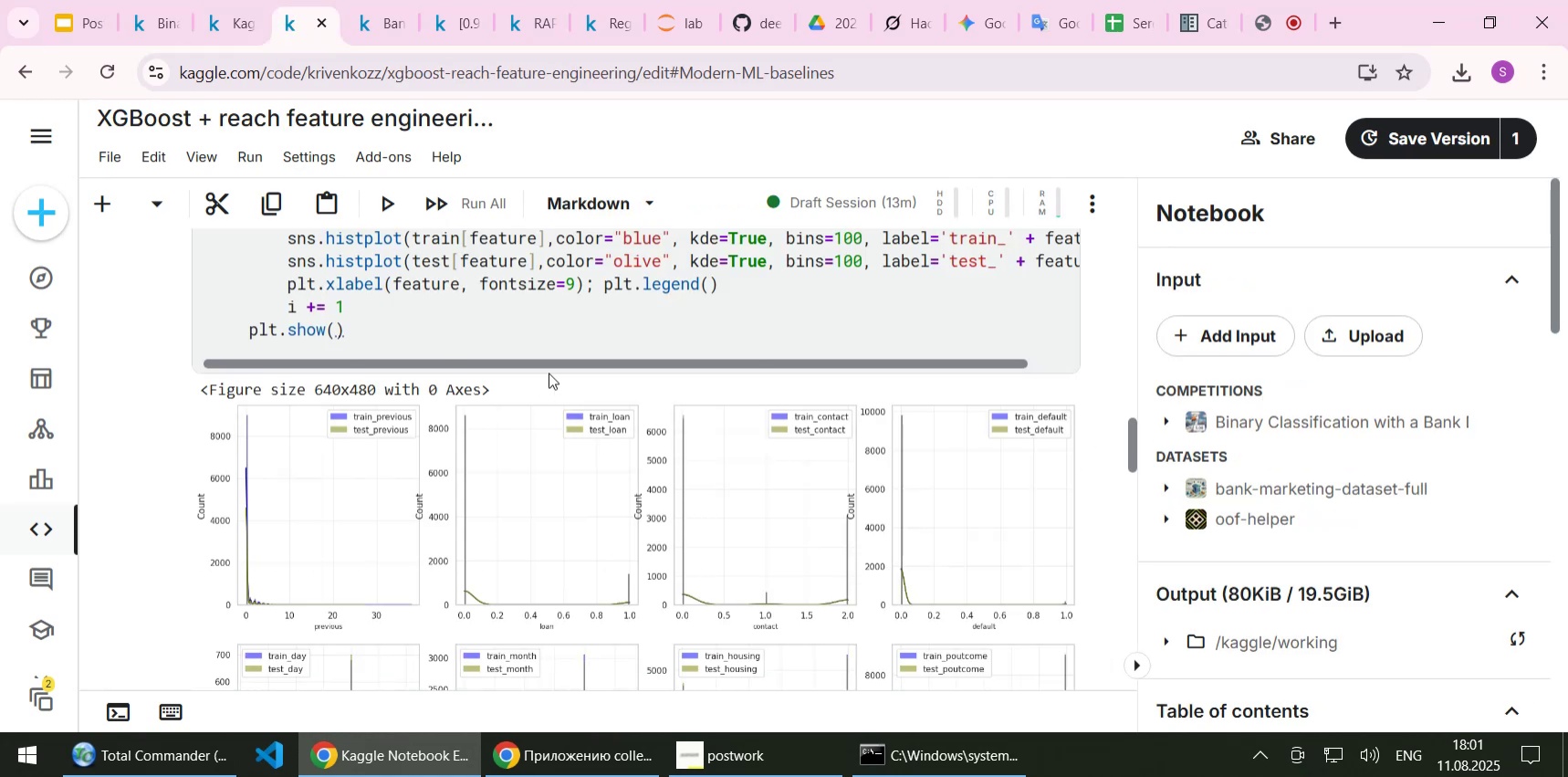 
scroll: coordinate [553, 354], scroll_direction: down, amount: 9.0
 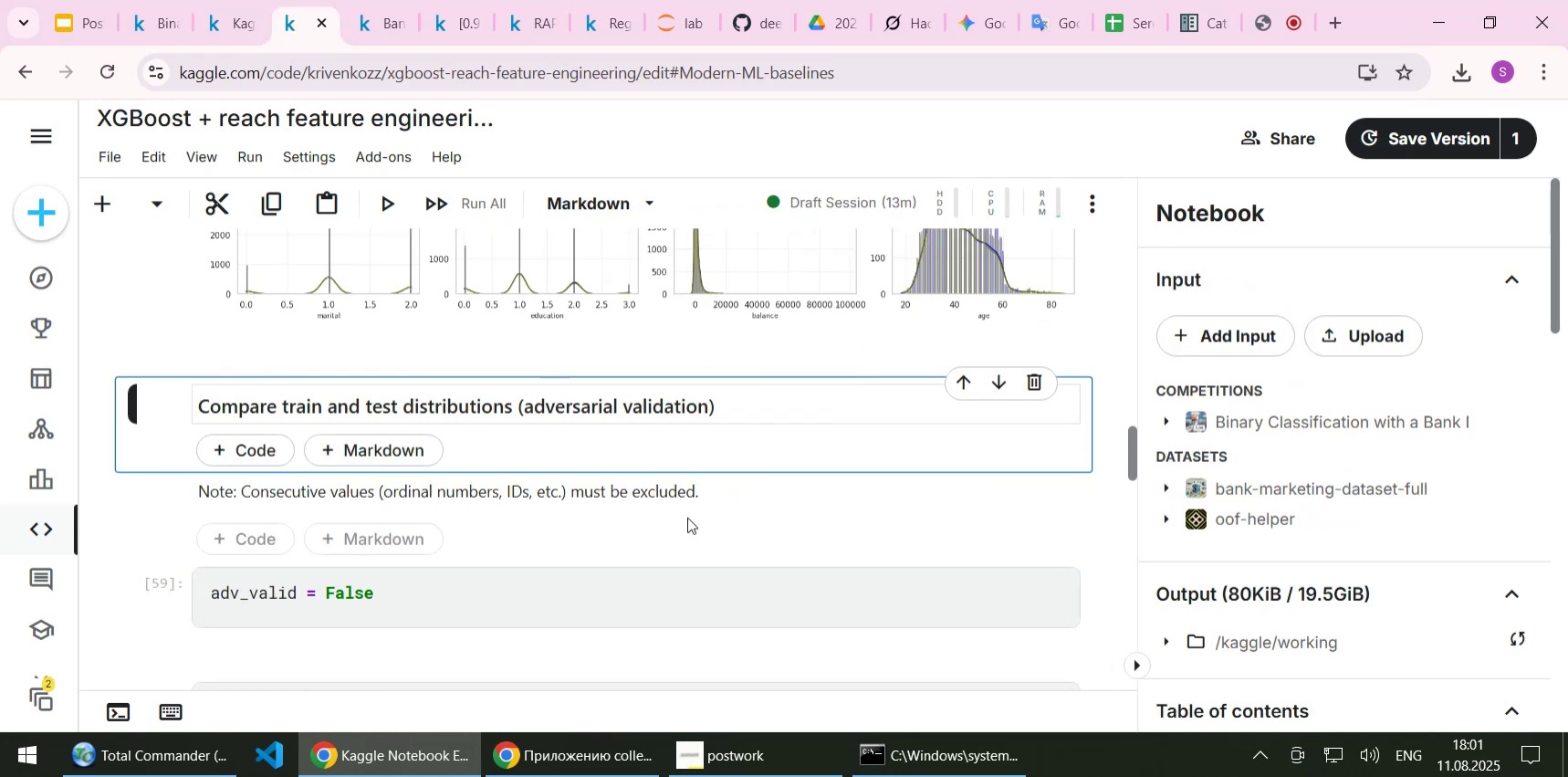 
key(Shift+Enter)
 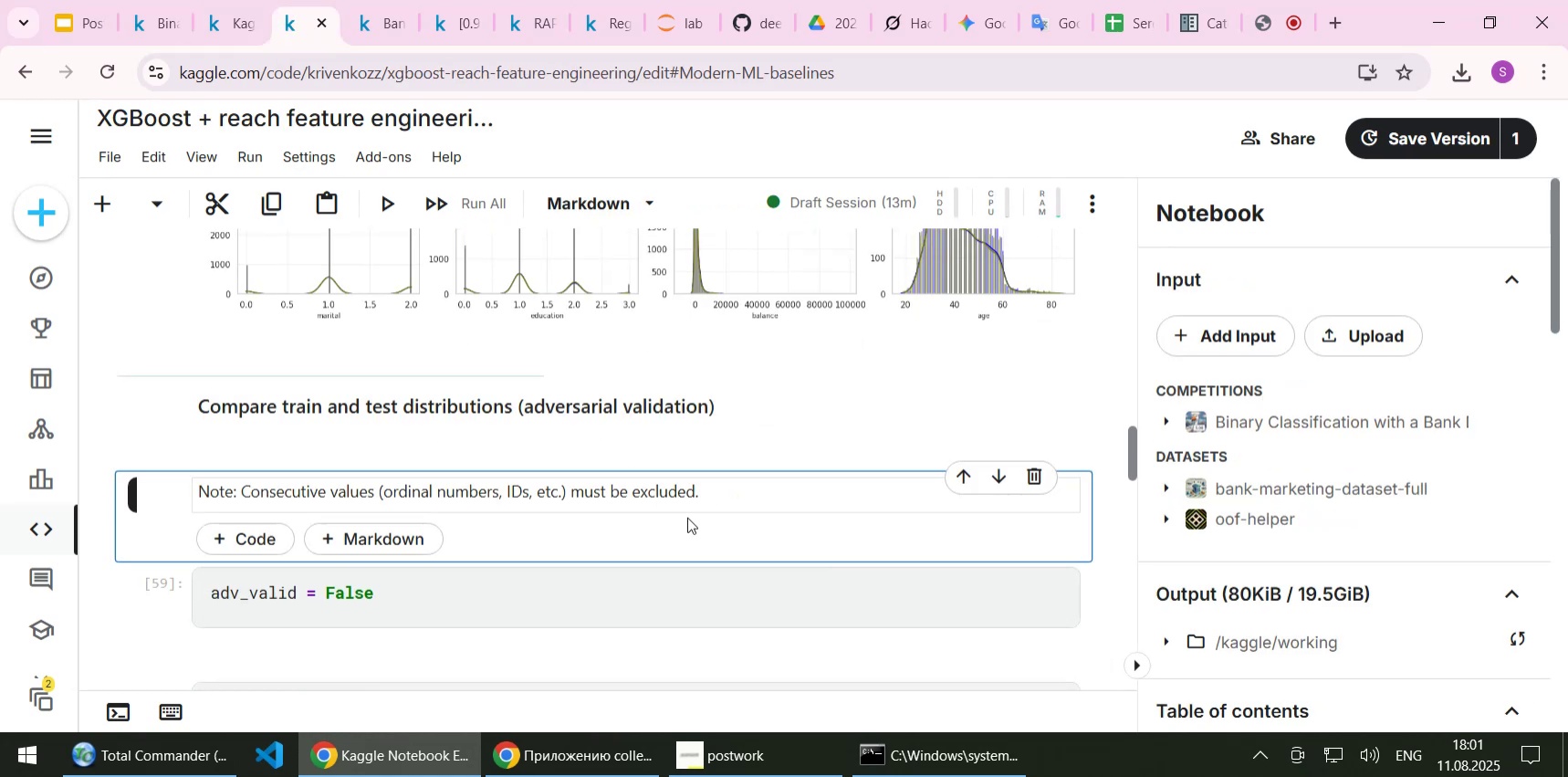 
key(Shift+Enter)
 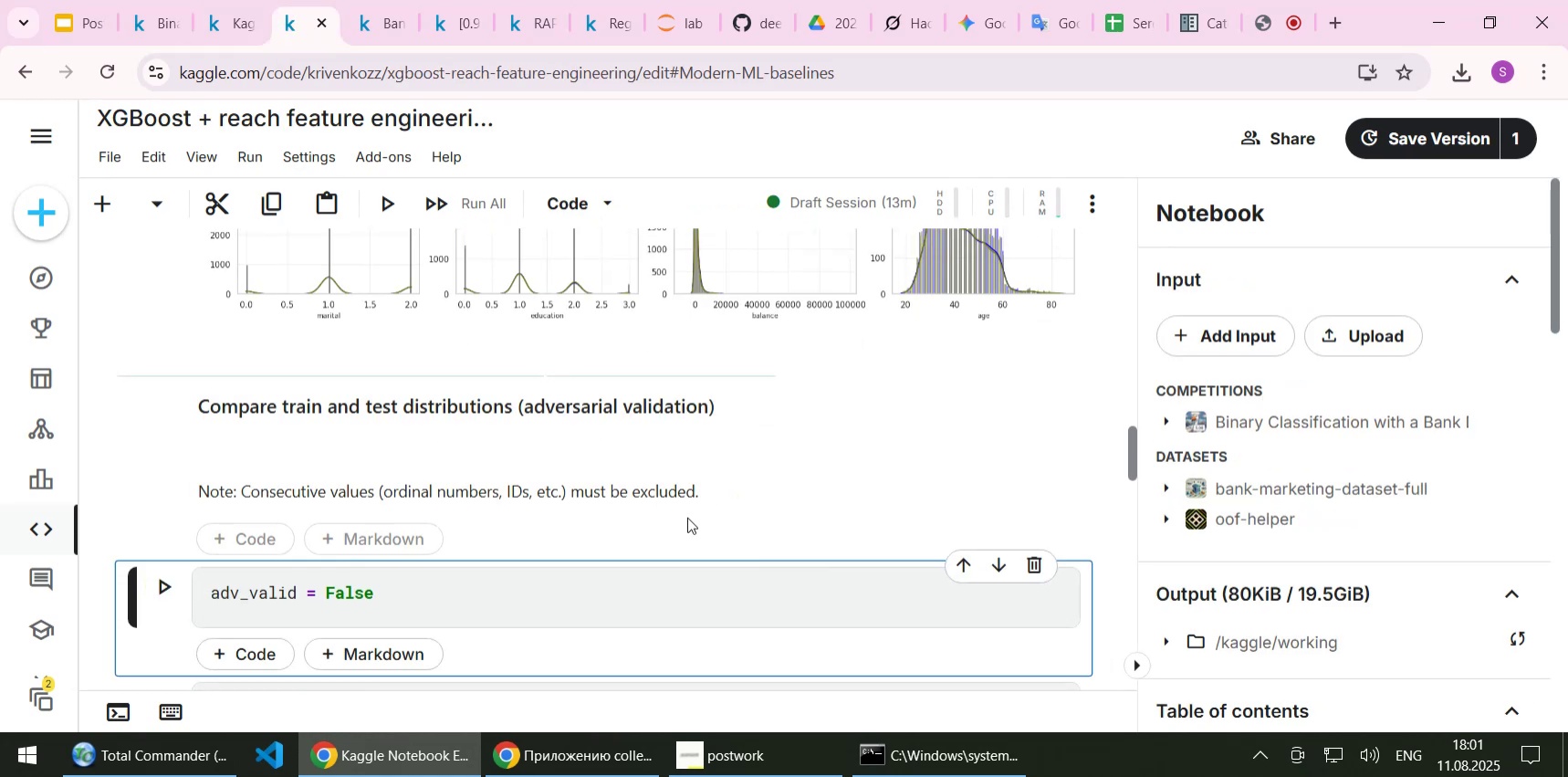 
scroll: coordinate [685, 518], scroll_direction: down, amount: 2.0
 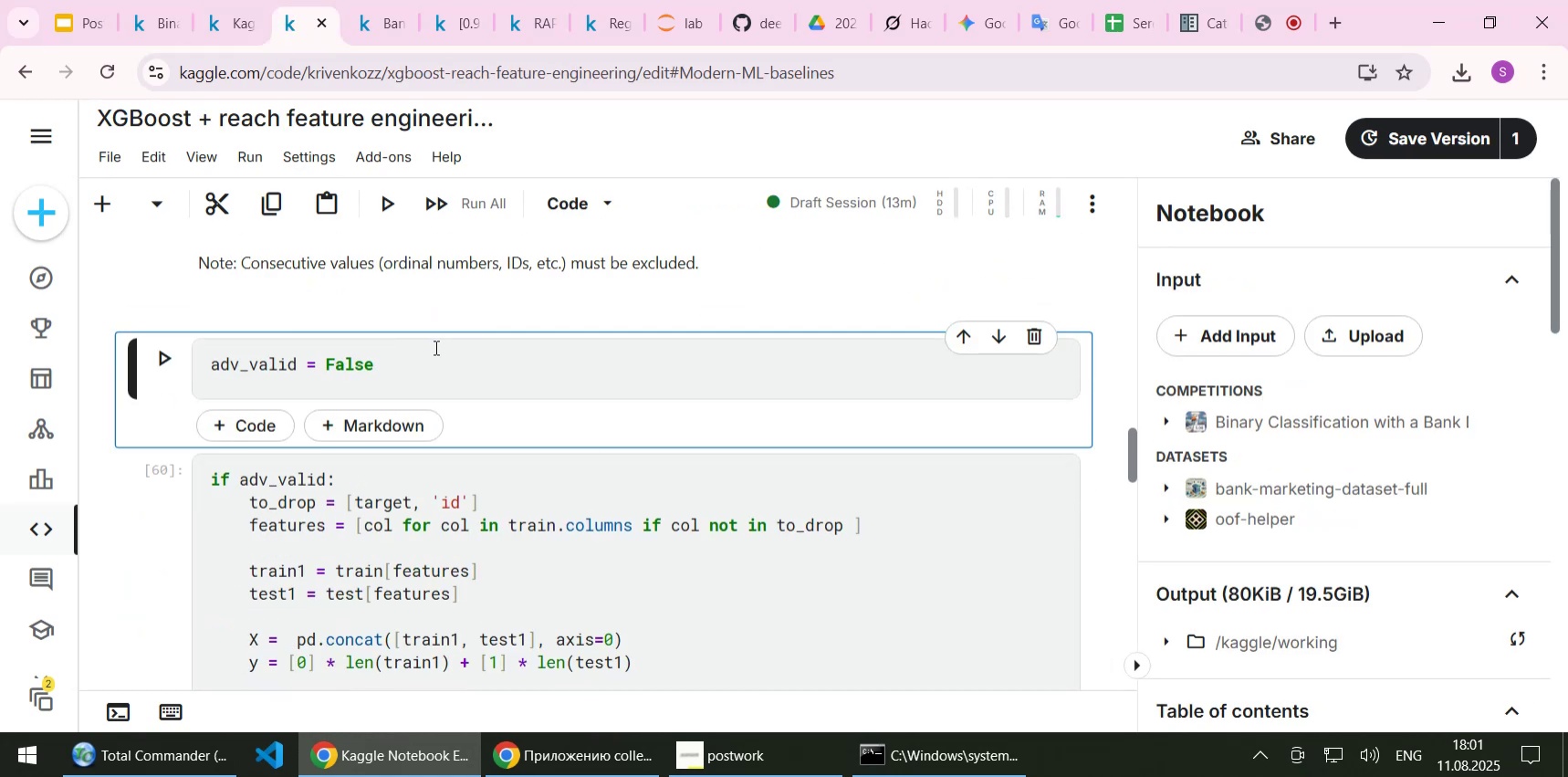 
left_click([434, 347])
 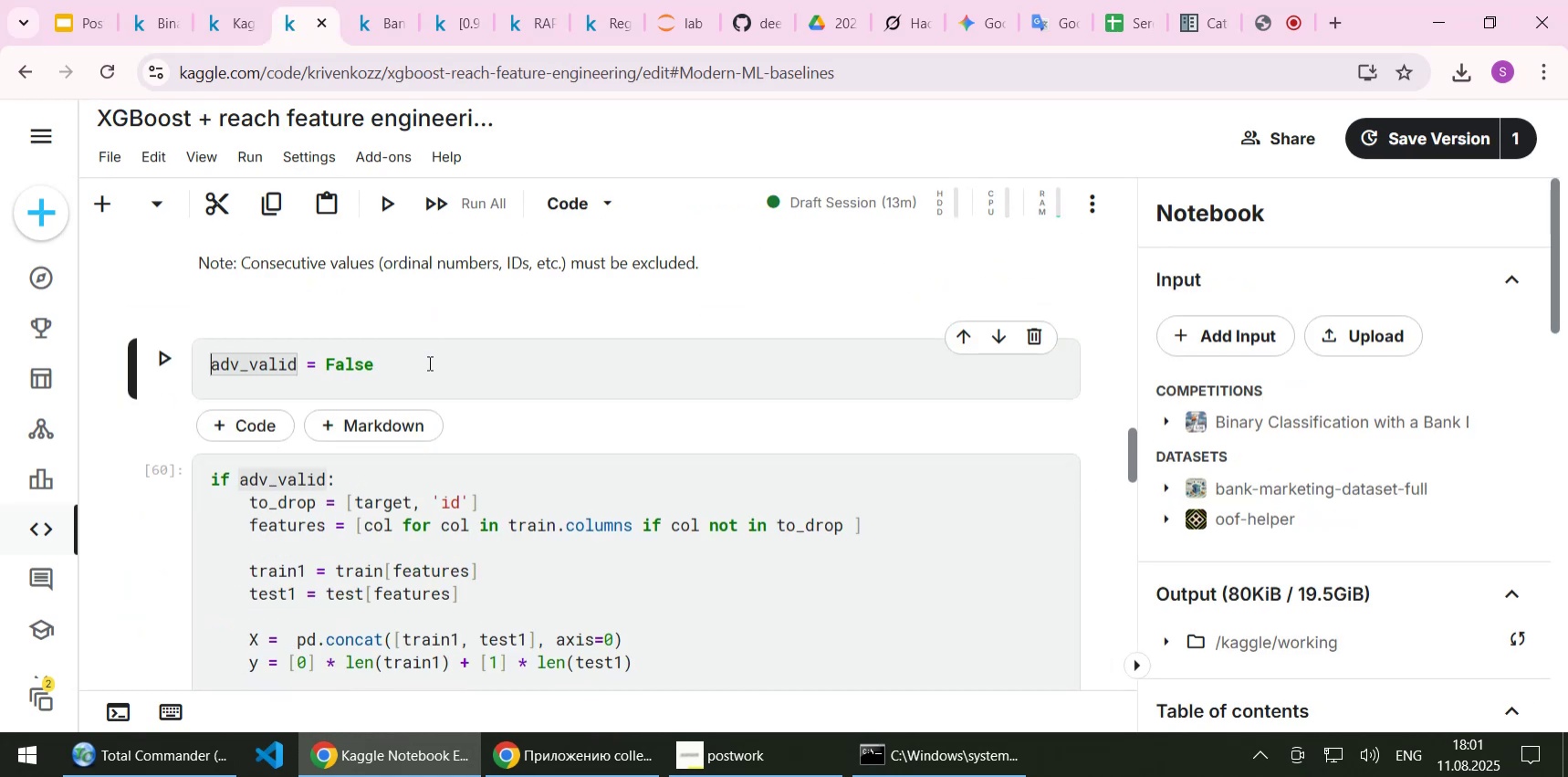 
left_click([428, 362])
 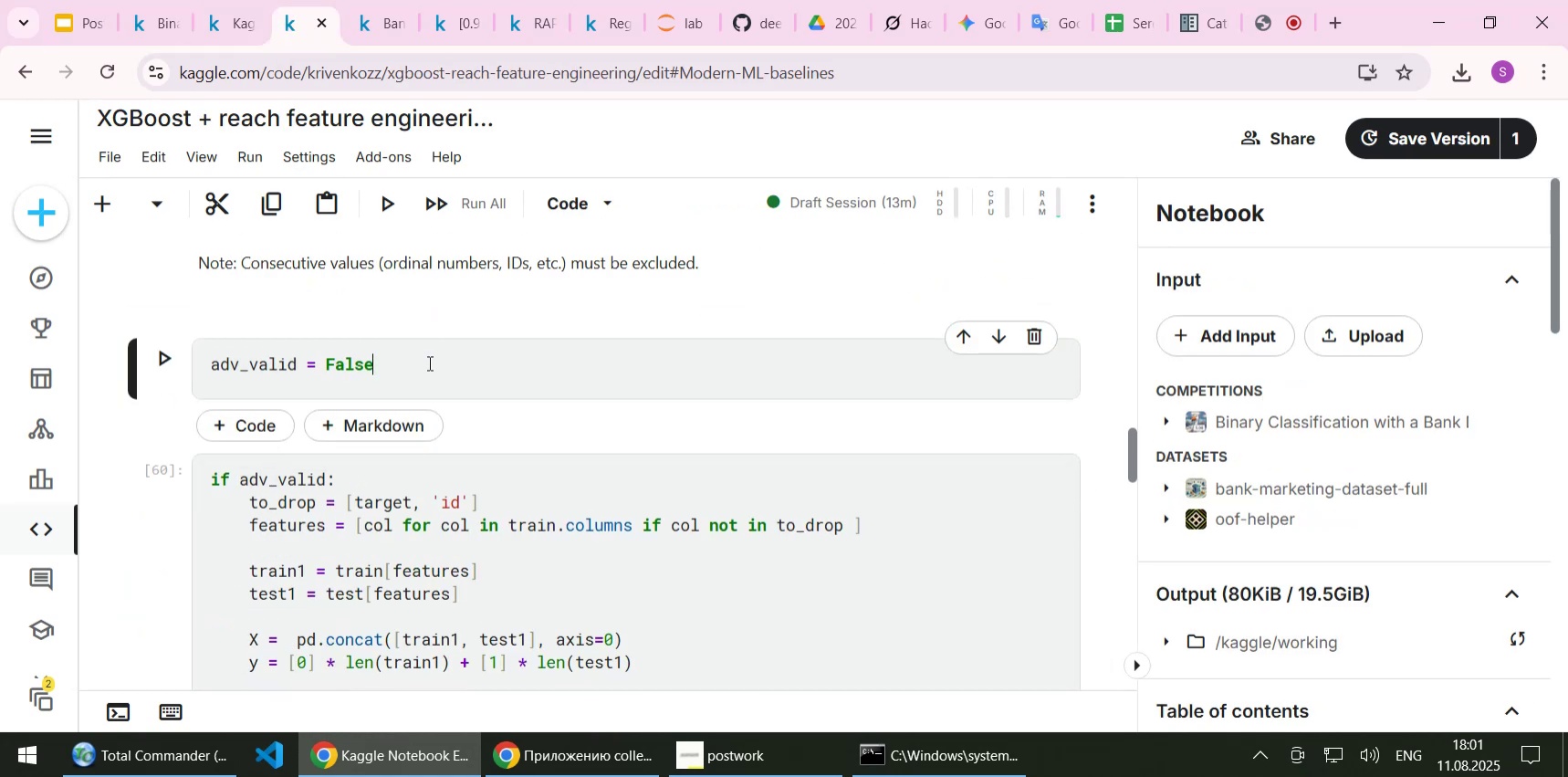 
key(Backspace)
key(Backspace)
key(Backspace)
key(Backspace)
key(Backspace)
type(True)
 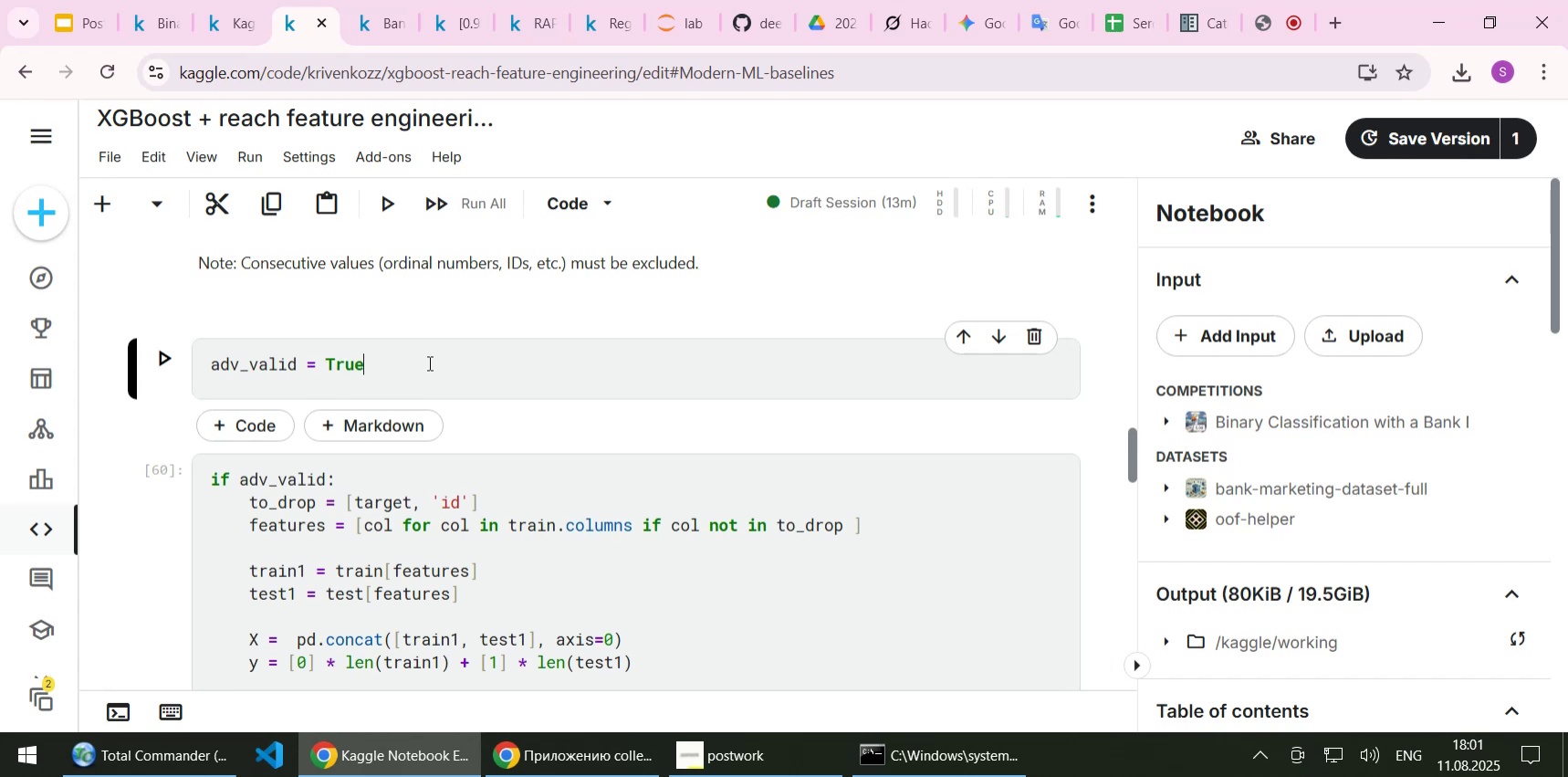 
 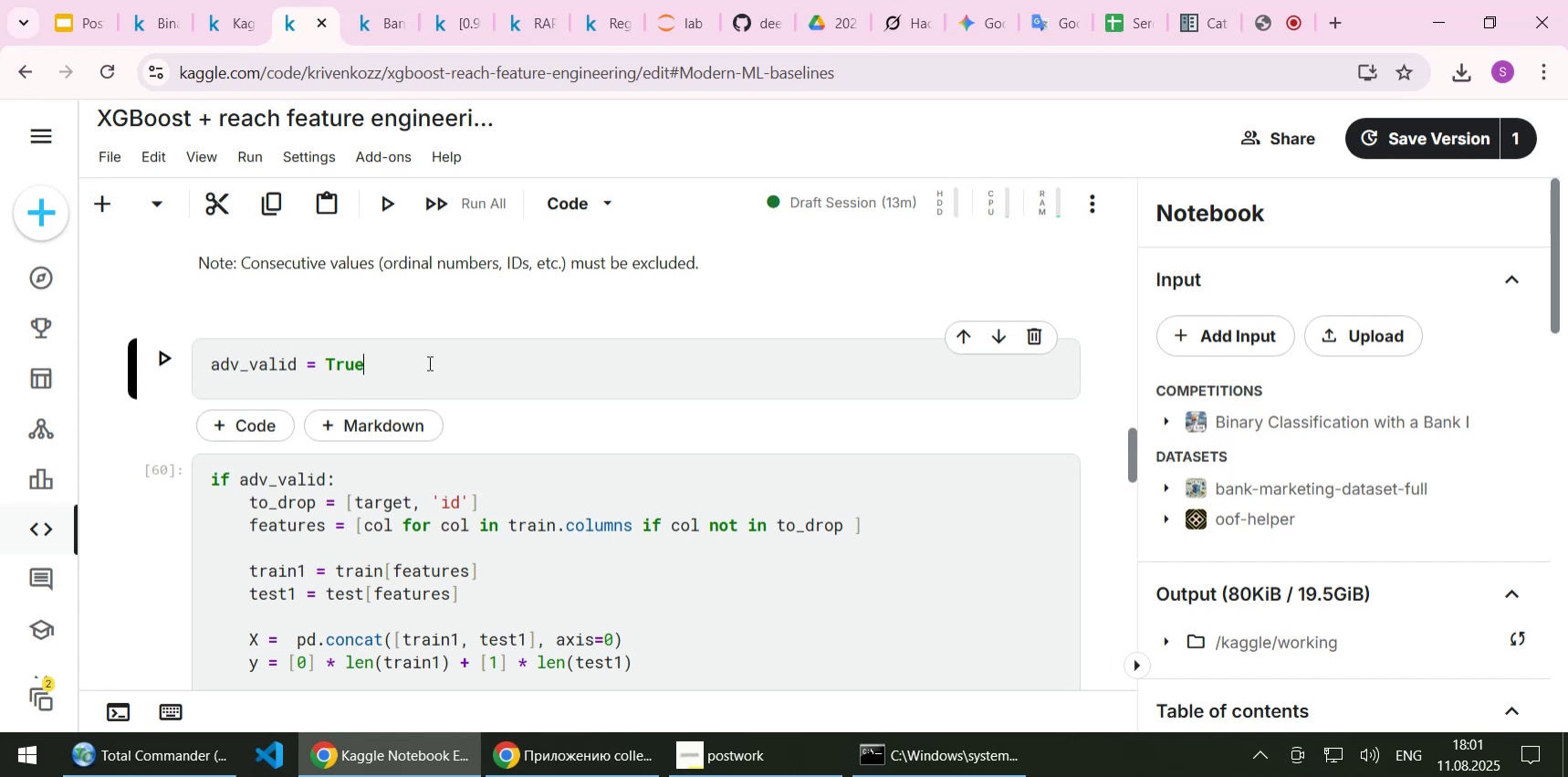 
key(Shift+Enter)
 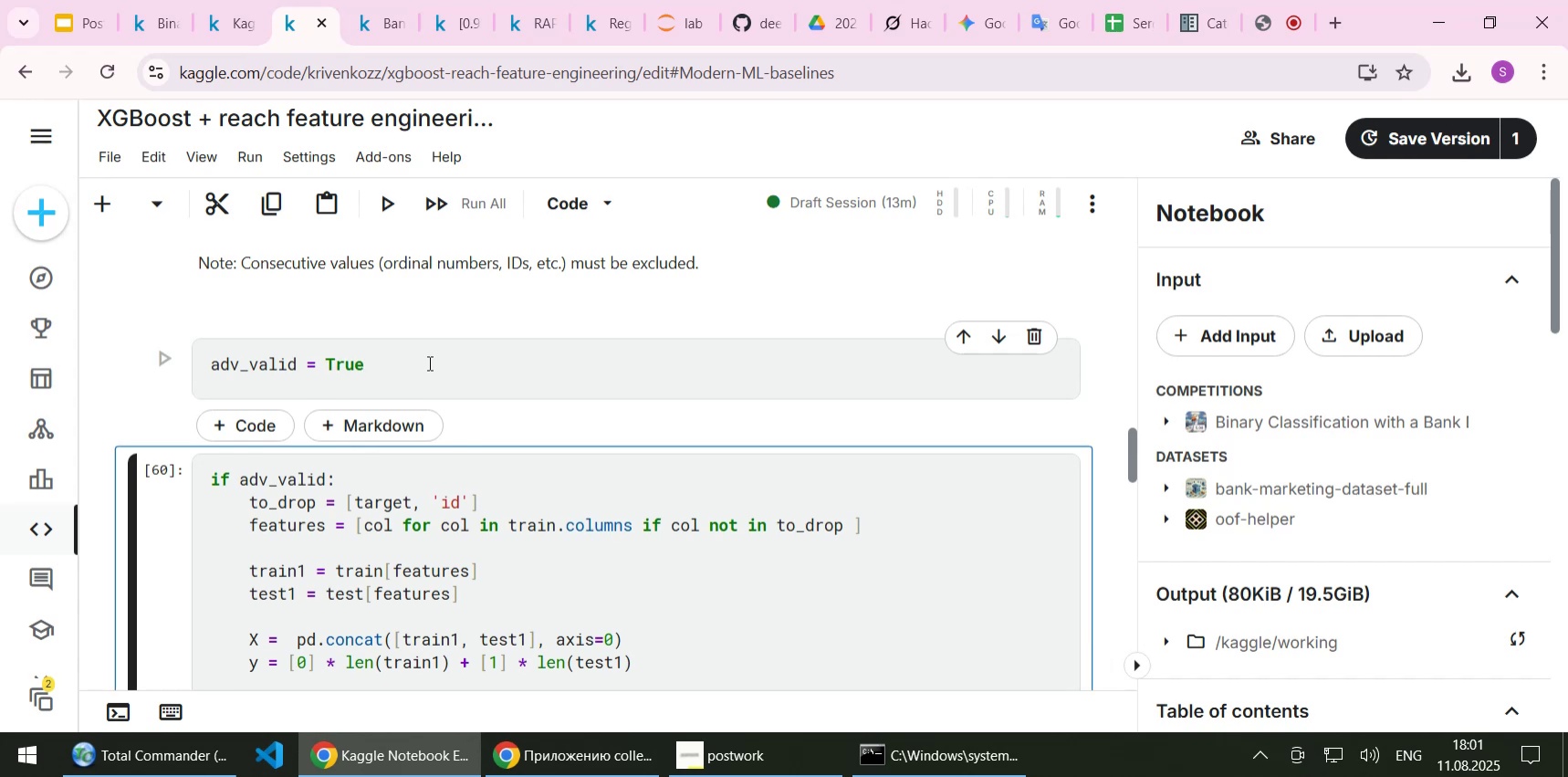 
key(Shift+ShiftLeft)
 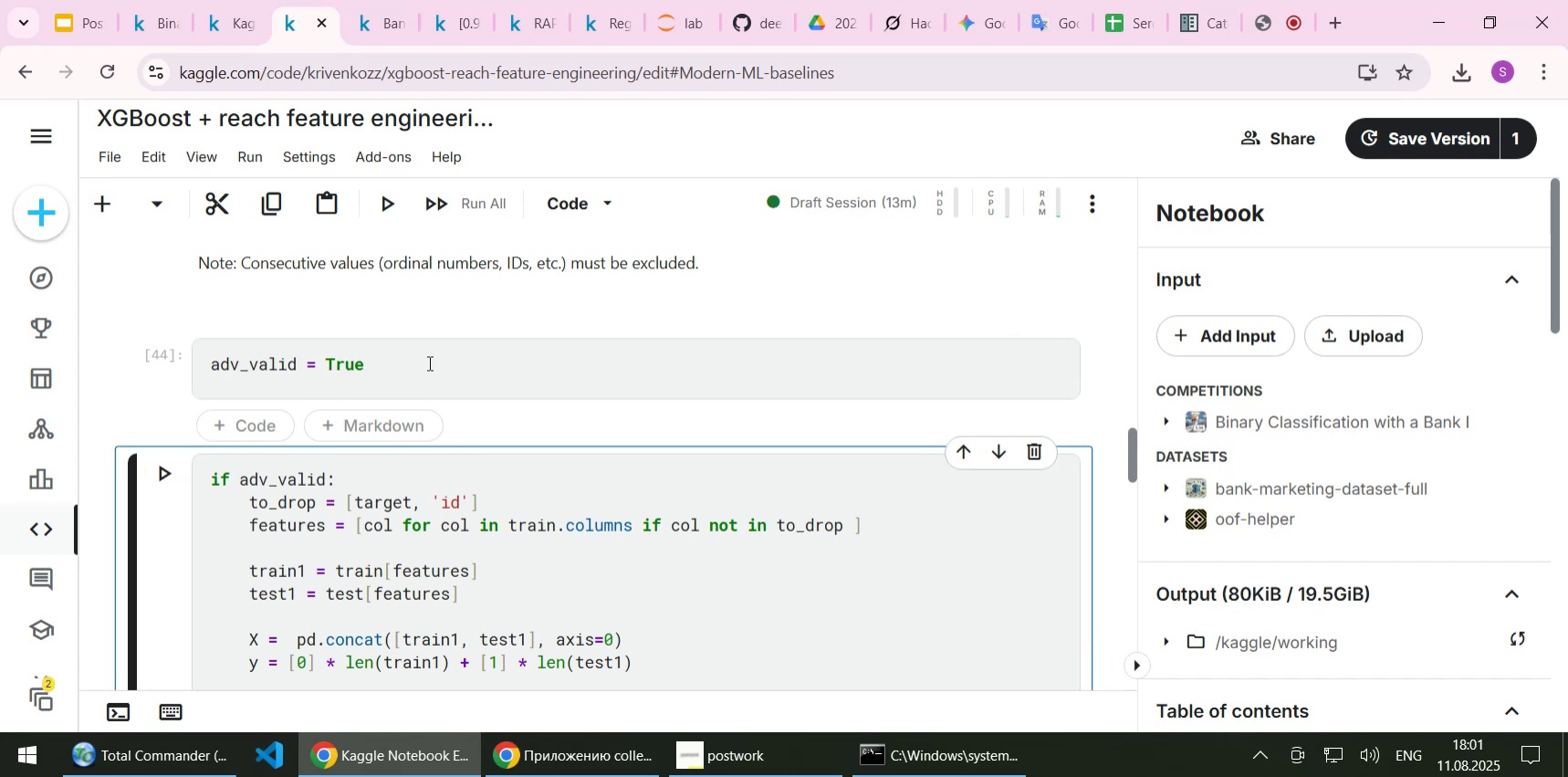 
key(Shift+Enter)
 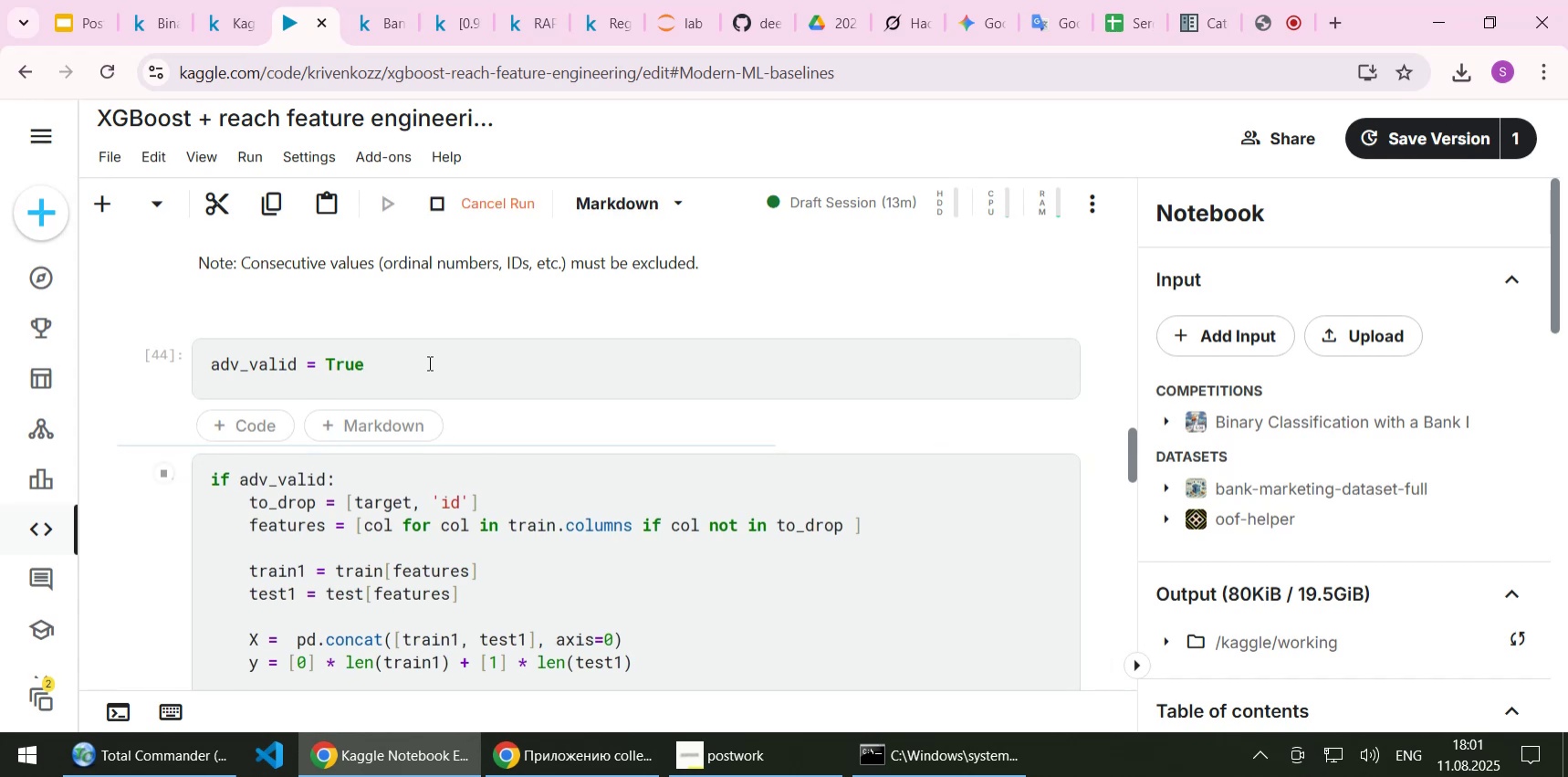 
scroll: coordinate [465, 415], scroll_direction: down, amount: 3.0
 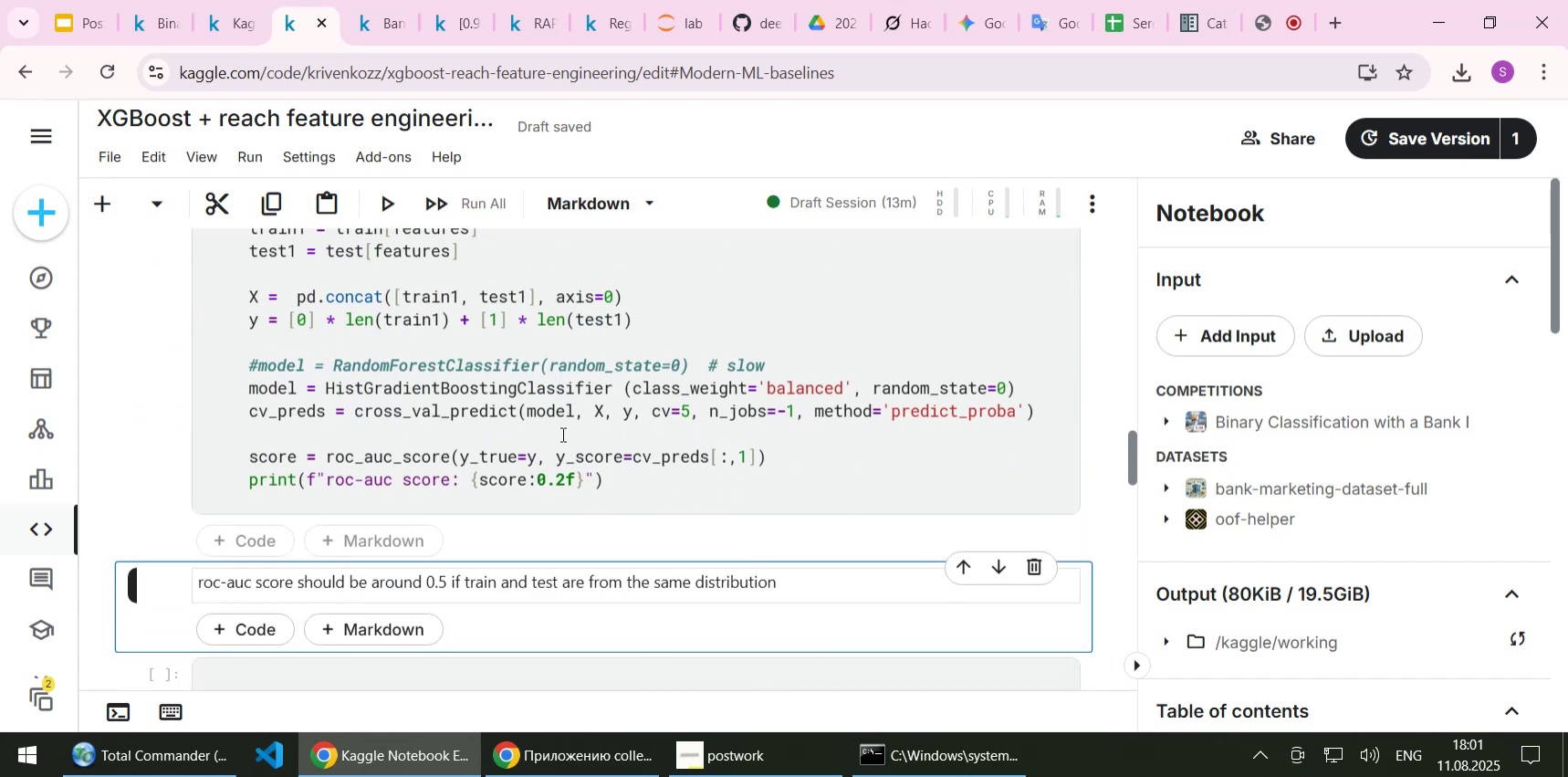 
scroll: coordinate [561, 434], scroll_direction: up, amount: 2.0
 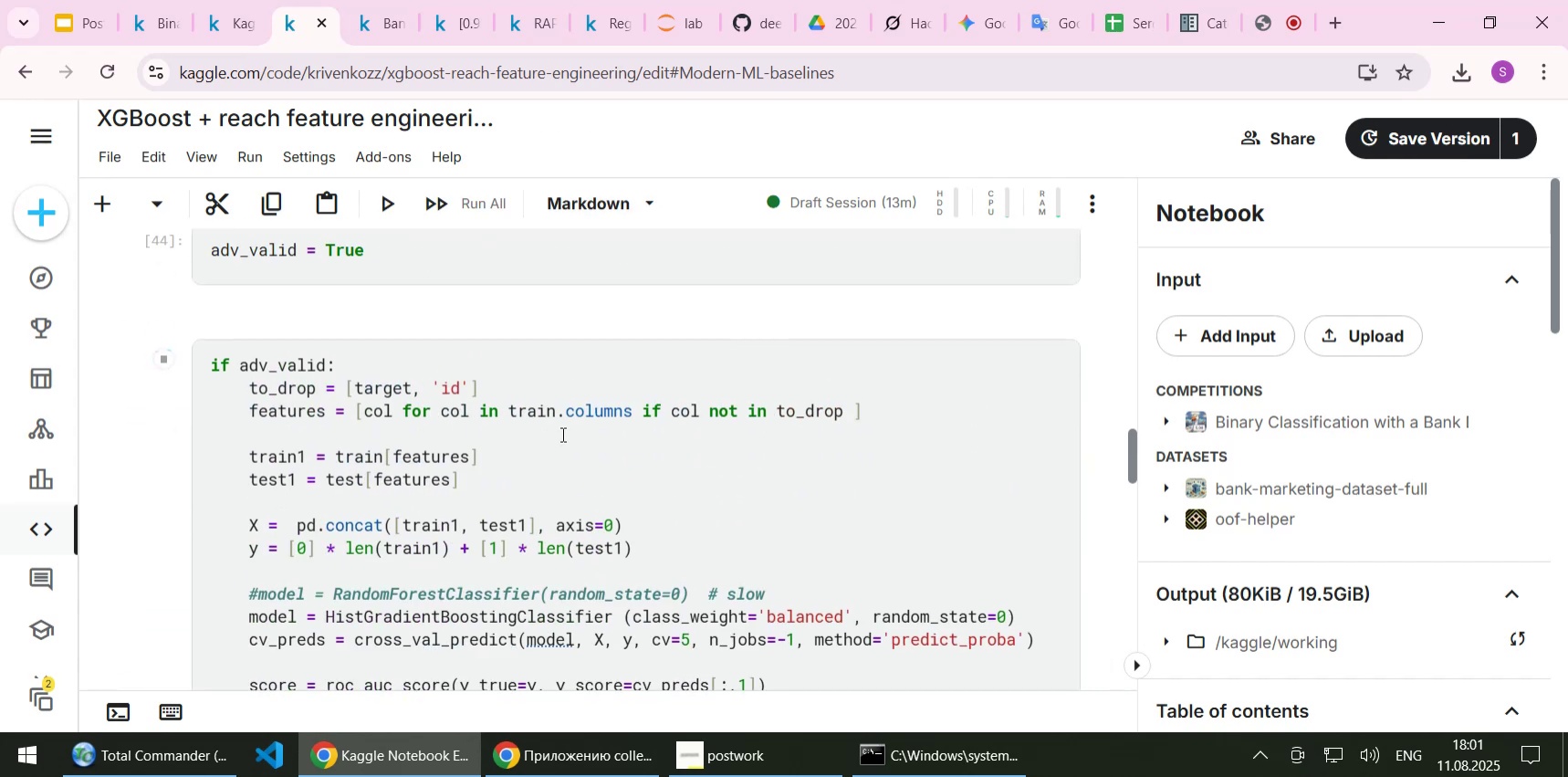 
scroll: coordinate [561, 434], scroll_direction: down, amount: 3.0
 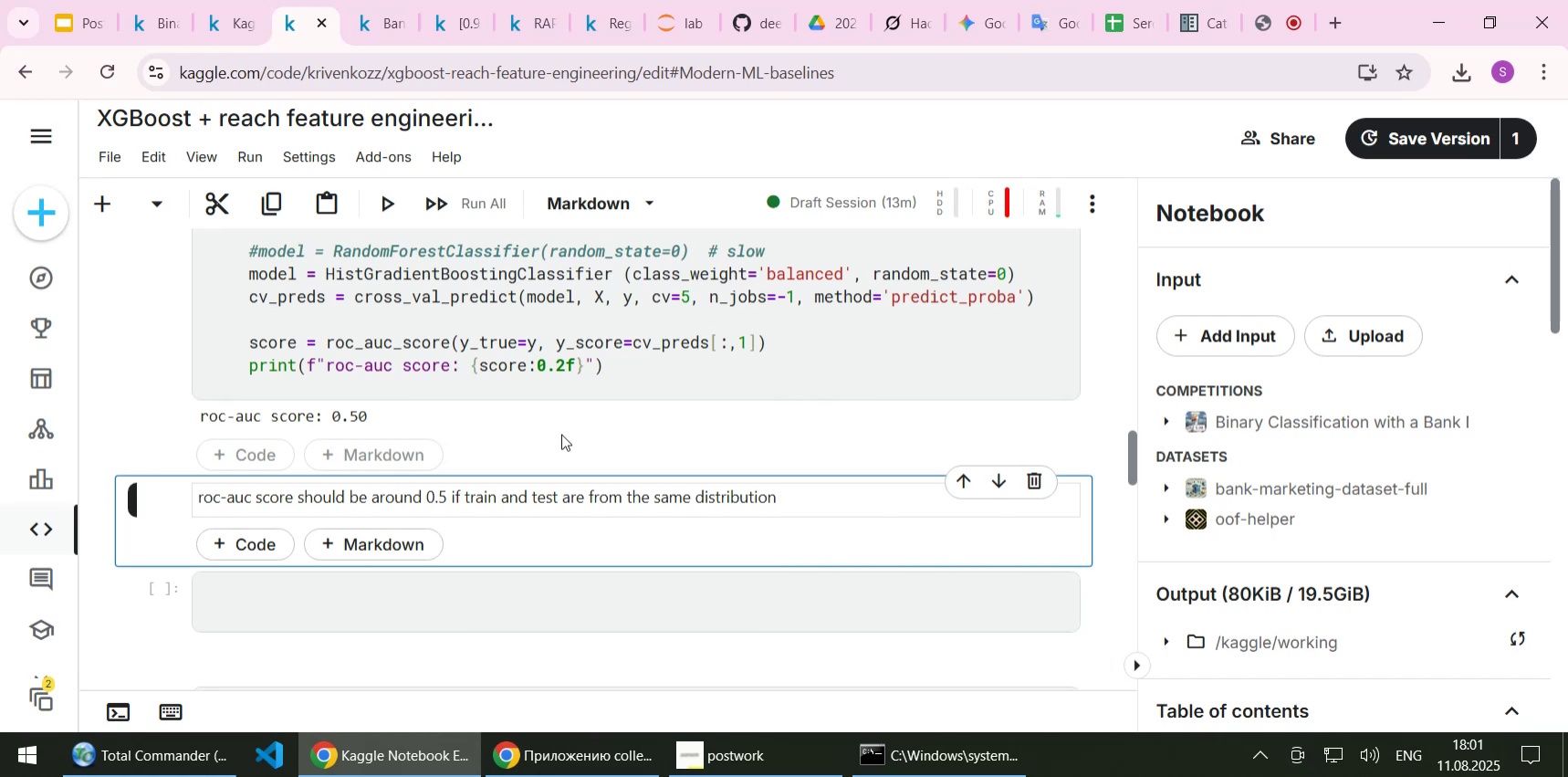 
scroll: coordinate [561, 434], scroll_direction: up, amount: 2.0
 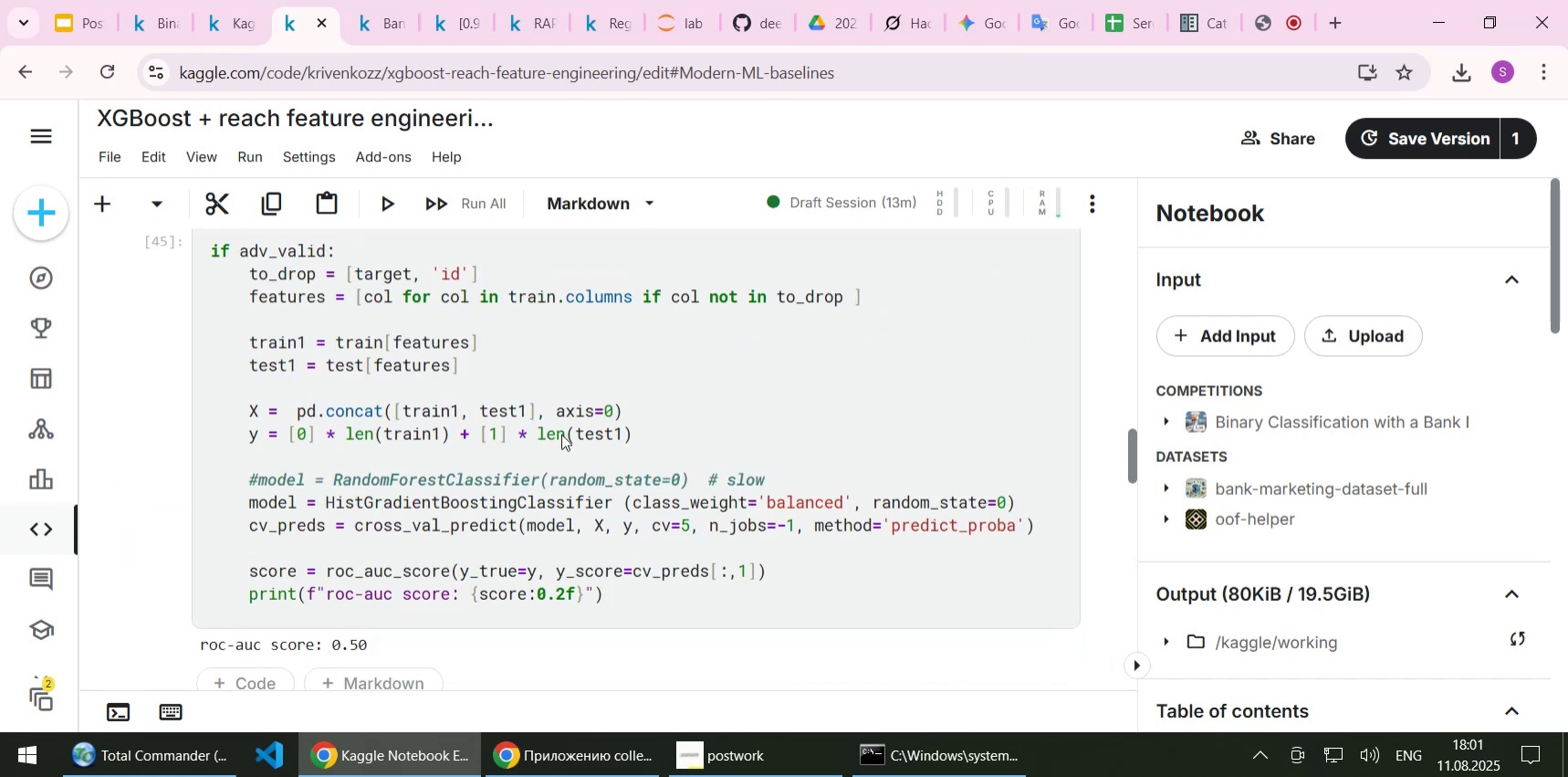 
scroll: coordinate [561, 434], scroll_direction: down, amount: 1.0
 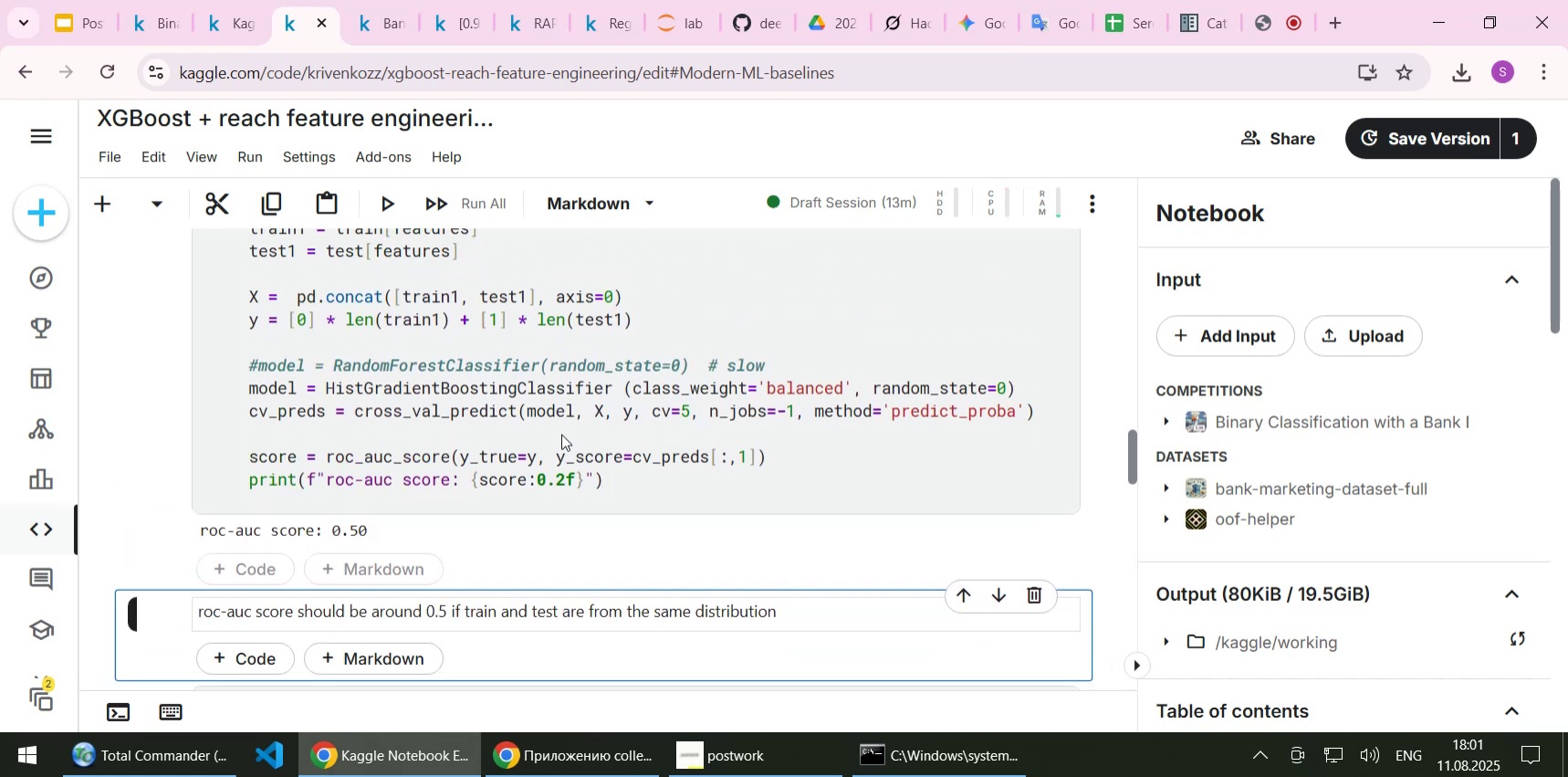 
scroll: coordinate [561, 434], scroll_direction: up, amount: 3.0
 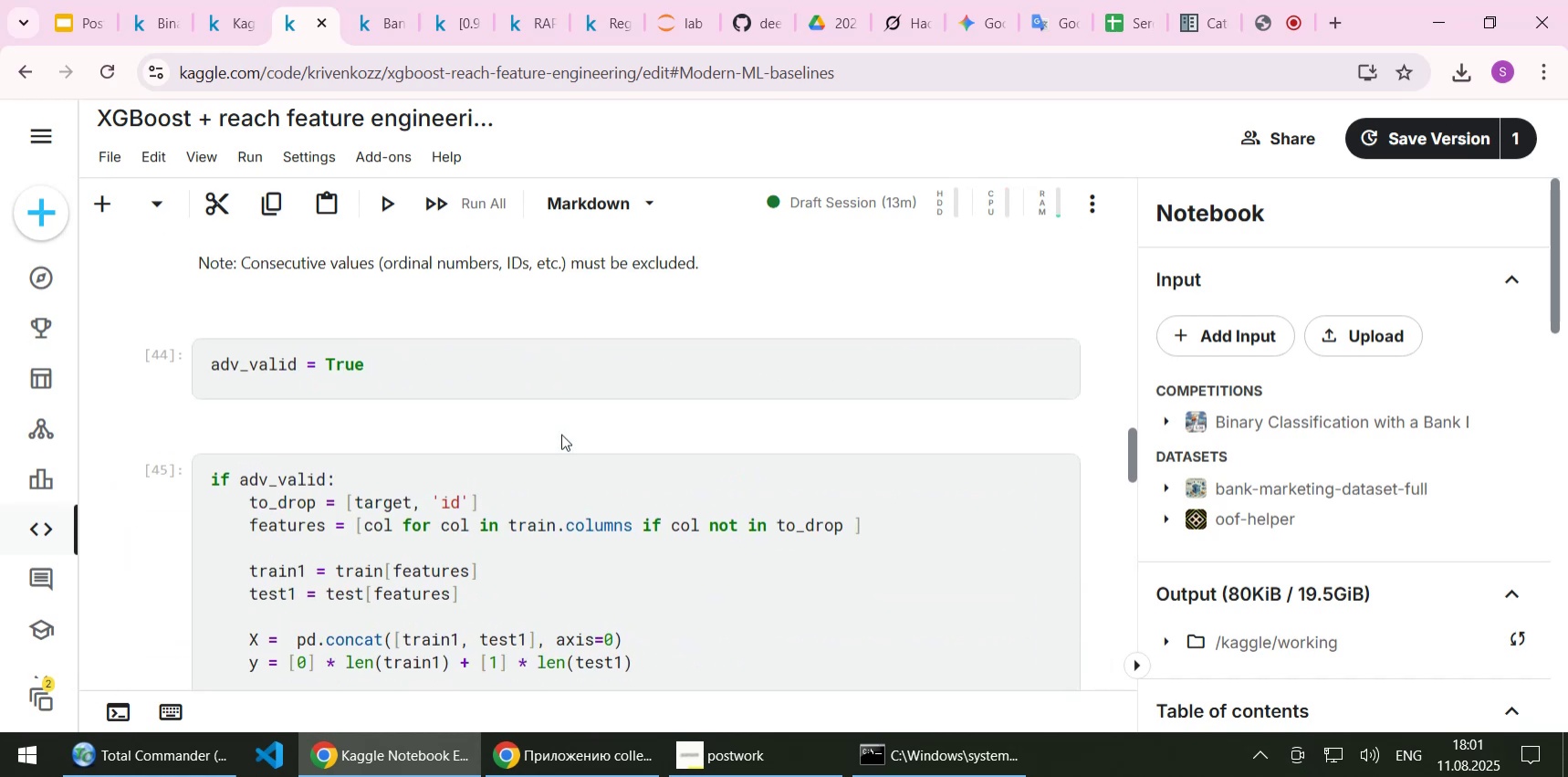 
scroll: coordinate [562, 436], scroll_direction: down, amount: 4.0
 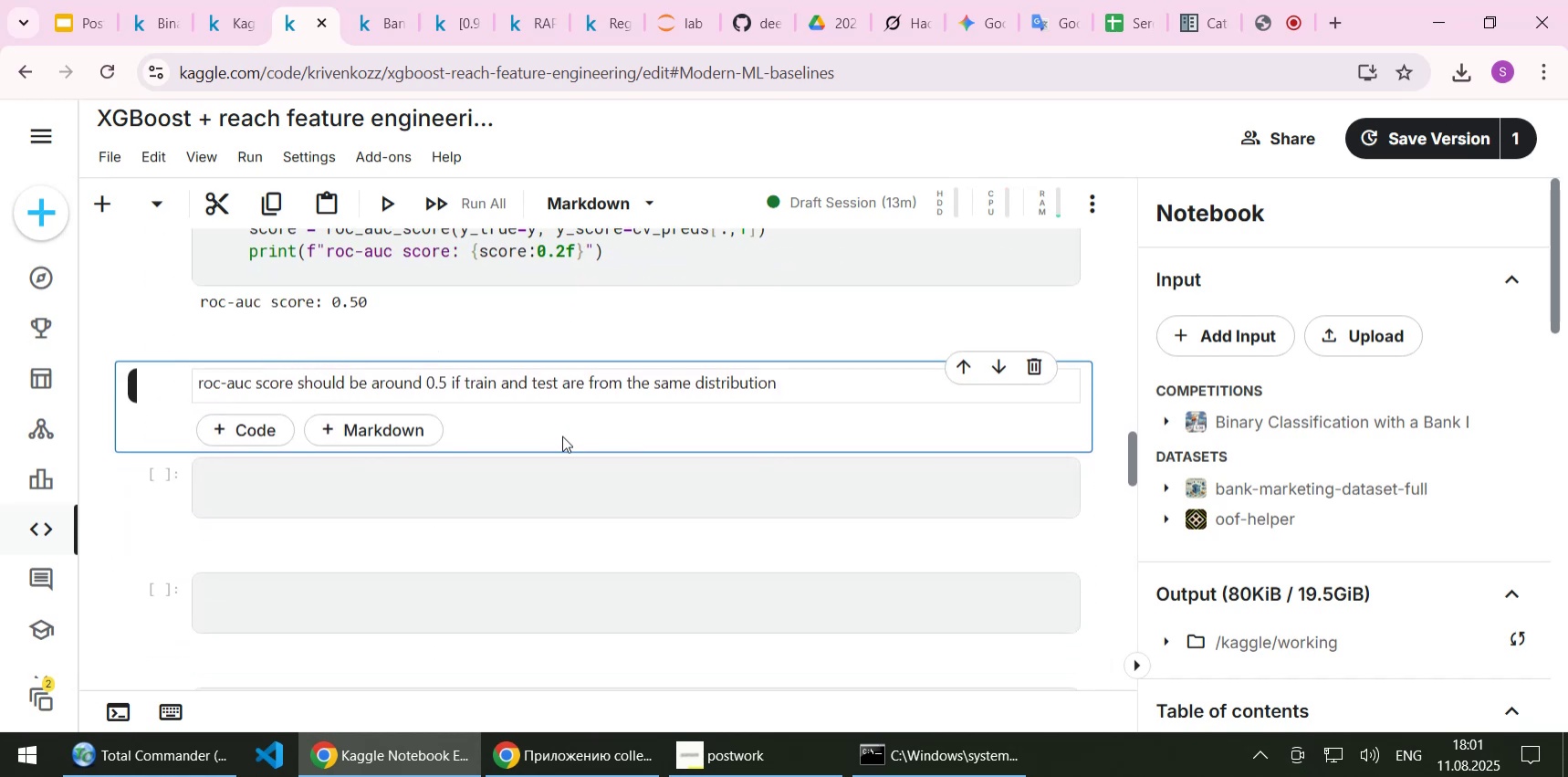 
key(Shift+Enter)
 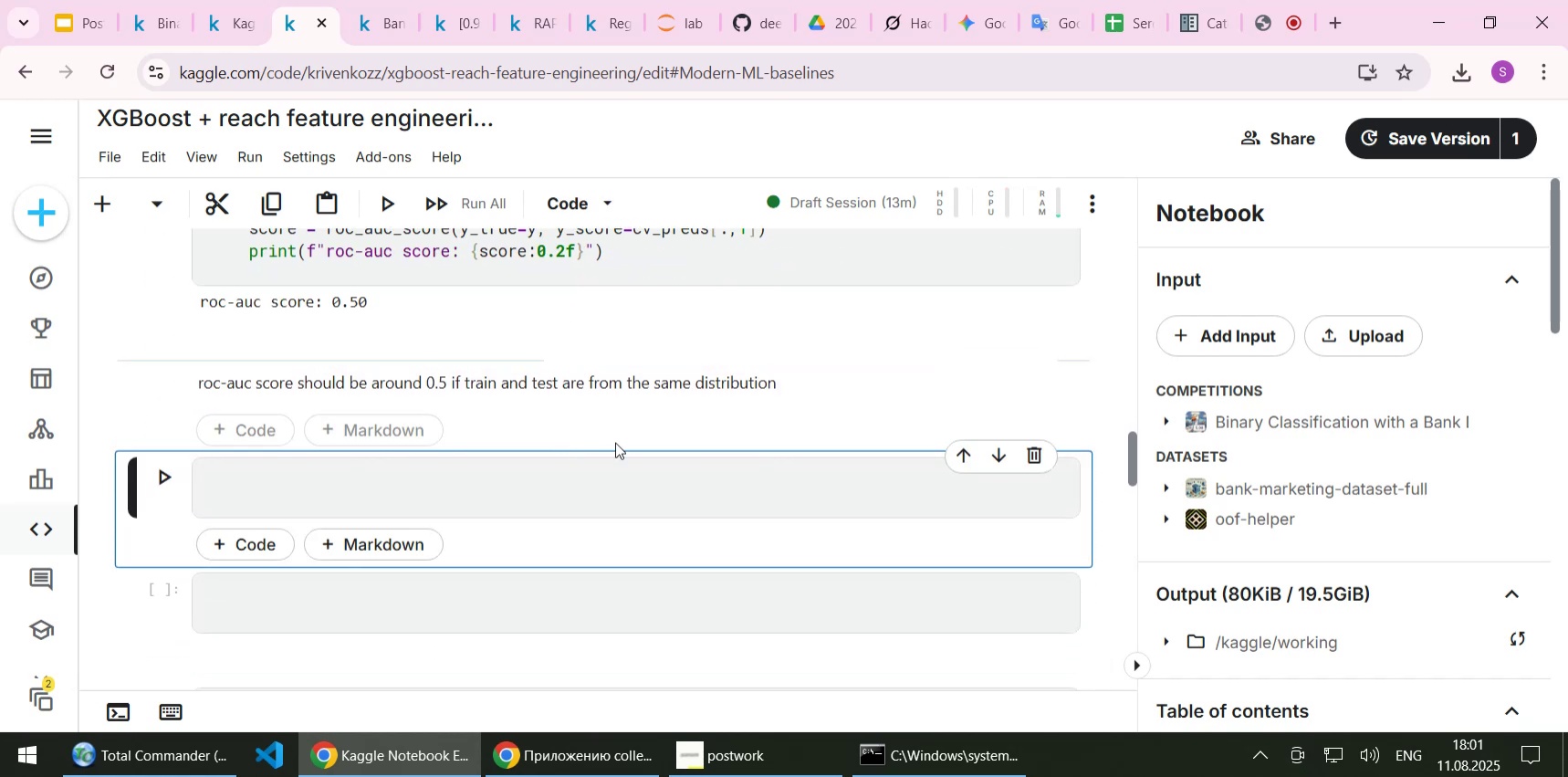 
scroll: coordinate [622, 451], scroll_direction: down, amount: 3.0
 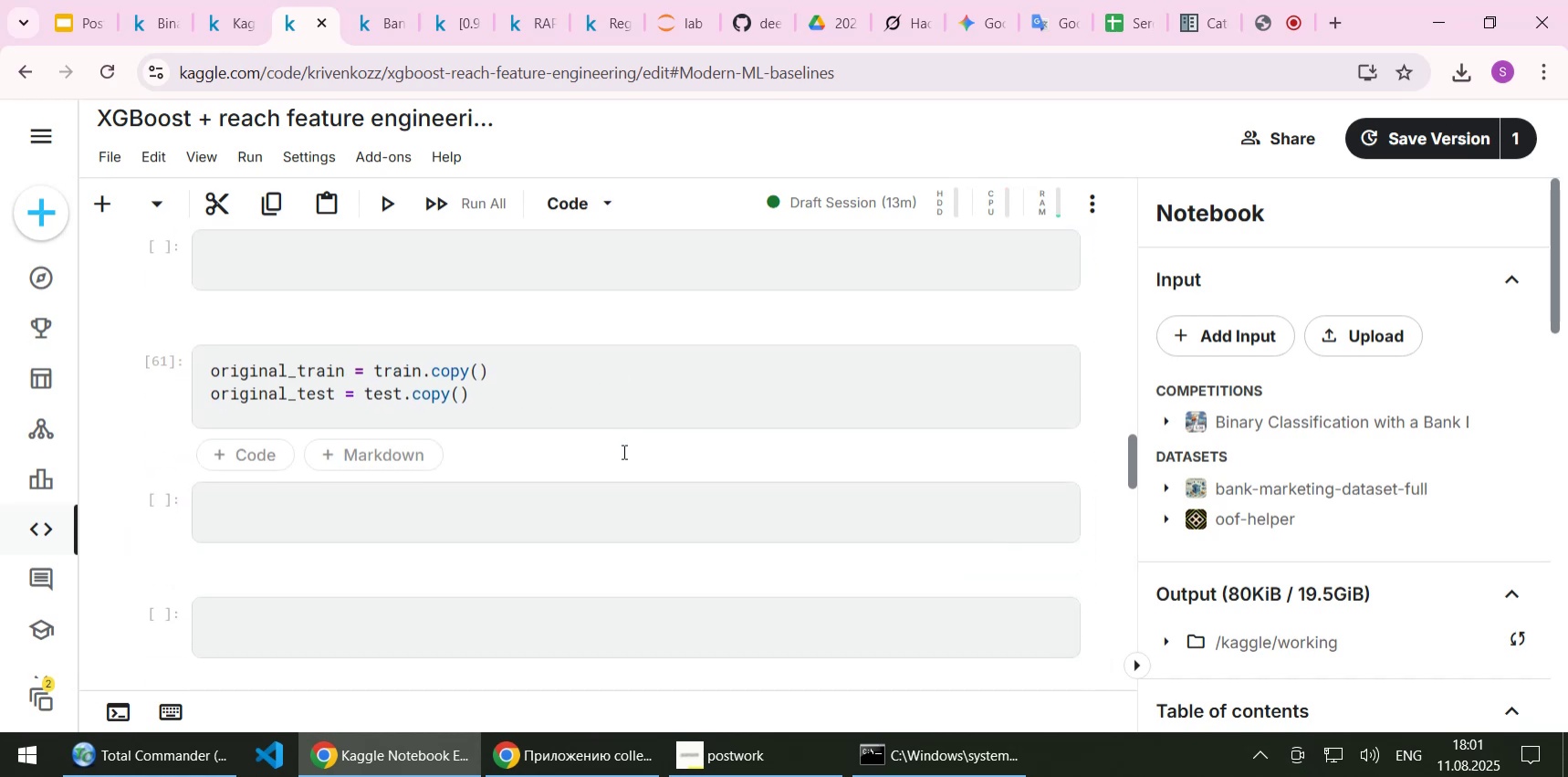 
key(Shift+Enter)
 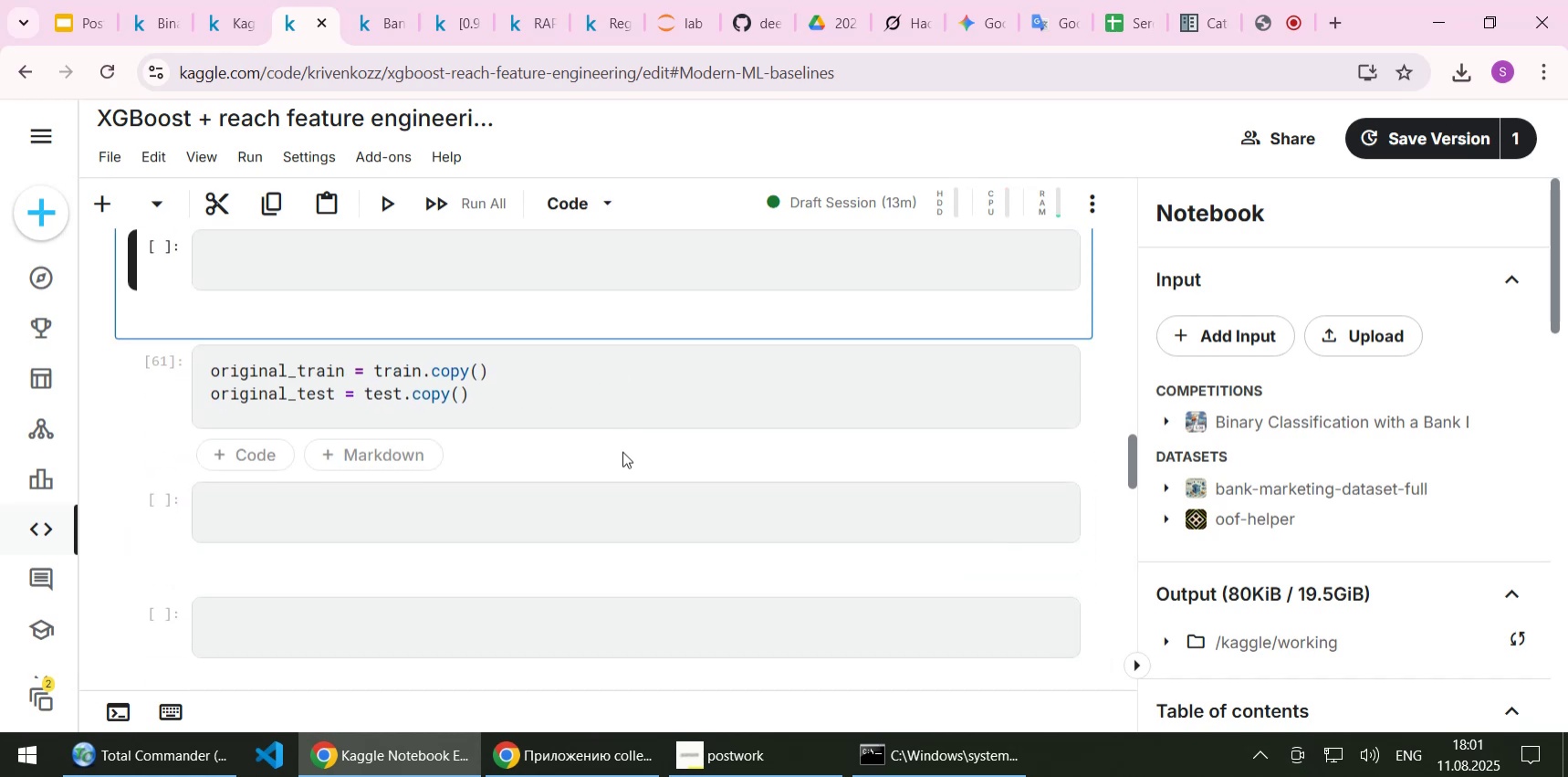 
key(Shift+Enter)
 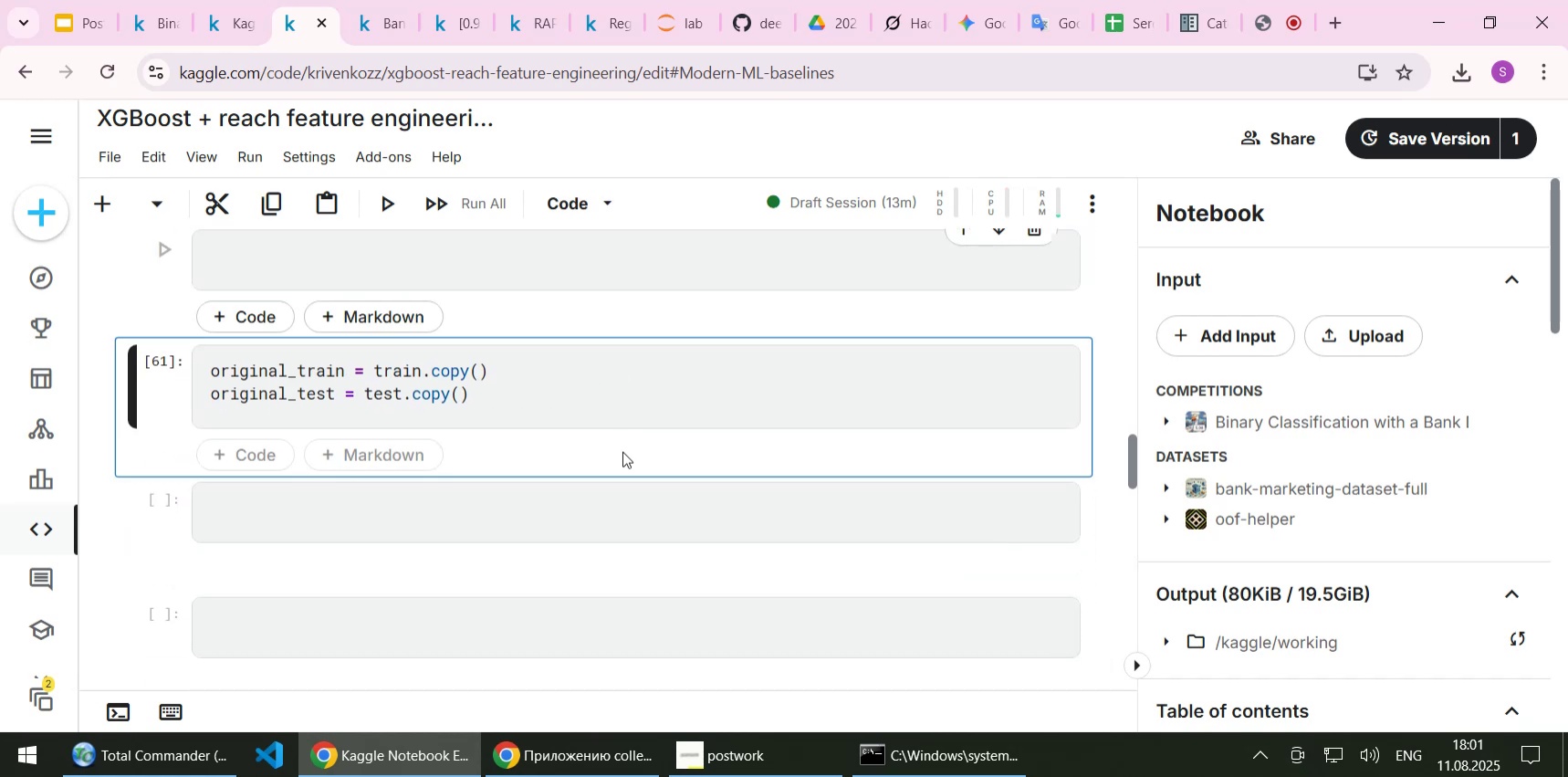 
key(Shift+Enter)
 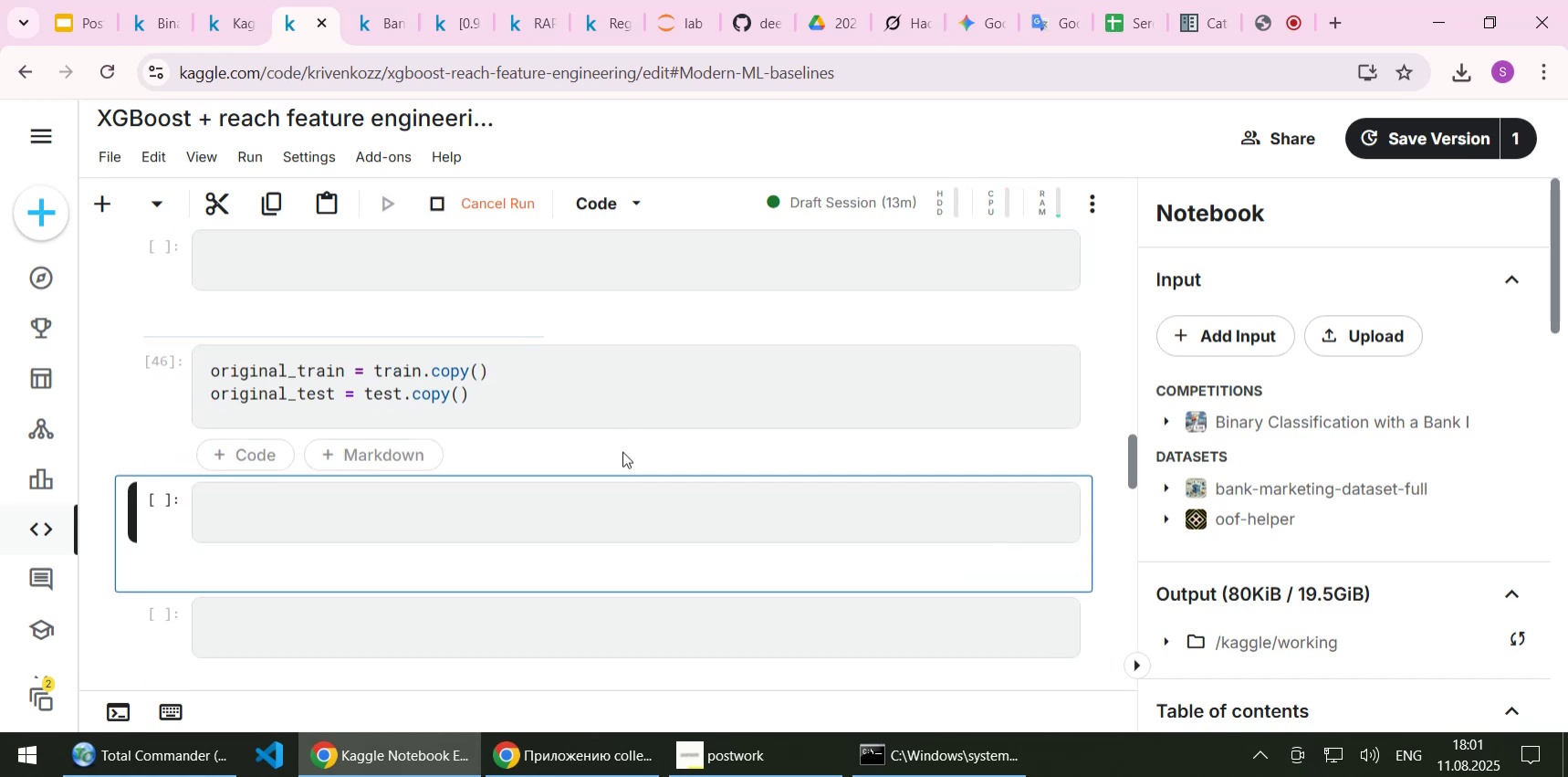 
scroll: coordinate [620, 460], scroll_direction: down, amount: 2.0
 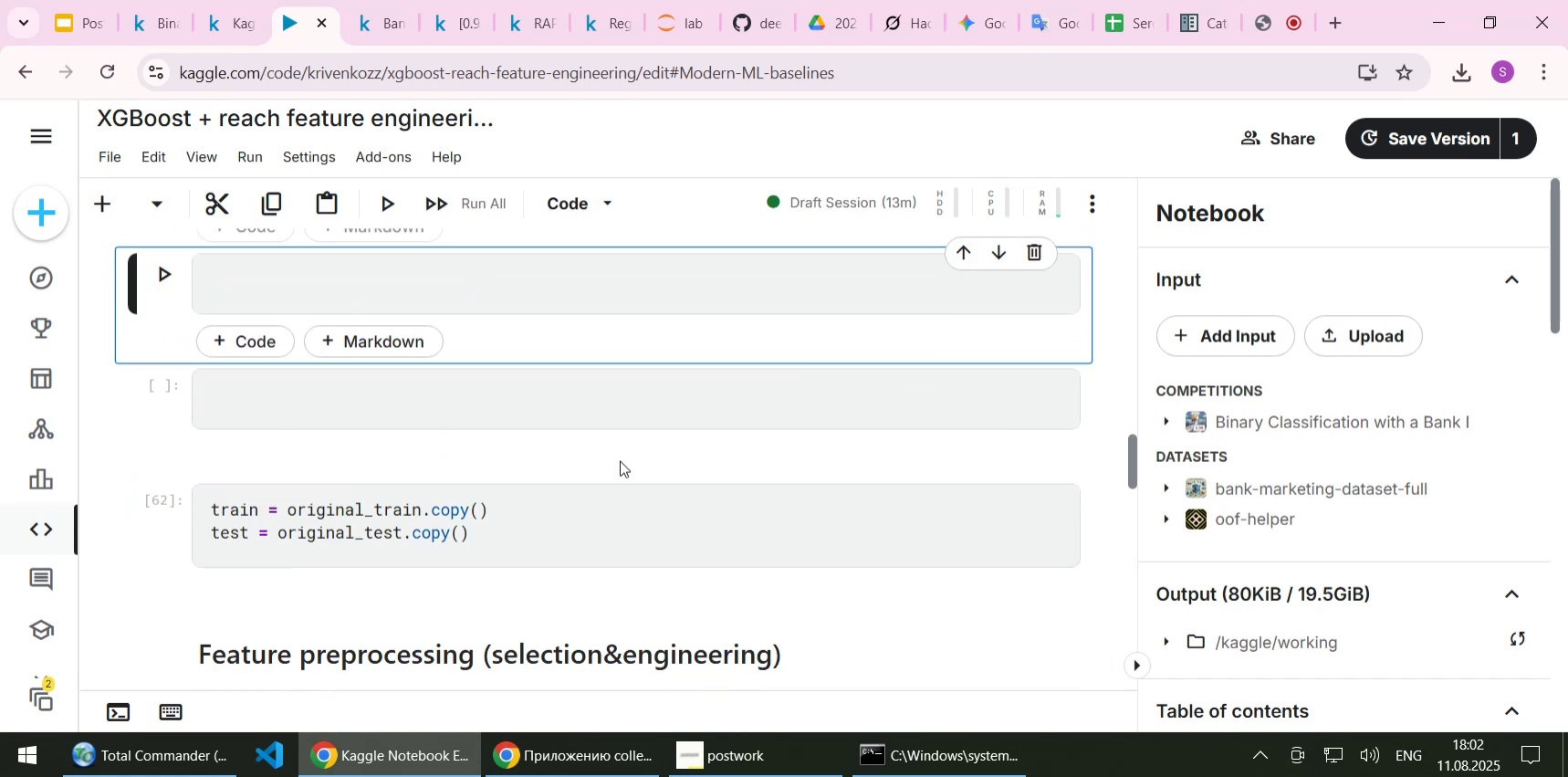 
key(Shift+Enter)
 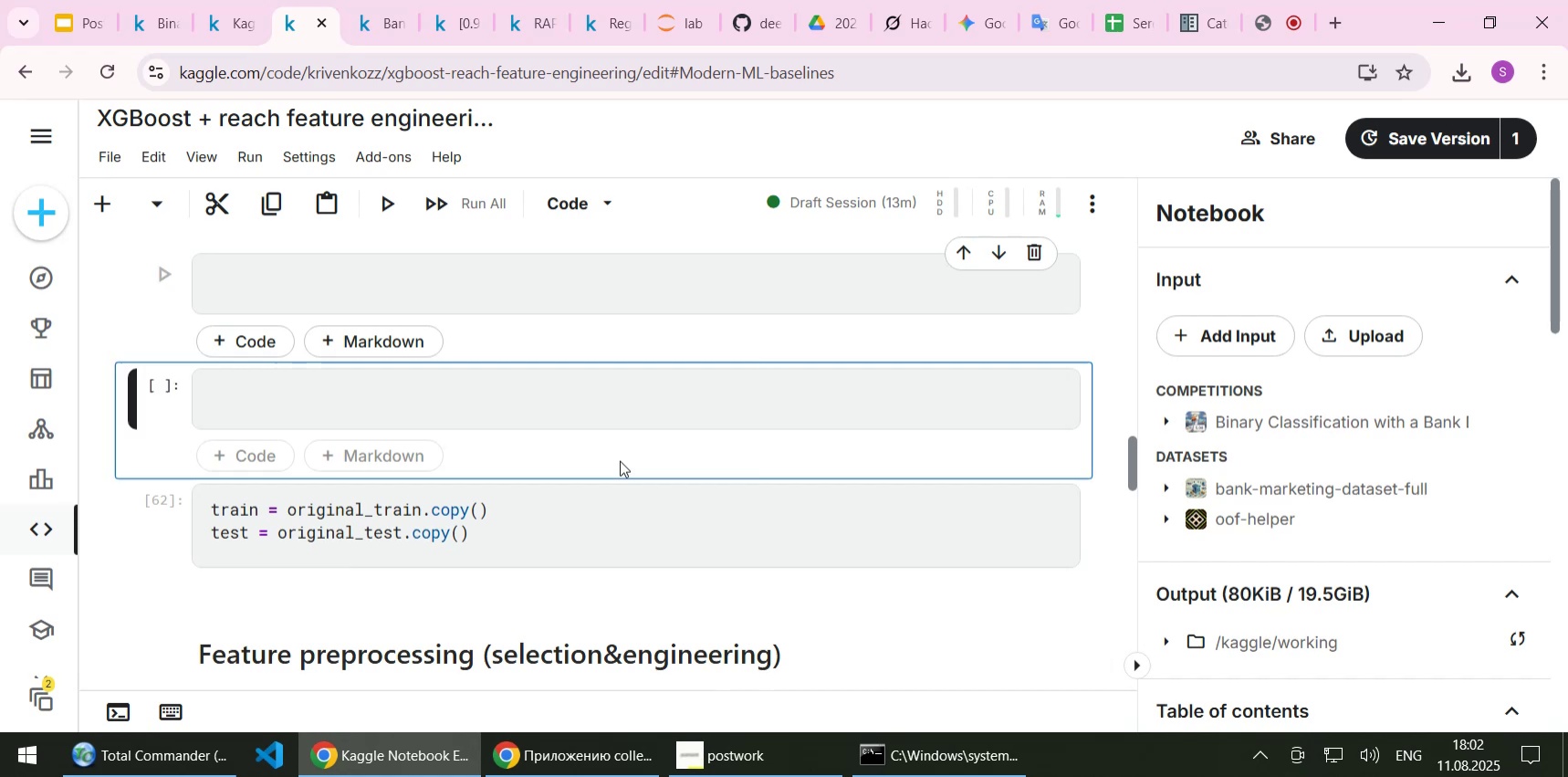 
key(Shift+Enter)
 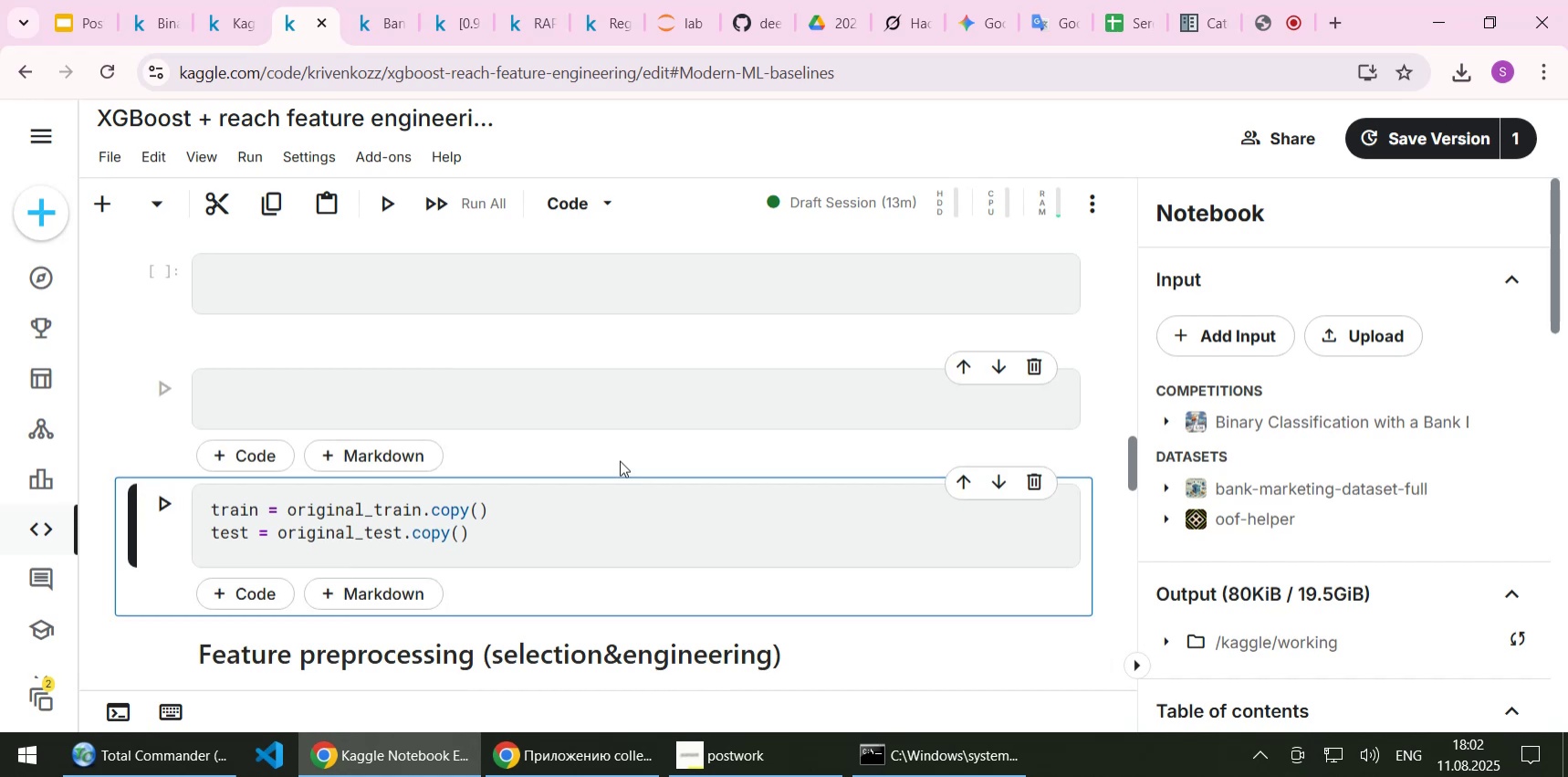 
key(Shift+Enter)
 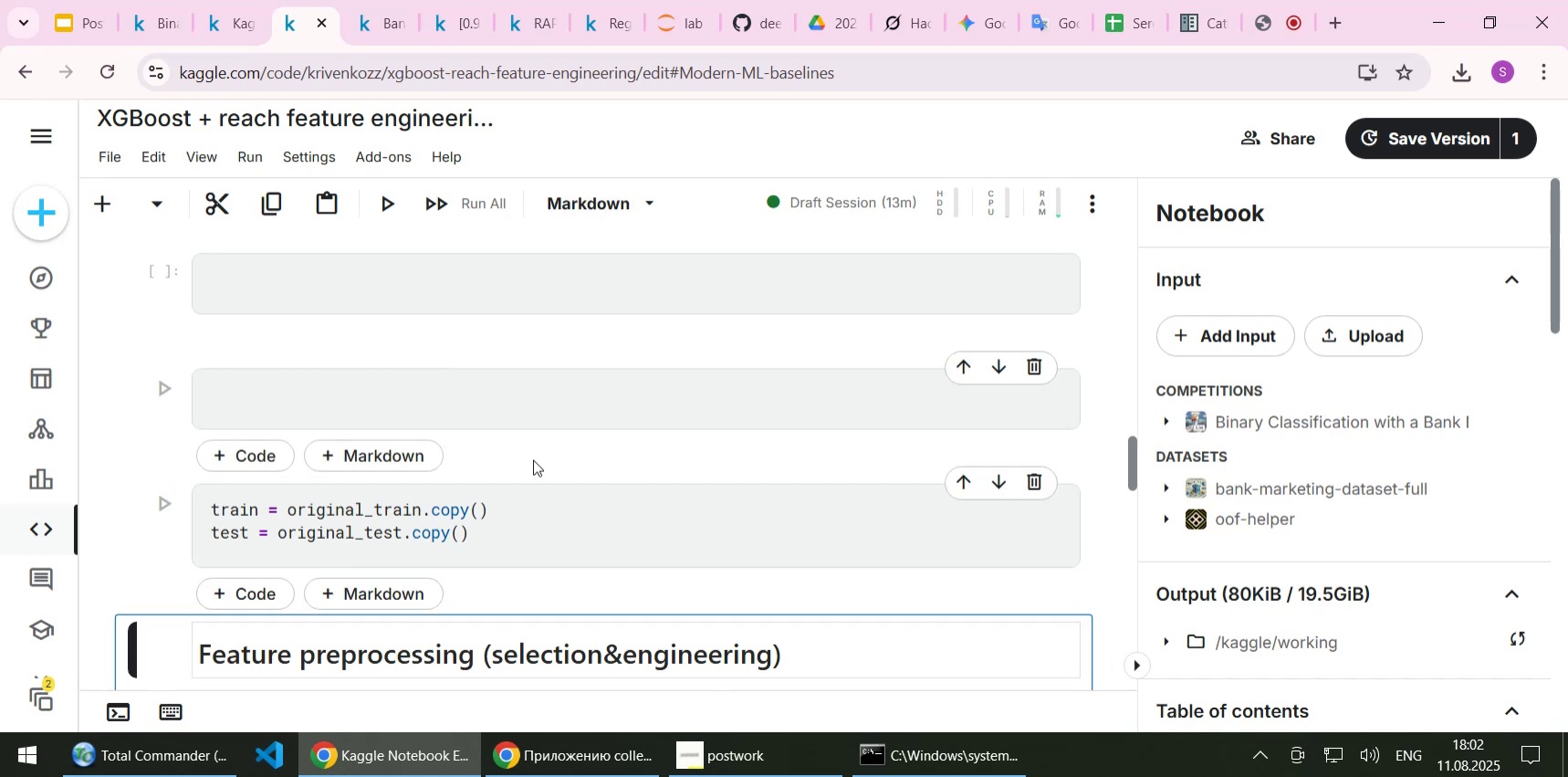 
scroll: coordinate [551, 496], scroll_direction: down, amount: 3.0
 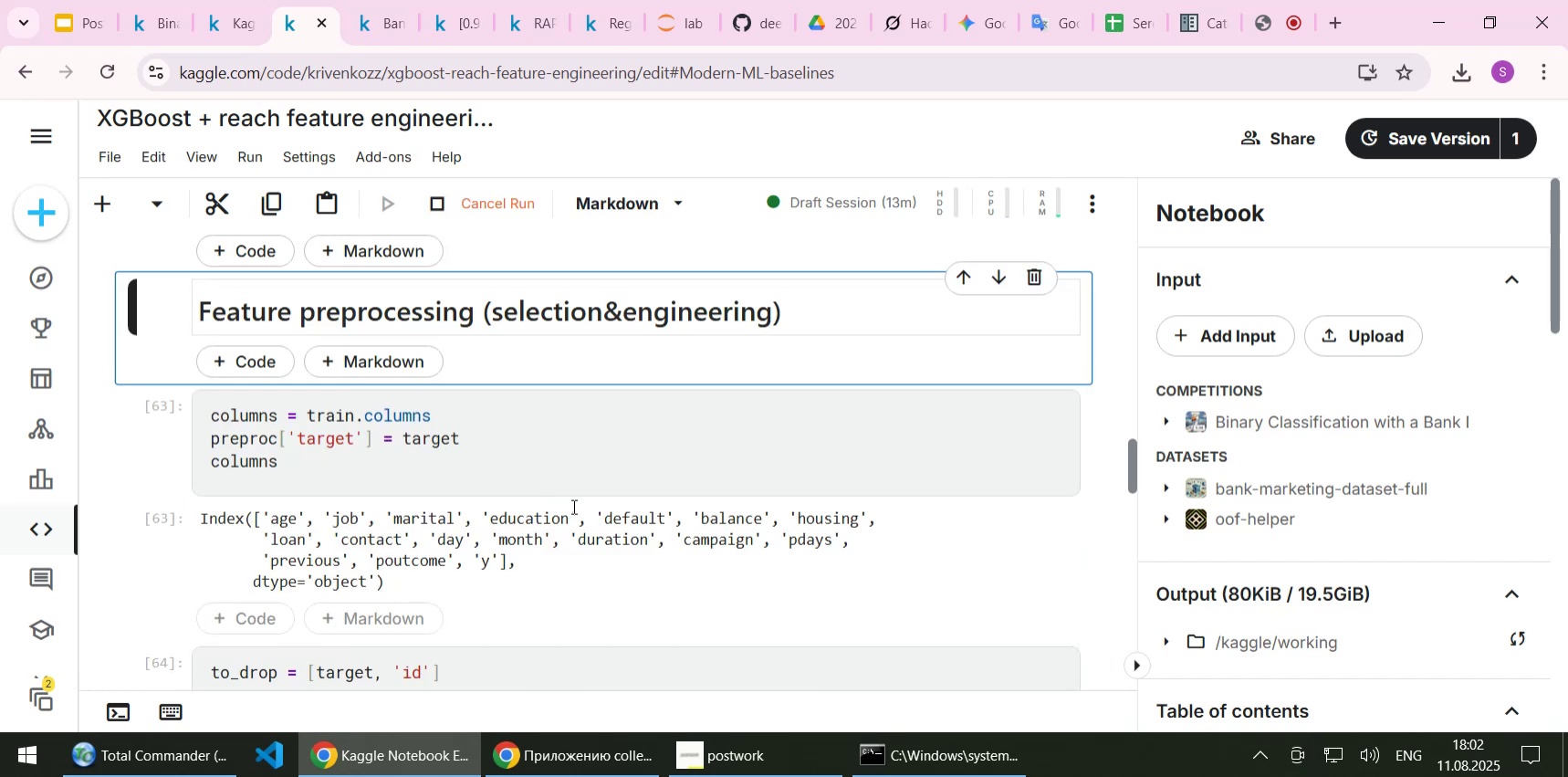 
key(Shift+Enter)
 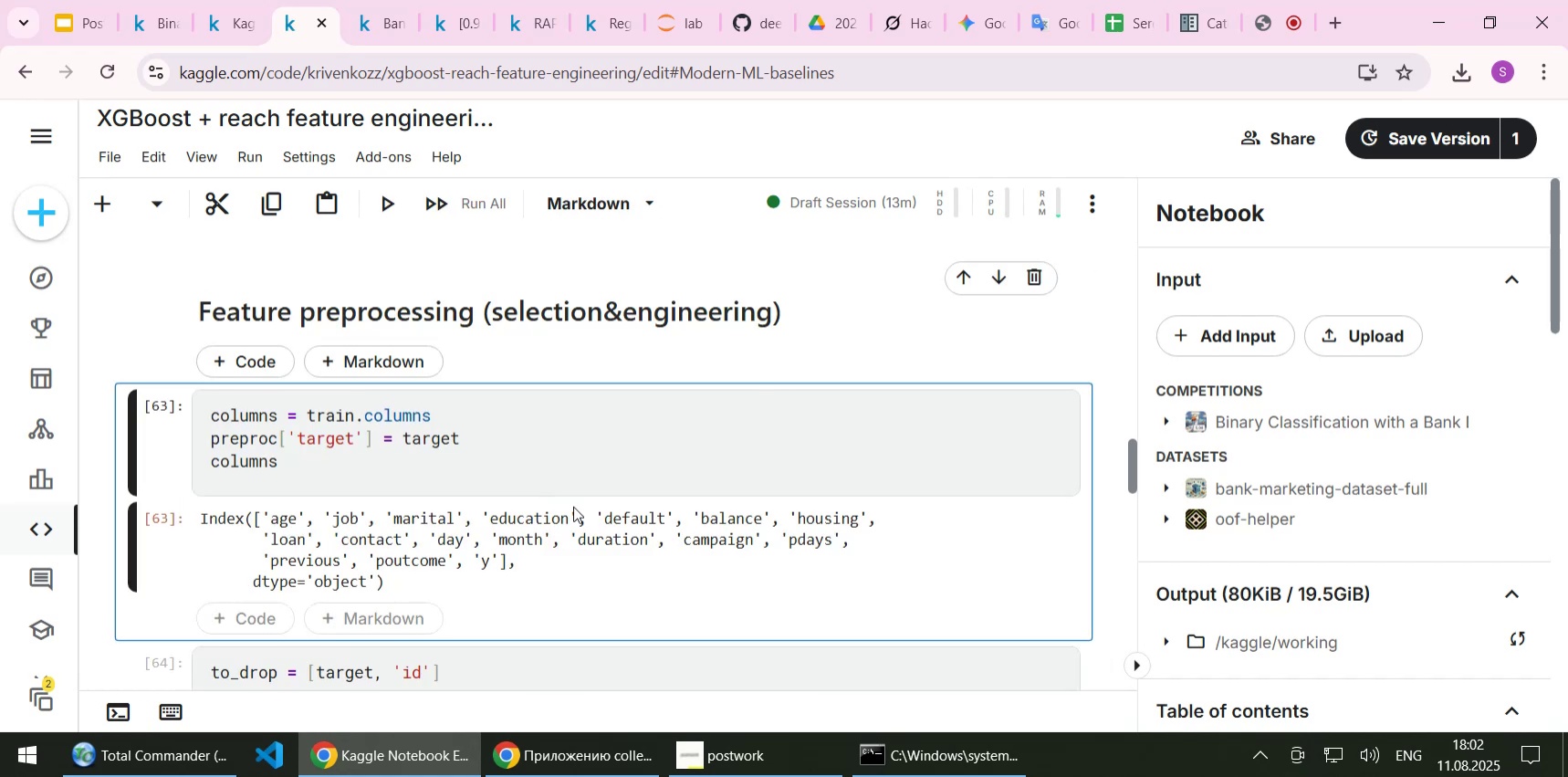 
key(Shift+ShiftLeft)
 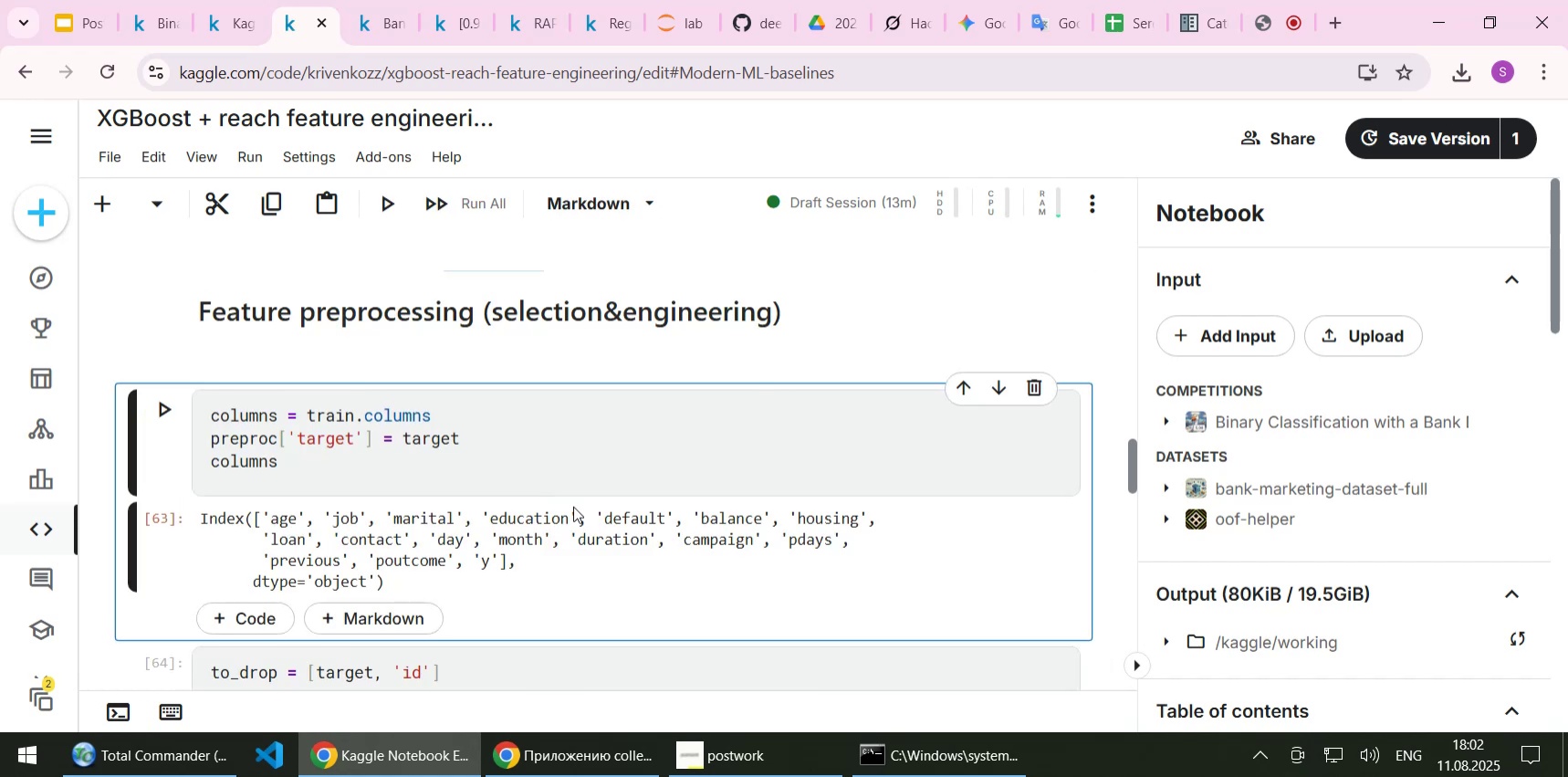 
key(Shift+Enter)
 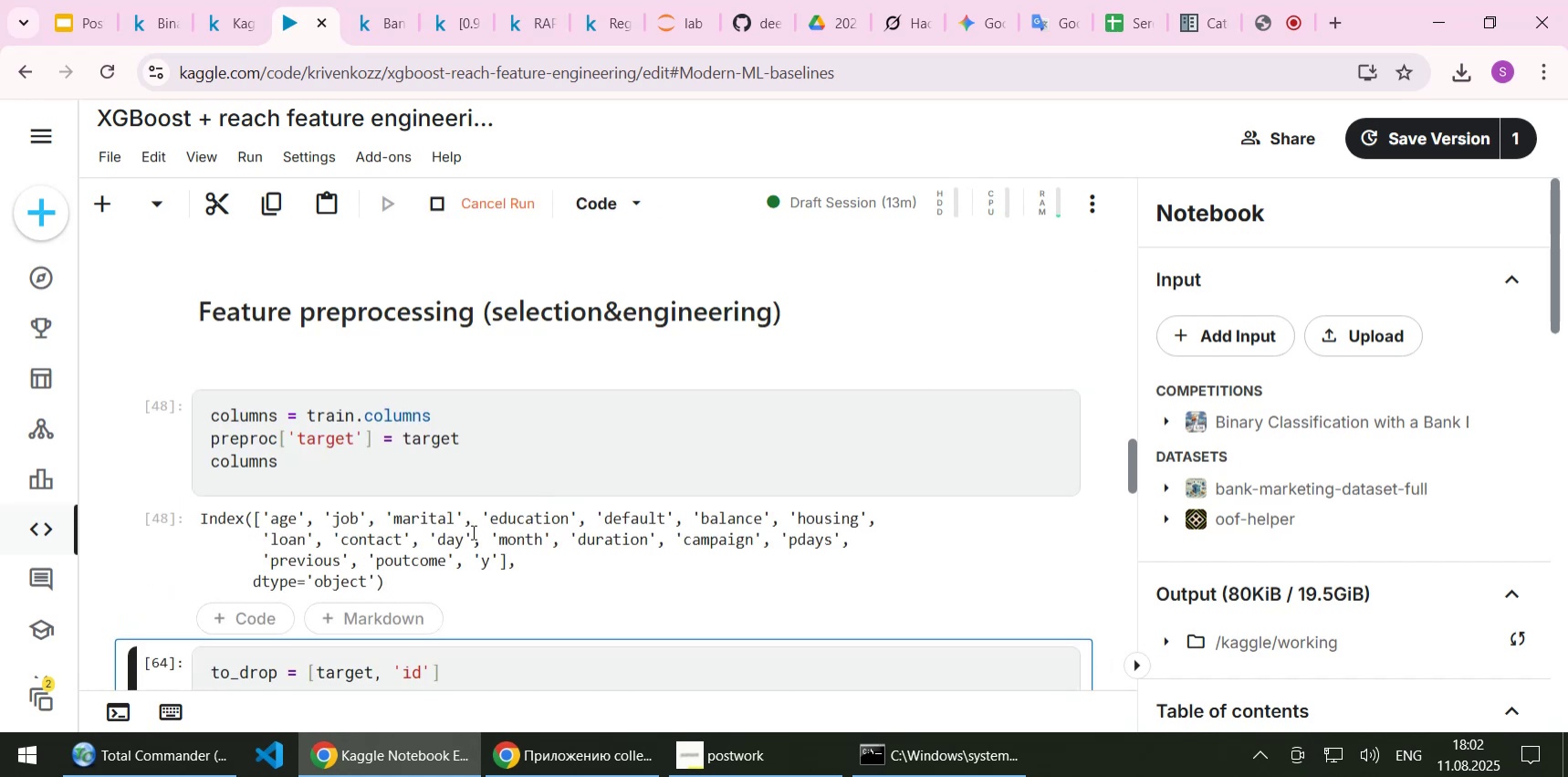 
scroll: coordinate [497, 486], scroll_direction: down, amount: 2.0
 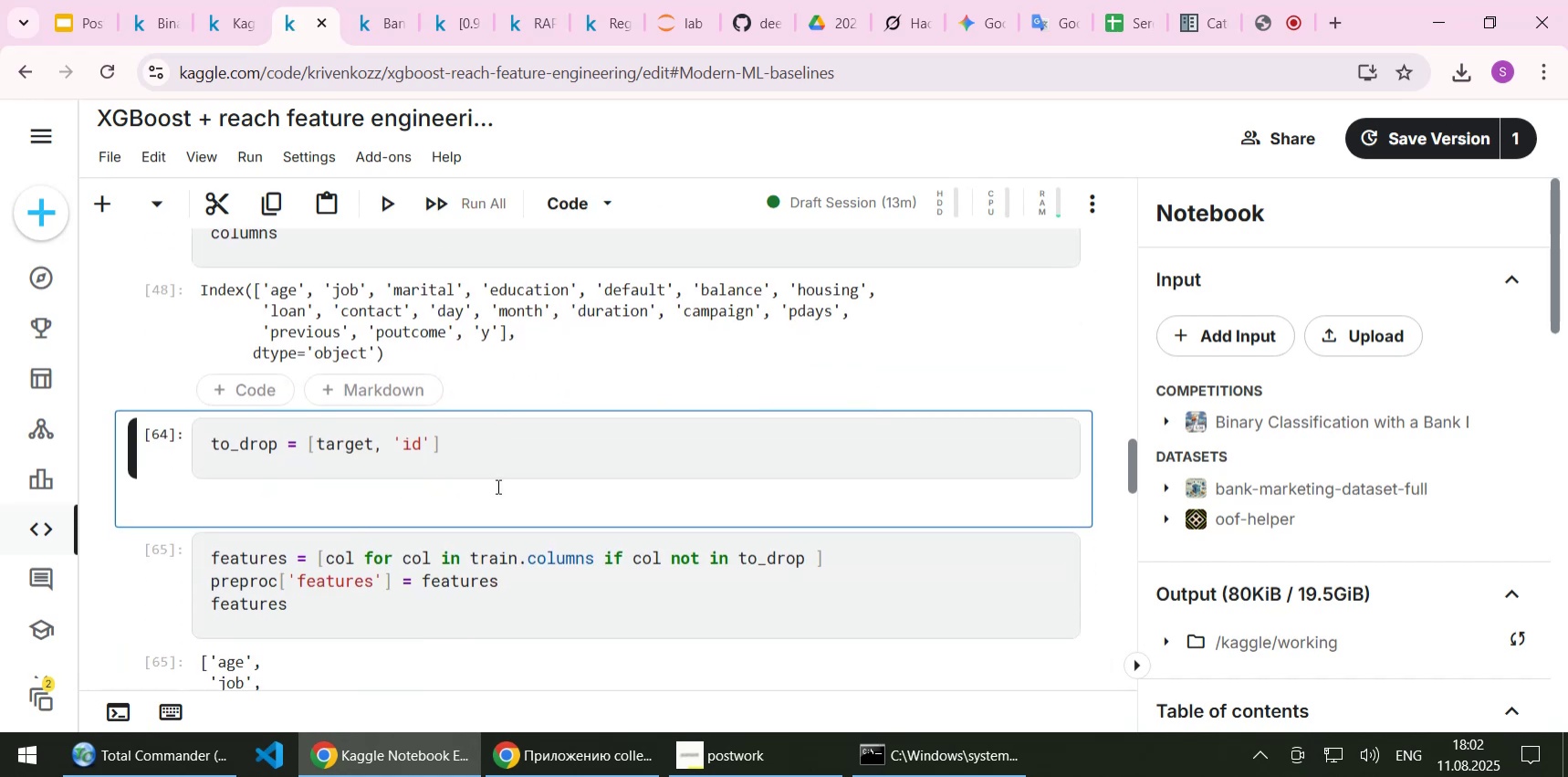 
key(Shift+Enter)
 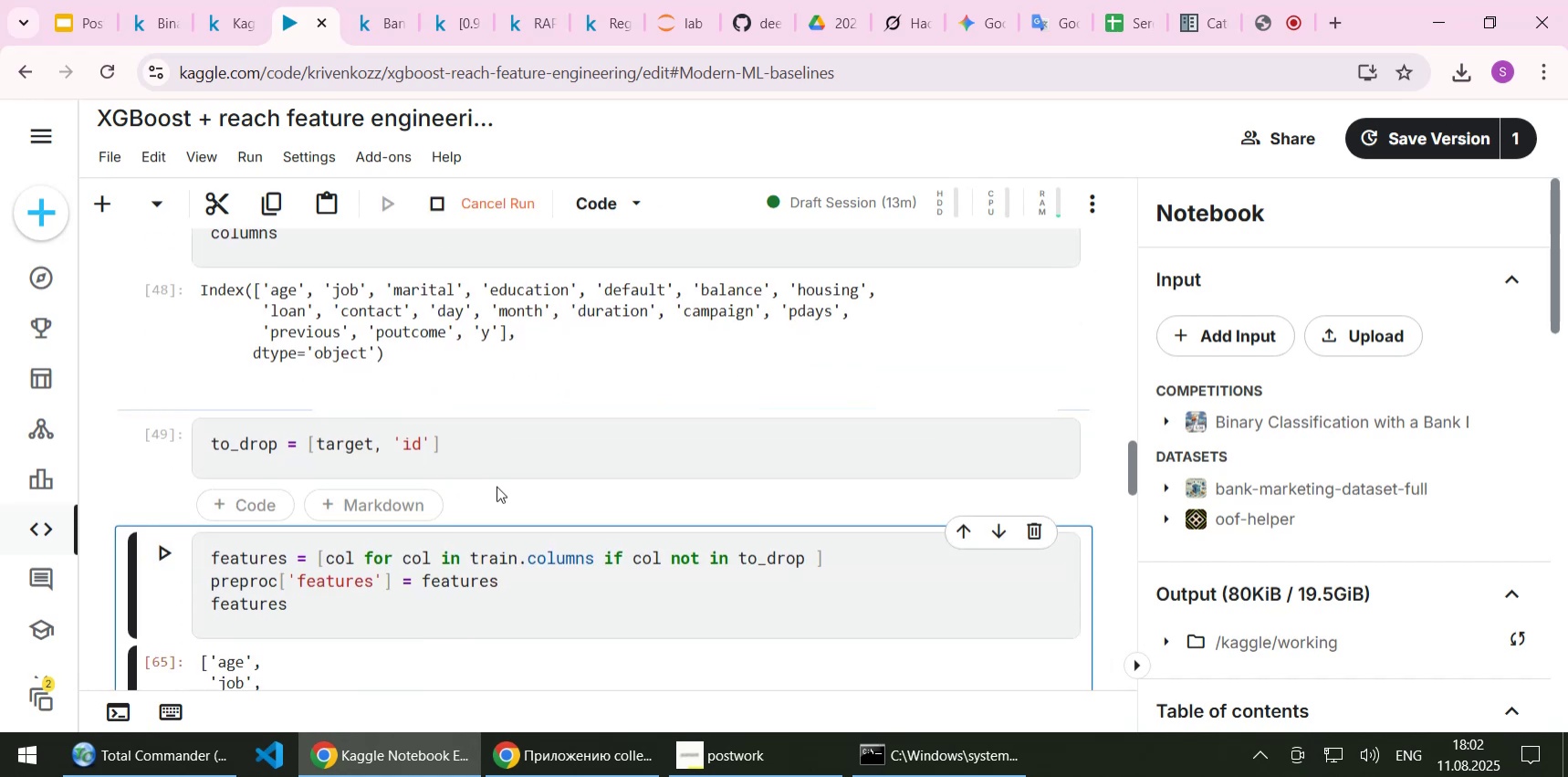 
scroll: coordinate [513, 490], scroll_direction: down, amount: 2.0
 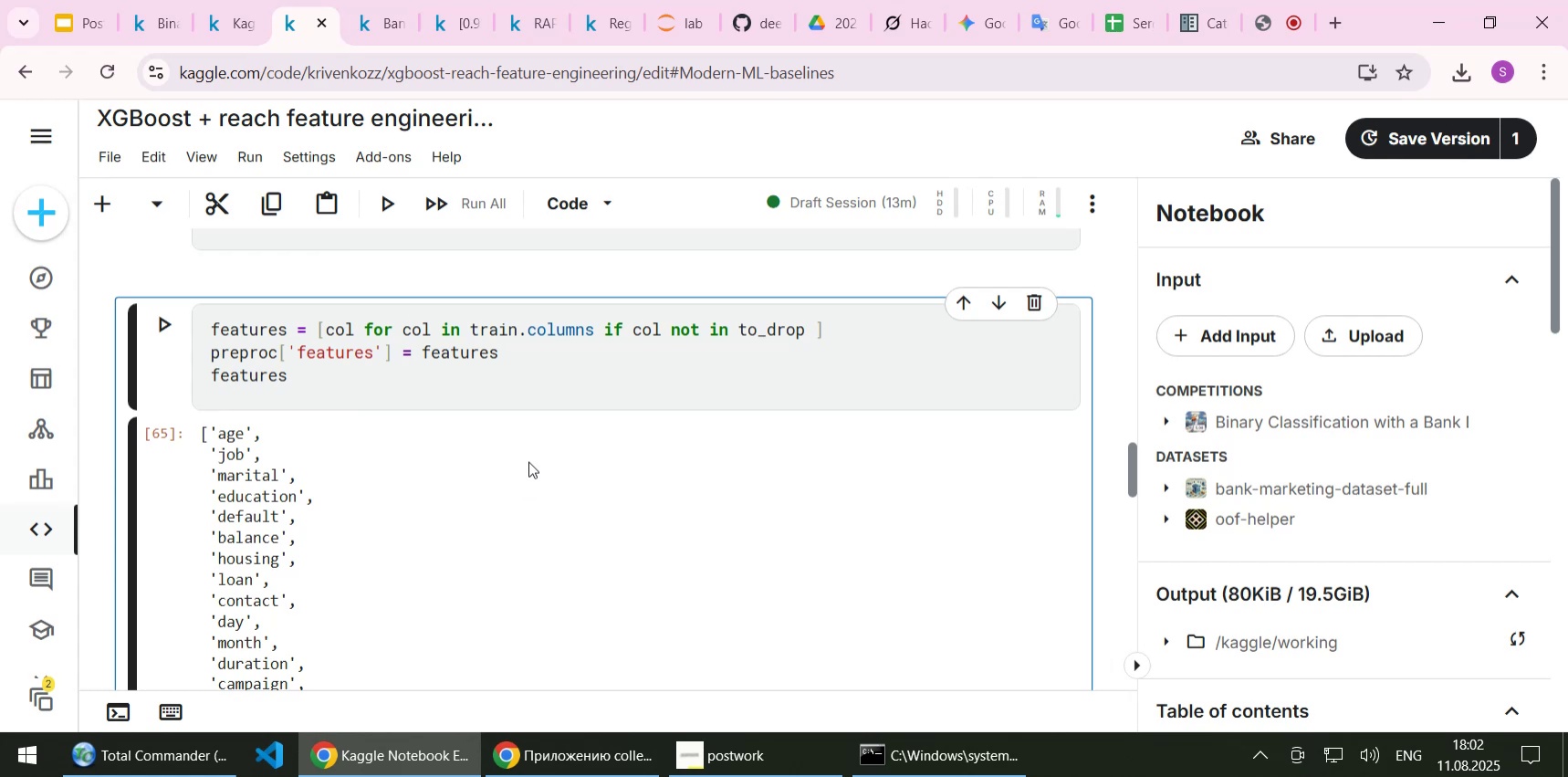 
key(Shift+Enter)
 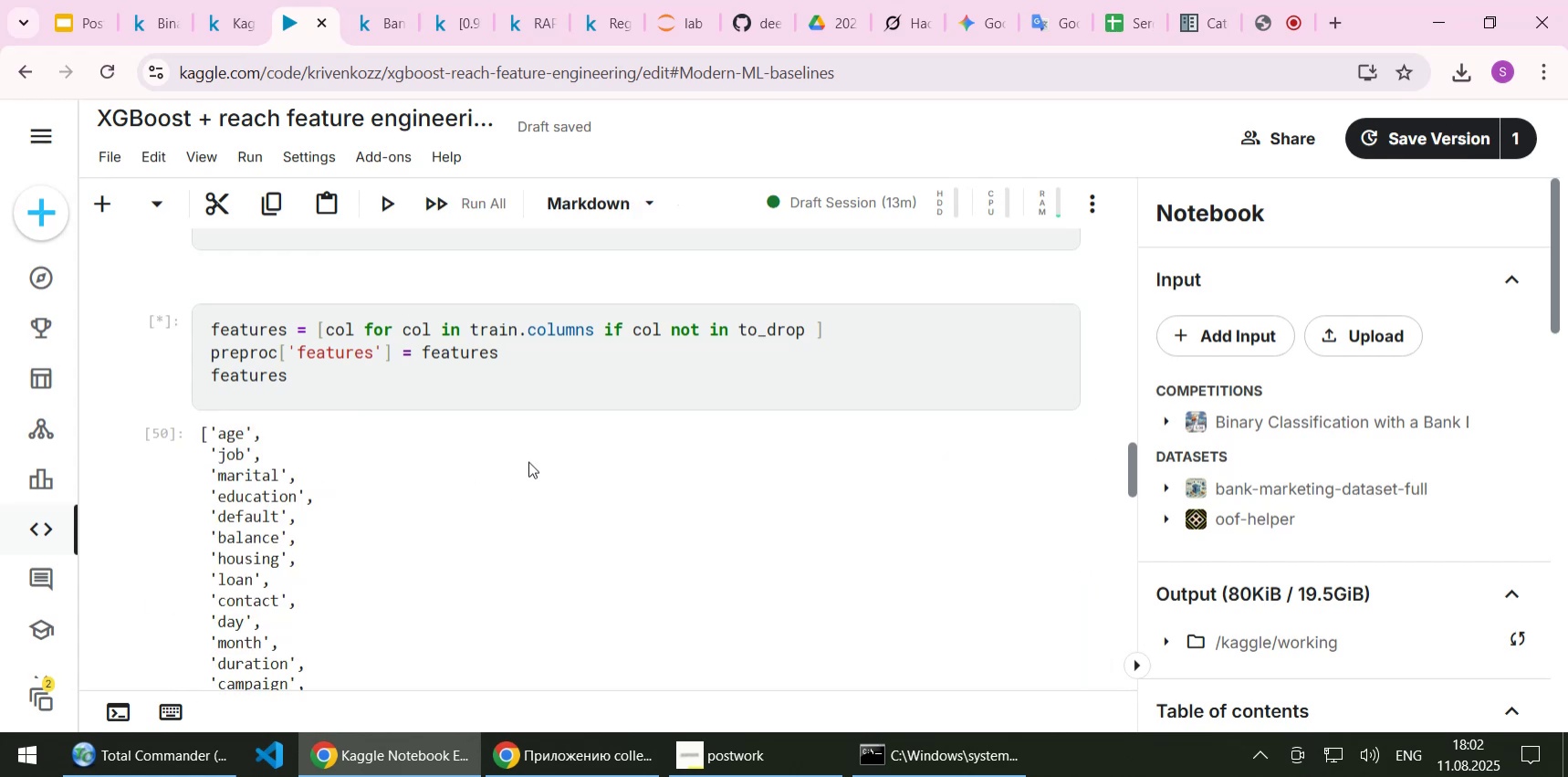 
scroll: coordinate [528, 461], scroll_direction: down, amount: 5.0
 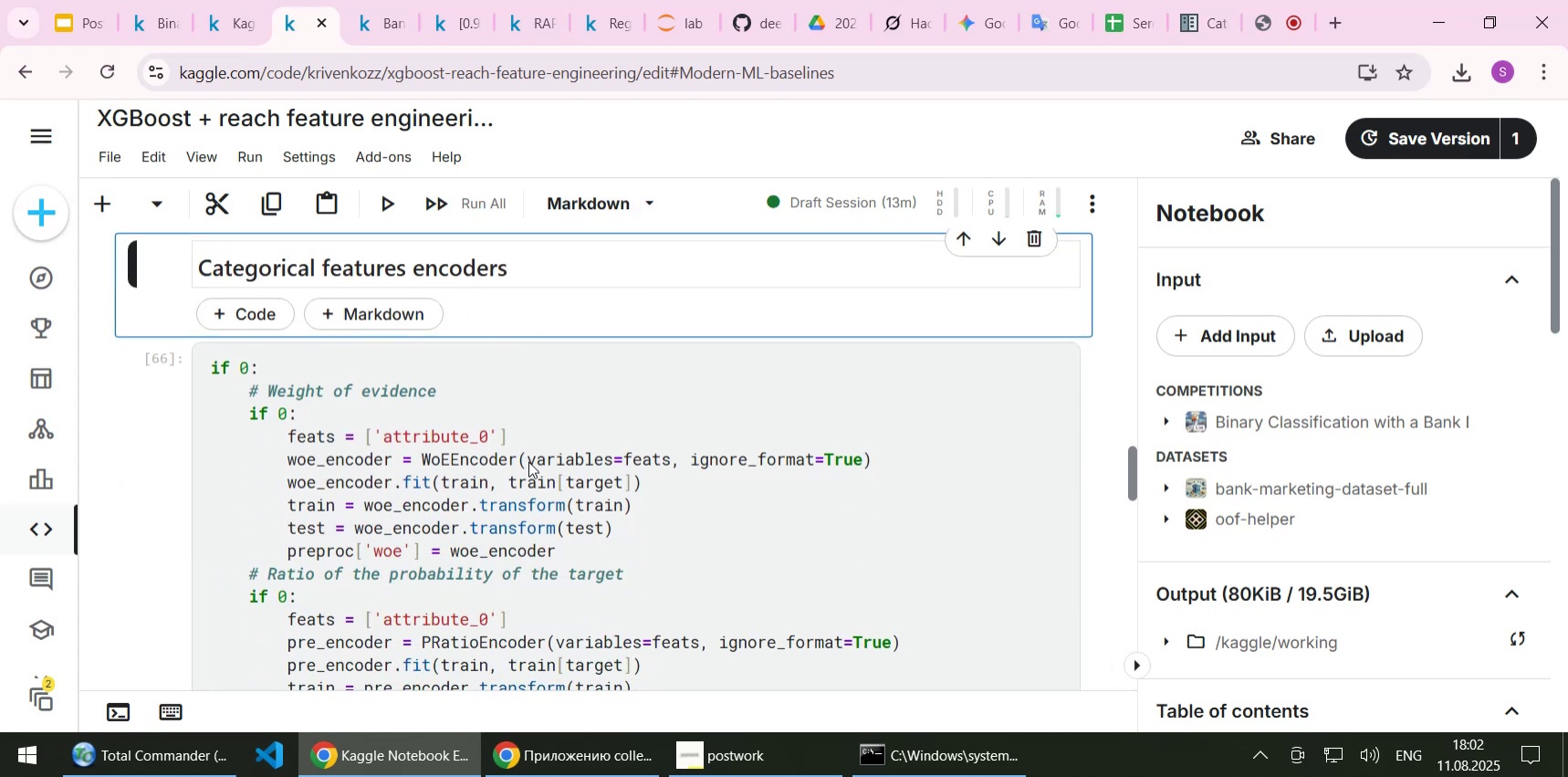 
key(Shift+Enter)
 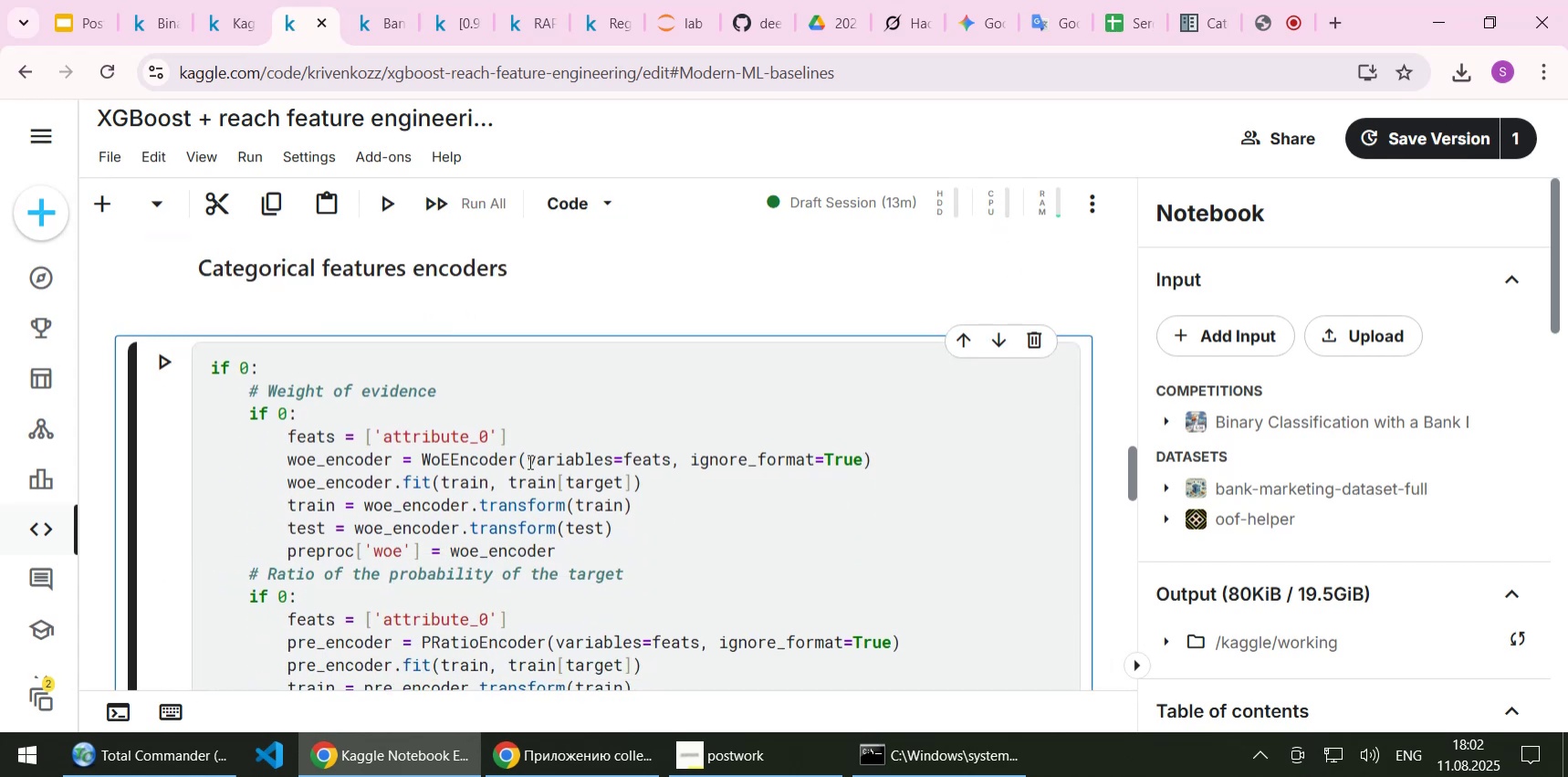 
key(Shift+Enter)
 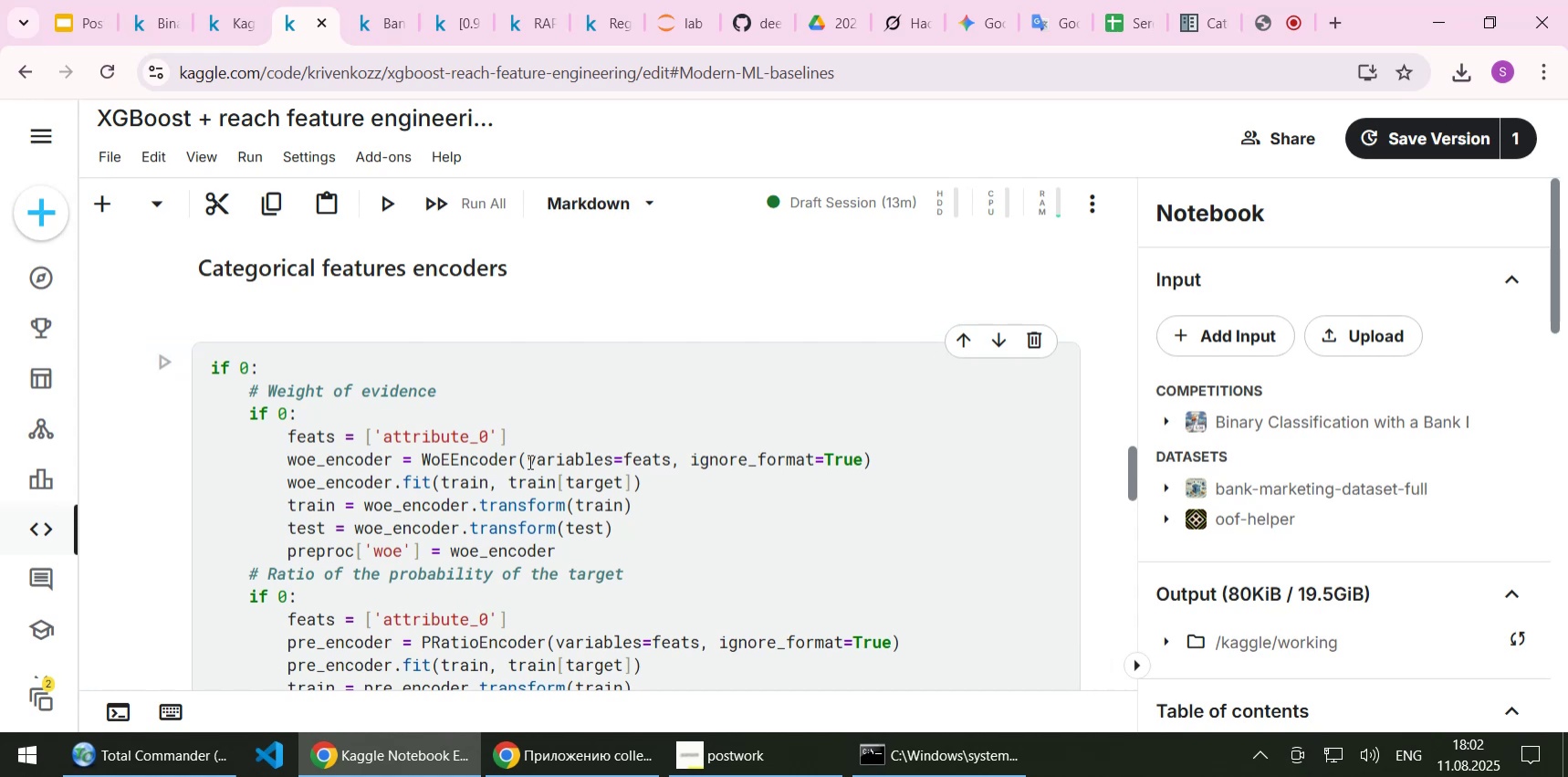 
scroll: coordinate [462, 414], scroll_direction: down, amount: 6.0
 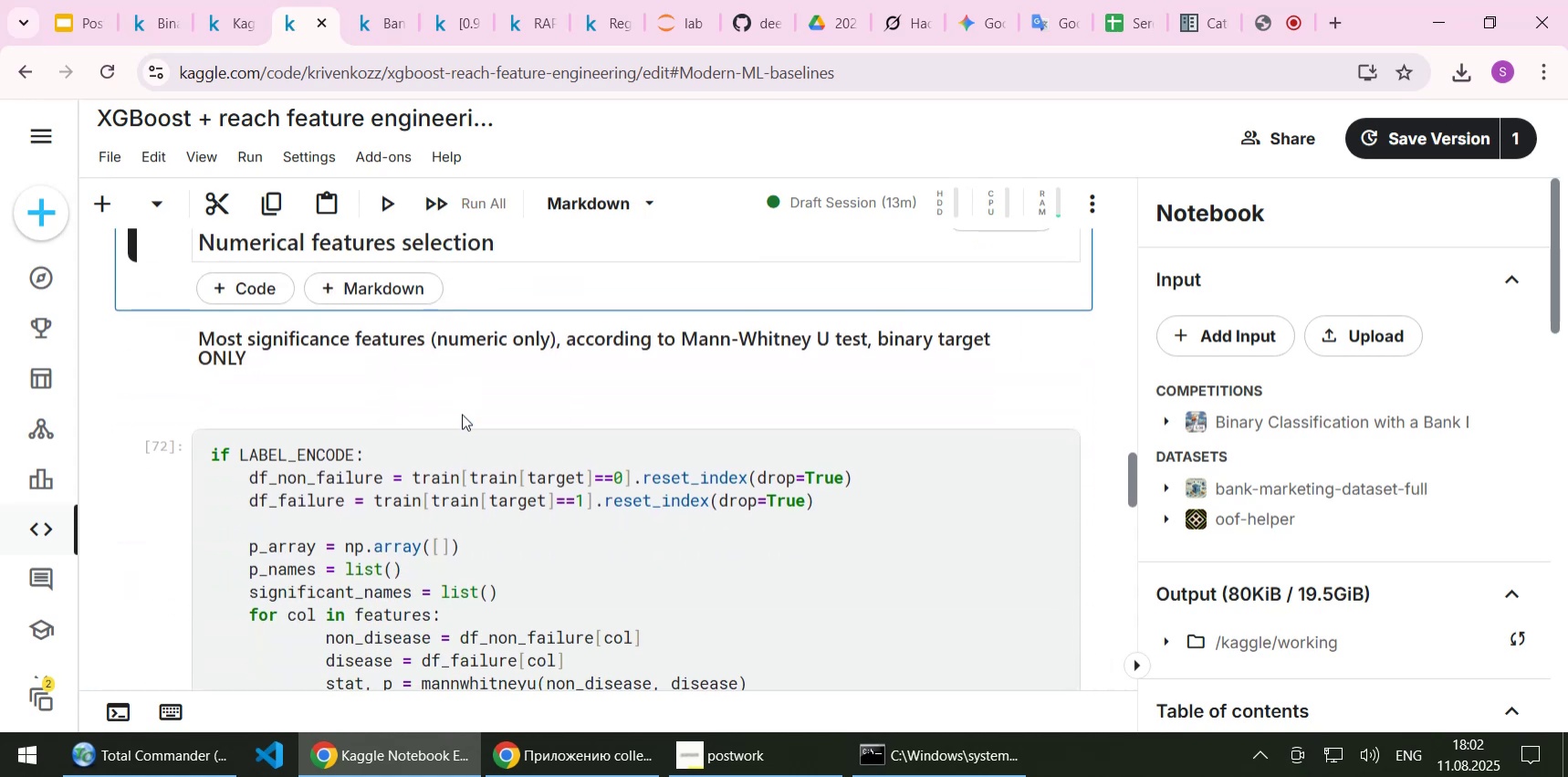 
key(Shift+Enter)
 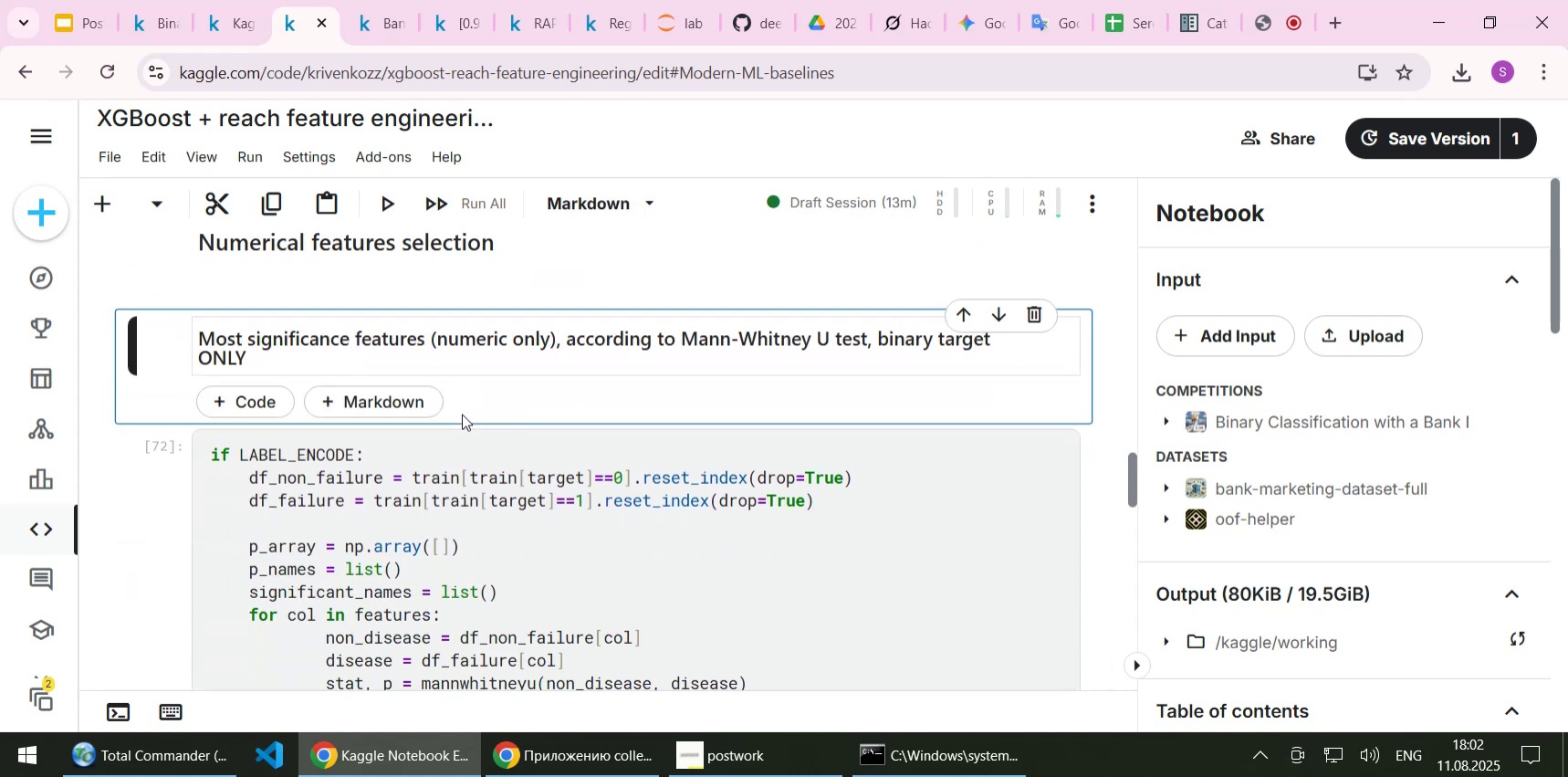 
key(Shift+Enter)
 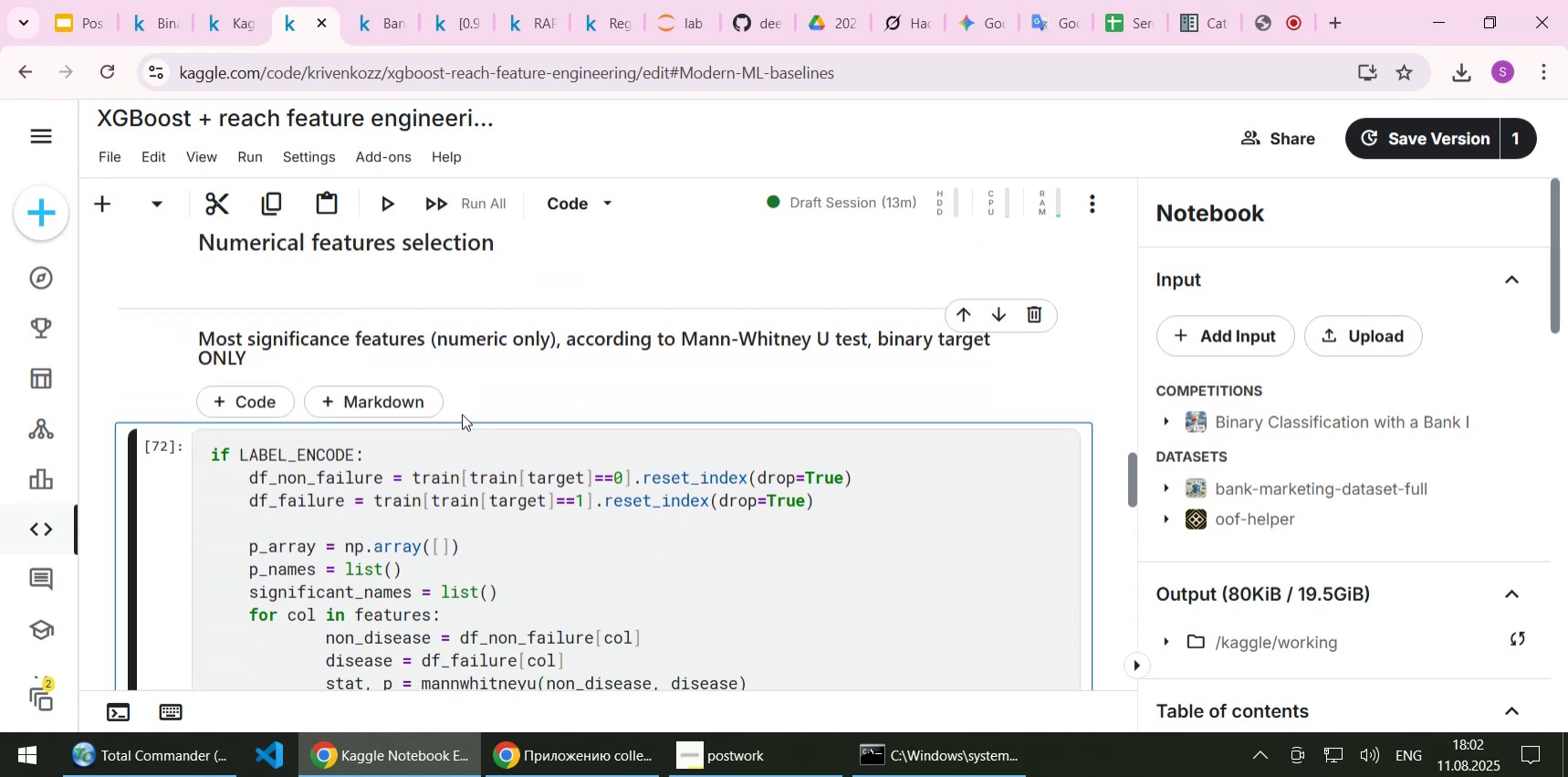 
key(Shift+ShiftLeft)
 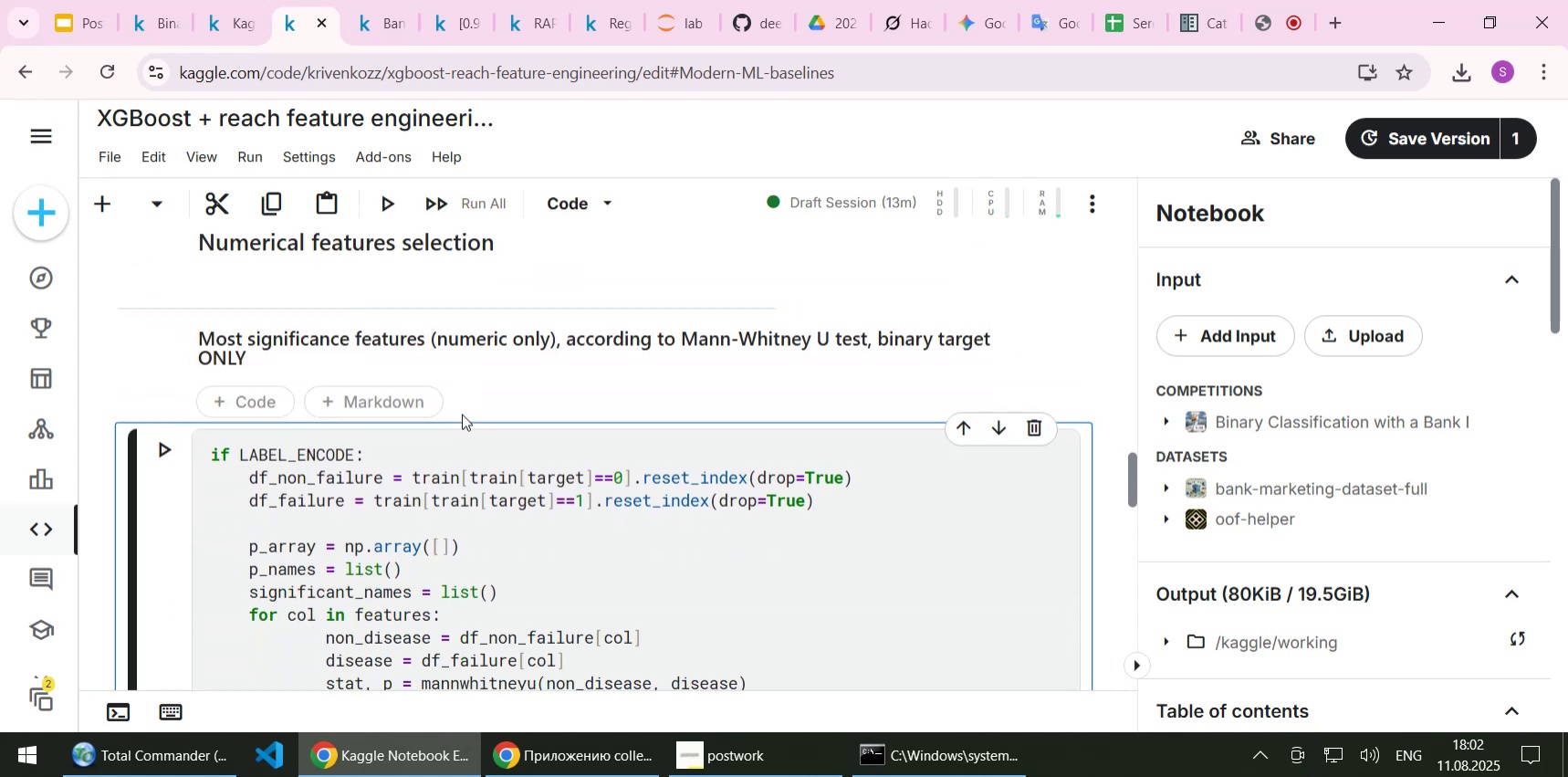 
key(Shift+Enter)
 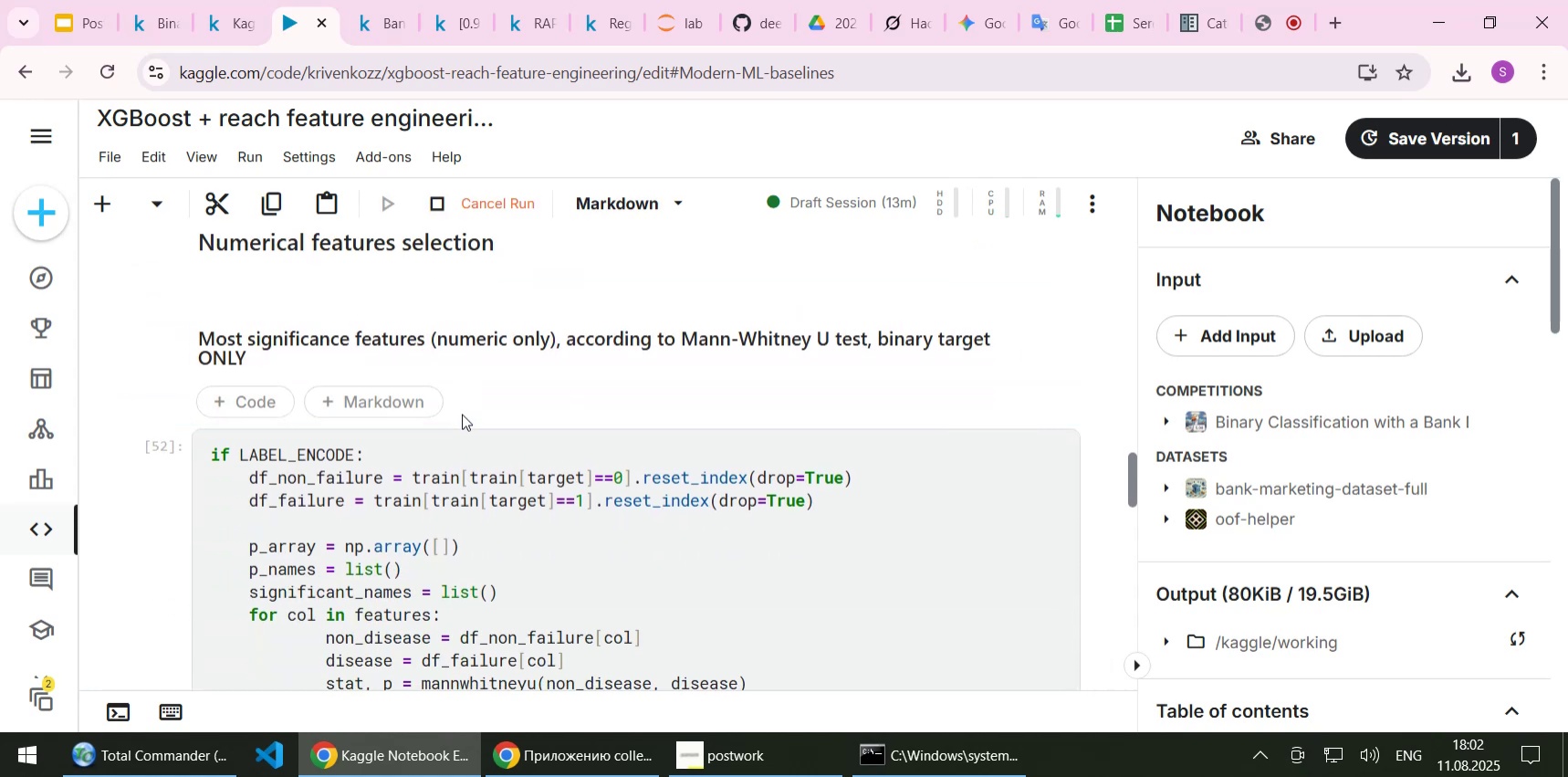 
scroll: coordinate [465, 411], scroll_direction: down, amount: 3.0
 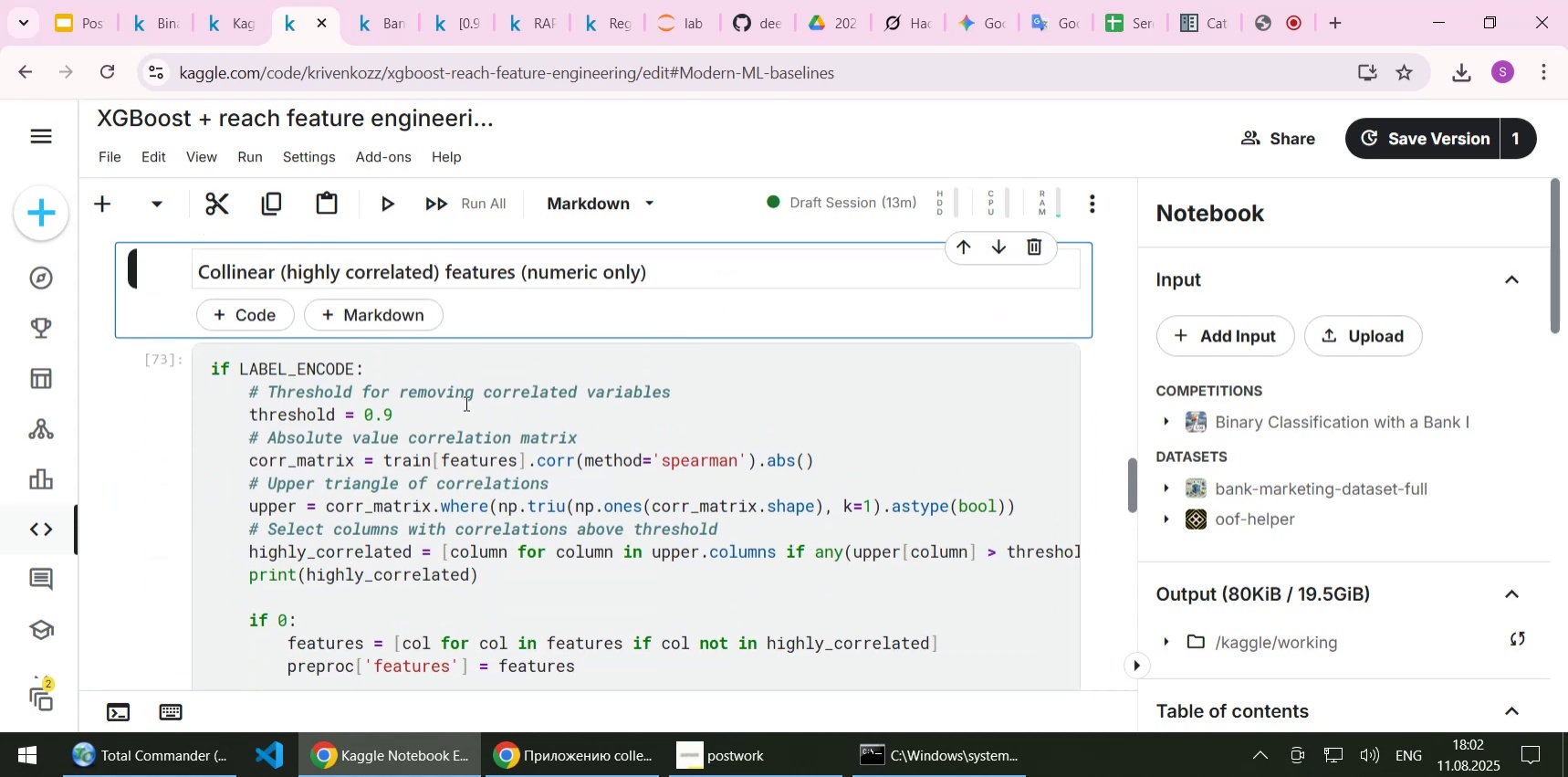 
key(Shift+Enter)
 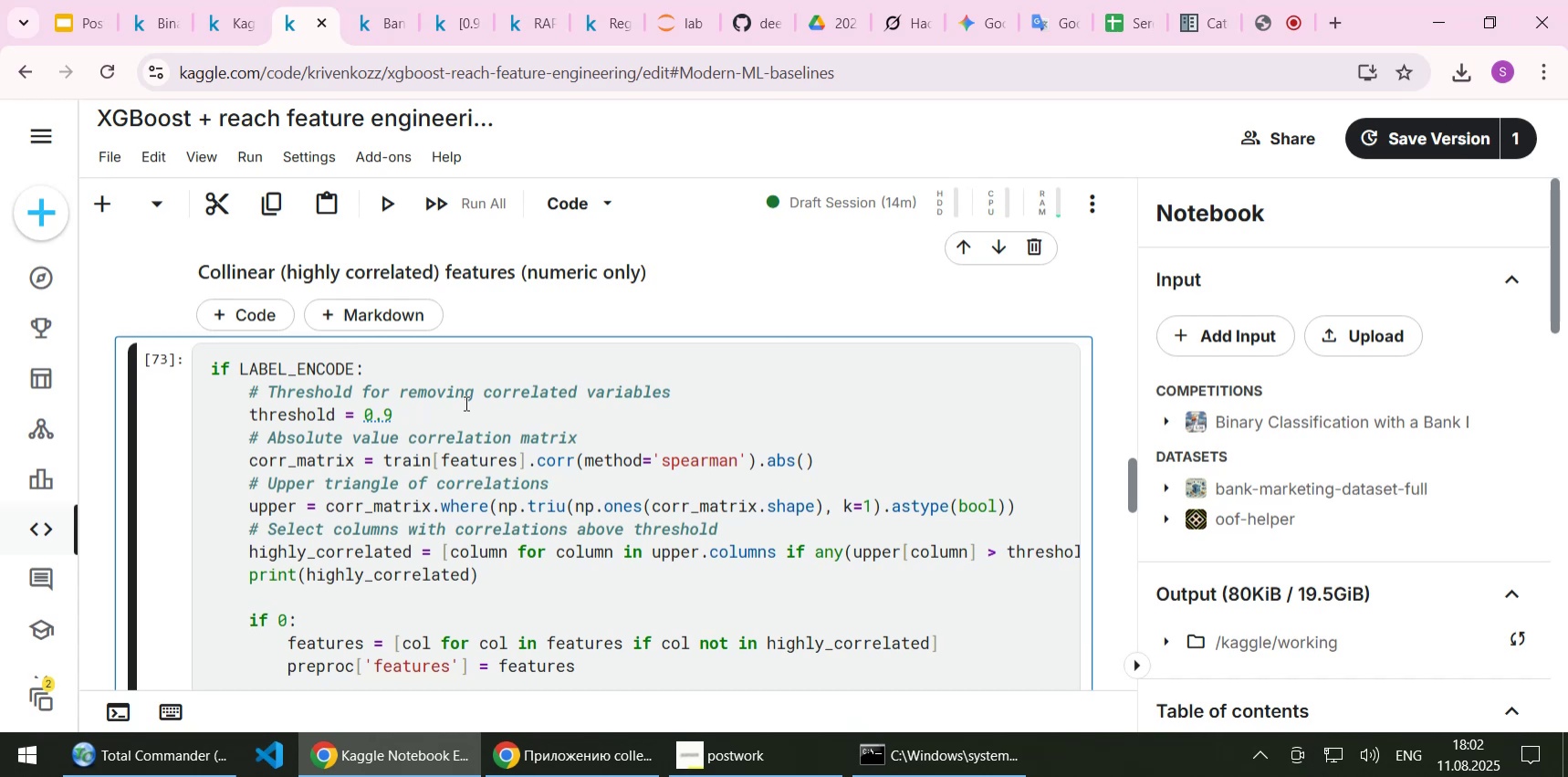 
key(Shift+ShiftLeft)
 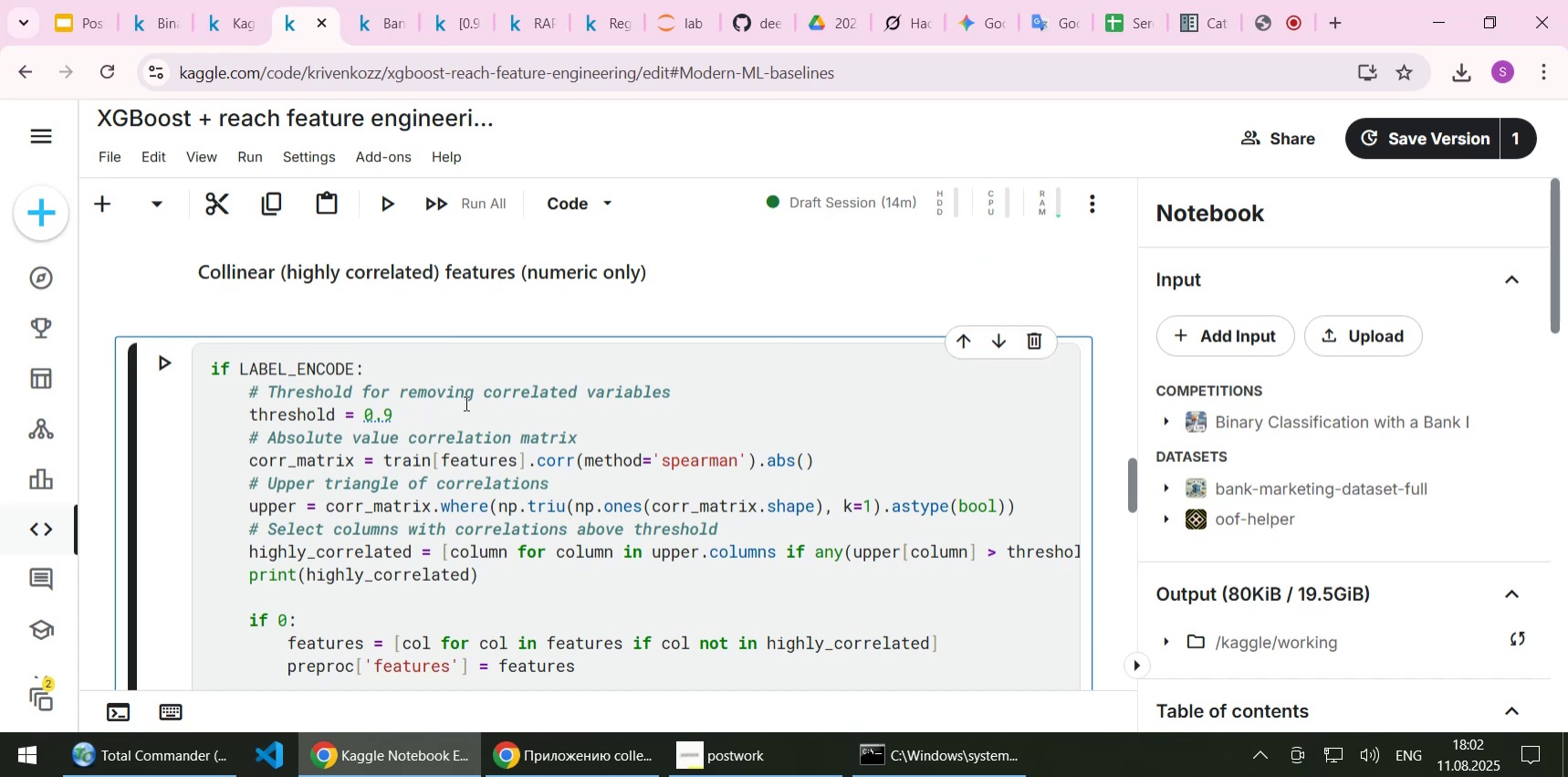 
key(Shift+Enter)
 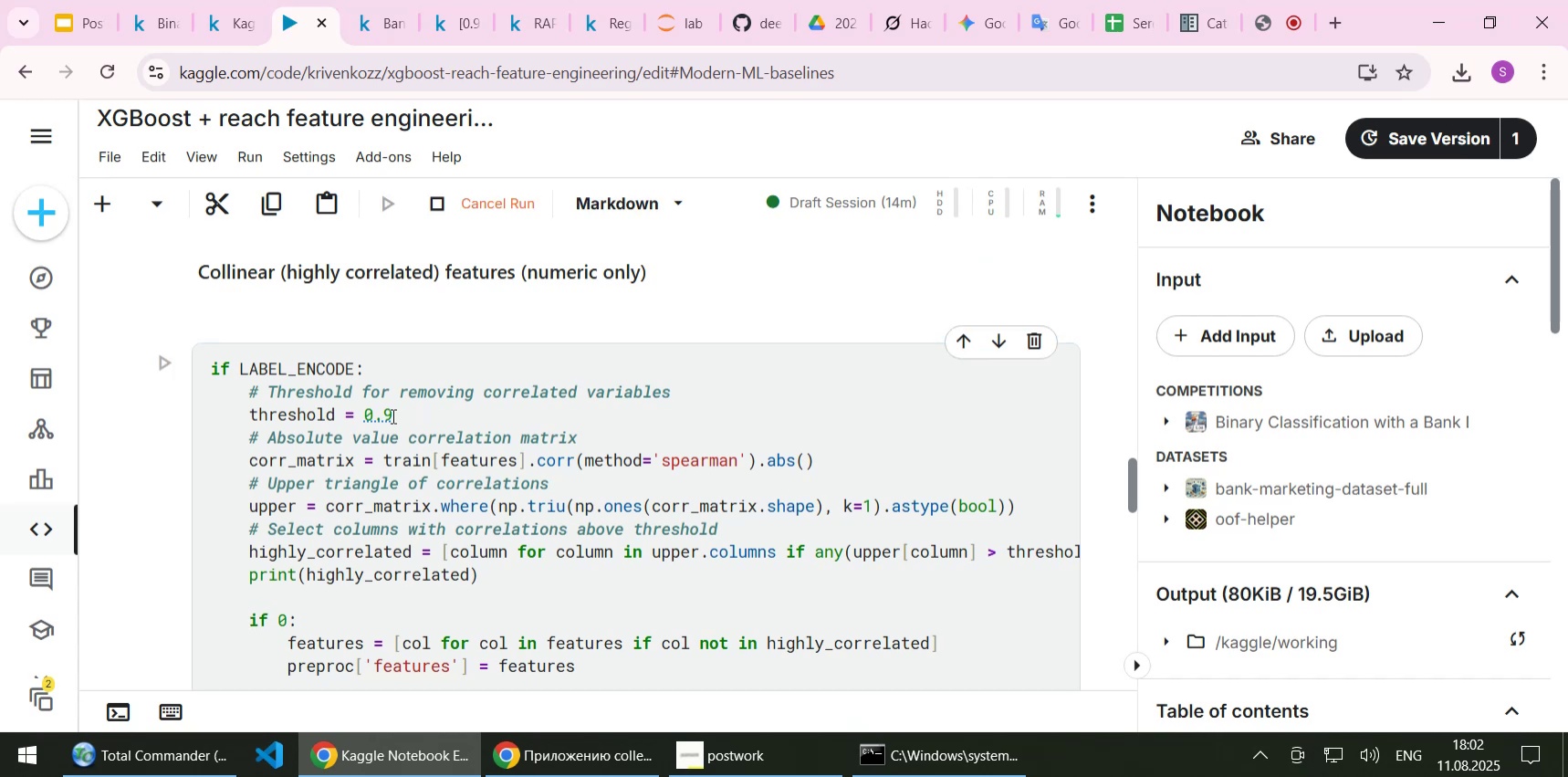 
scroll: coordinate [576, 400], scroll_direction: down, amount: 4.0
 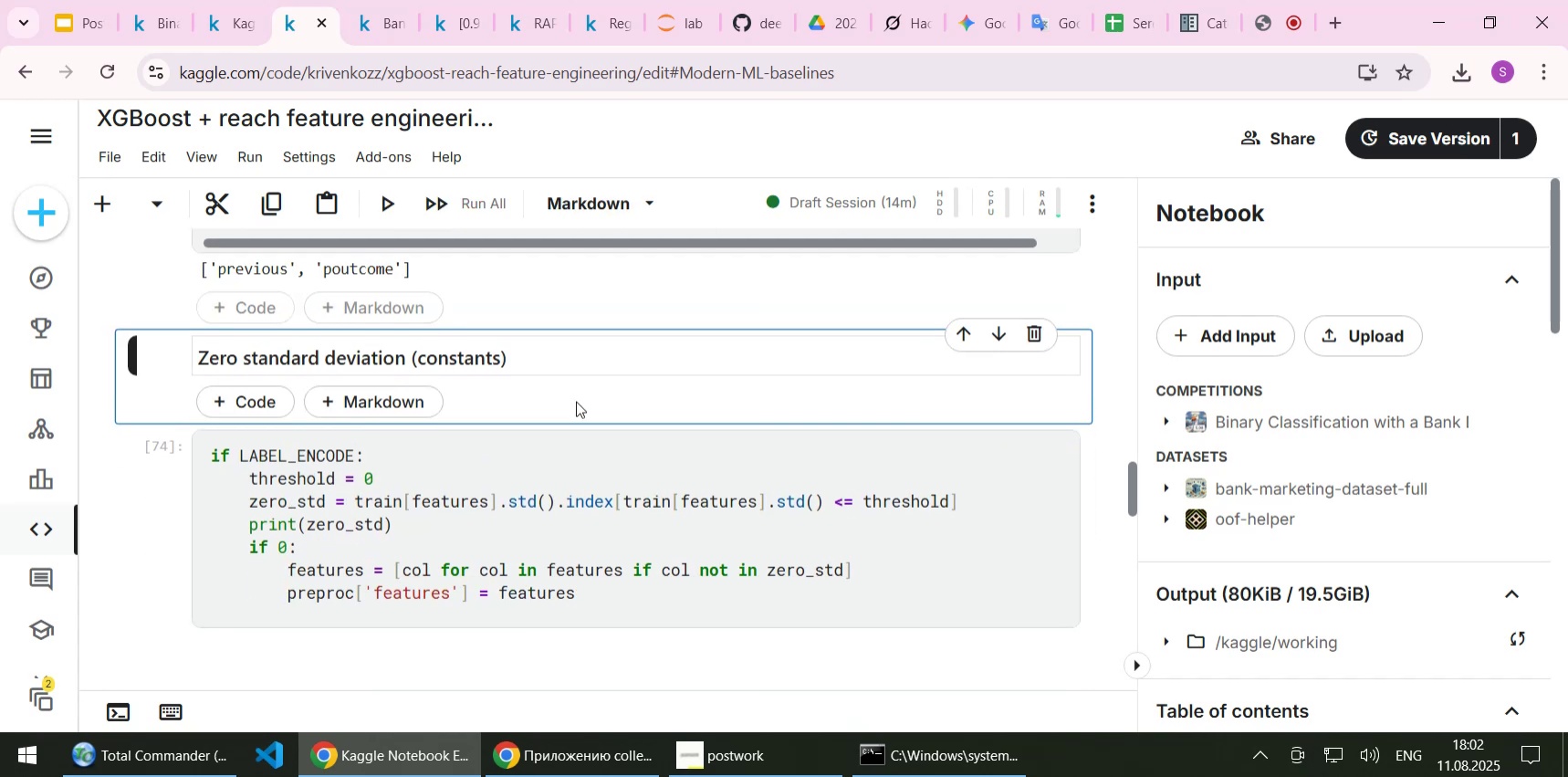 
key(Shift+Enter)
 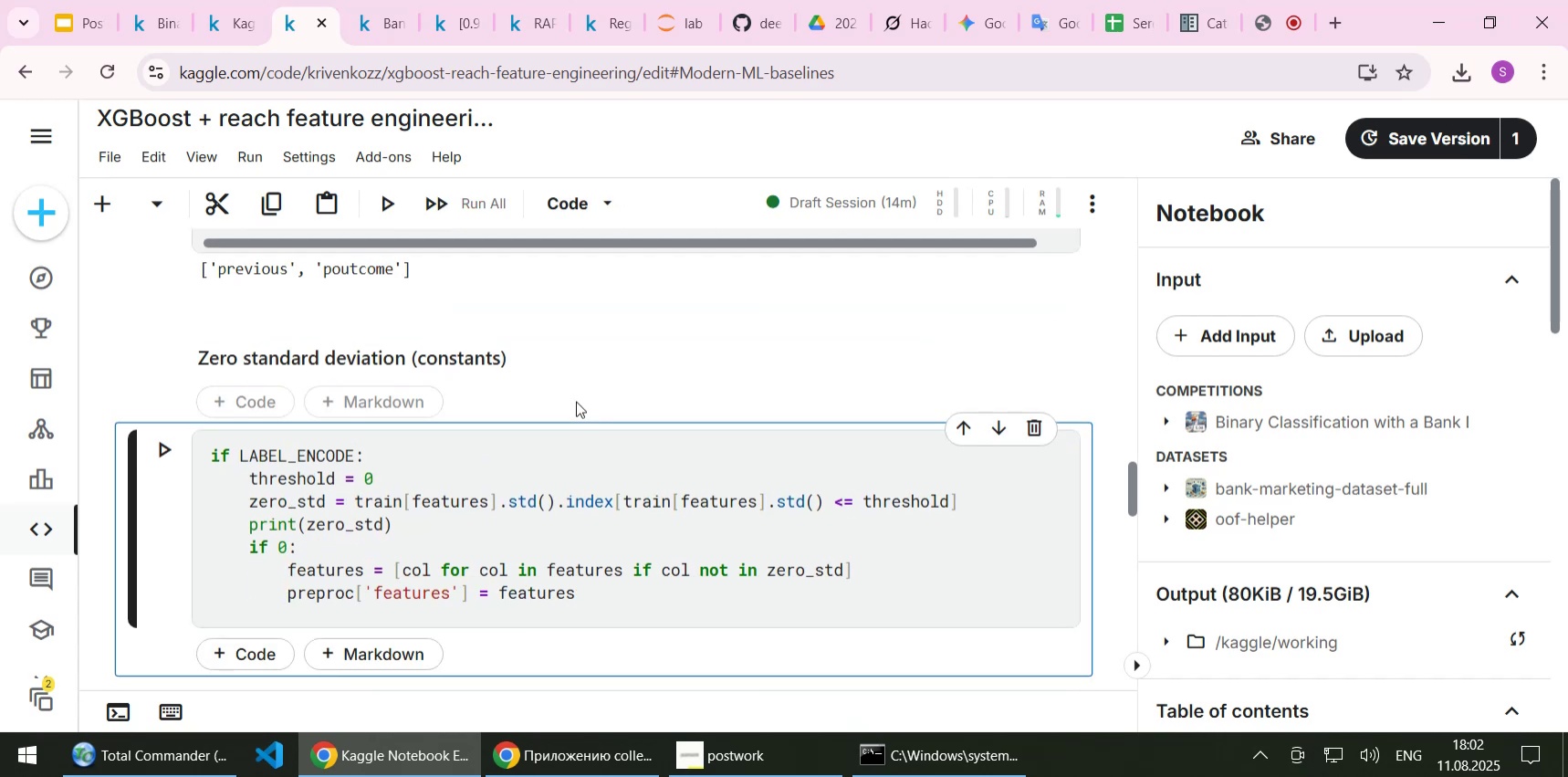 
key(Shift+ShiftLeft)
 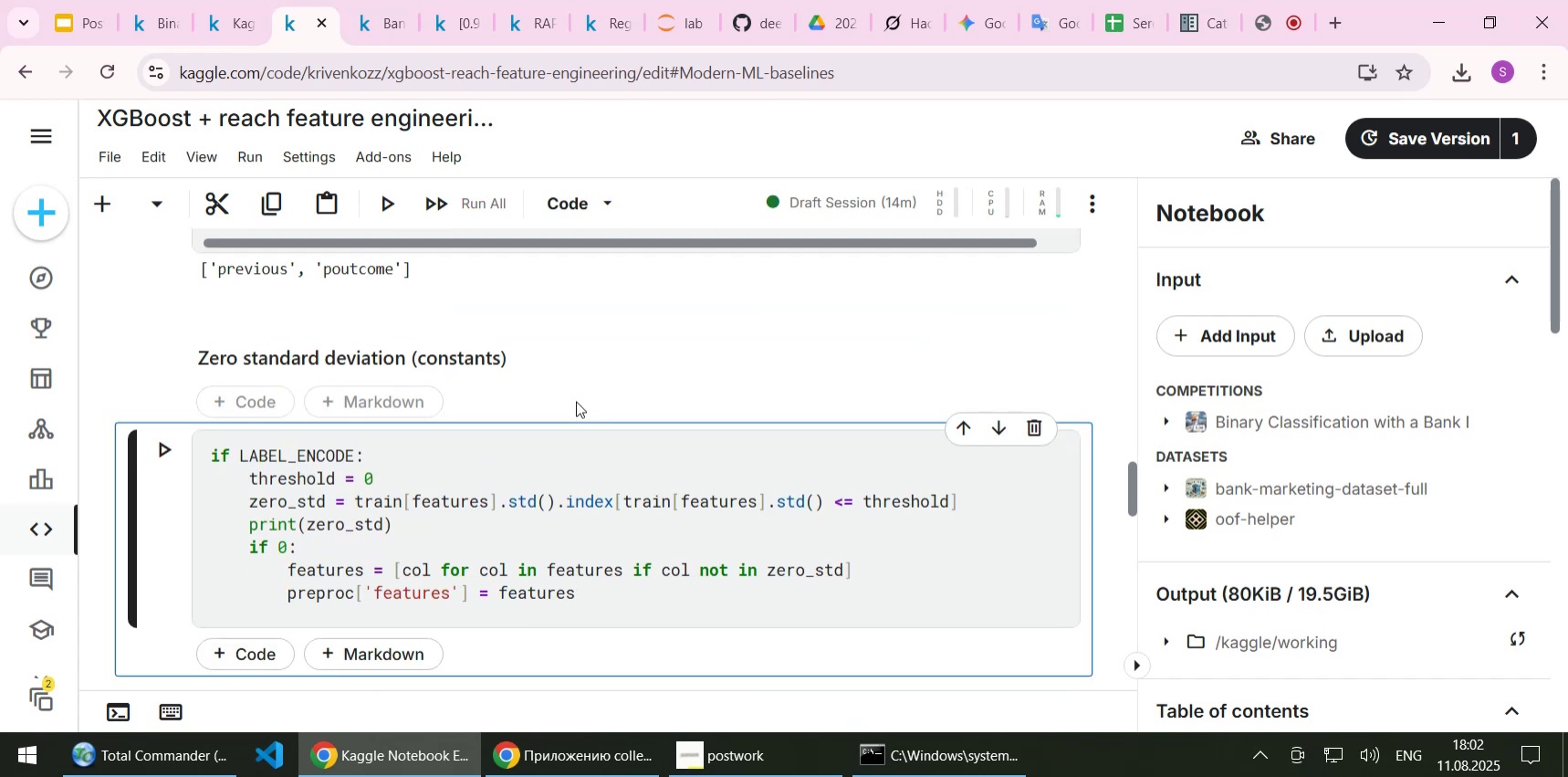 
key(Shift+Enter)
 